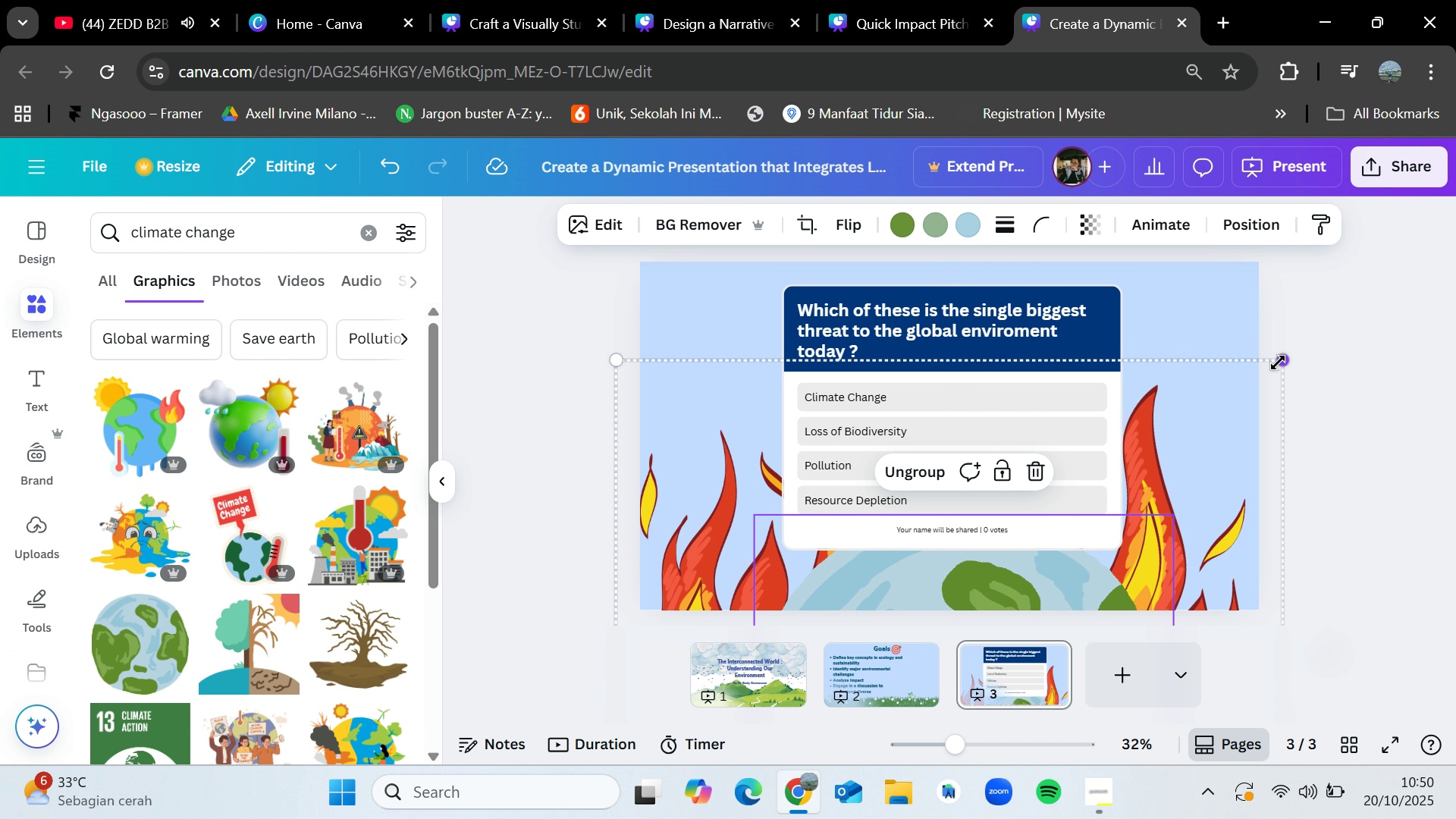 
left_click_drag(start_coordinate=[1278, 362], to_coordinate=[1199, 420])
 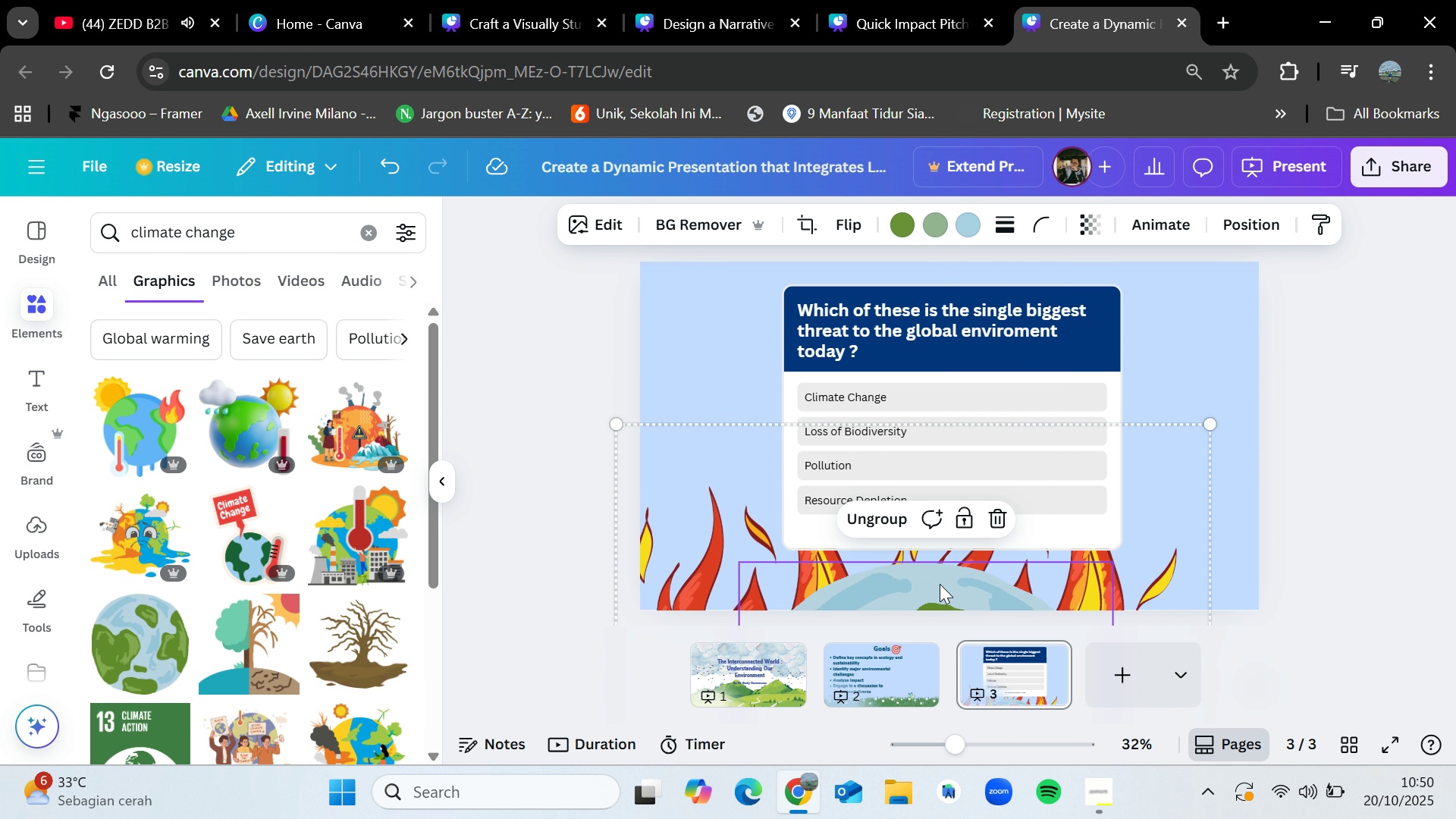 
left_click_drag(start_coordinate=[940, 584], to_coordinate=[992, 566])
 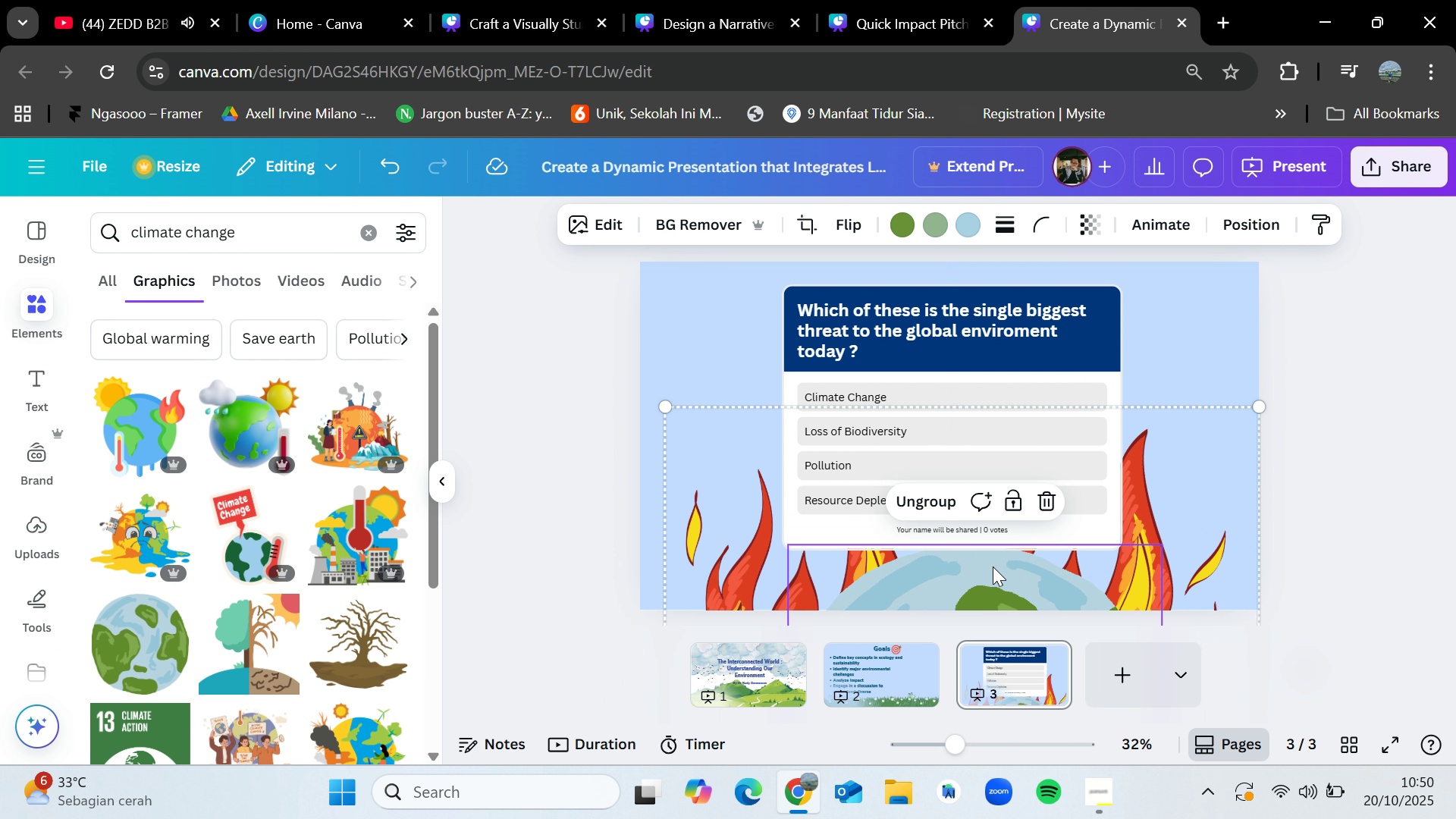 
key(Control+Z)
 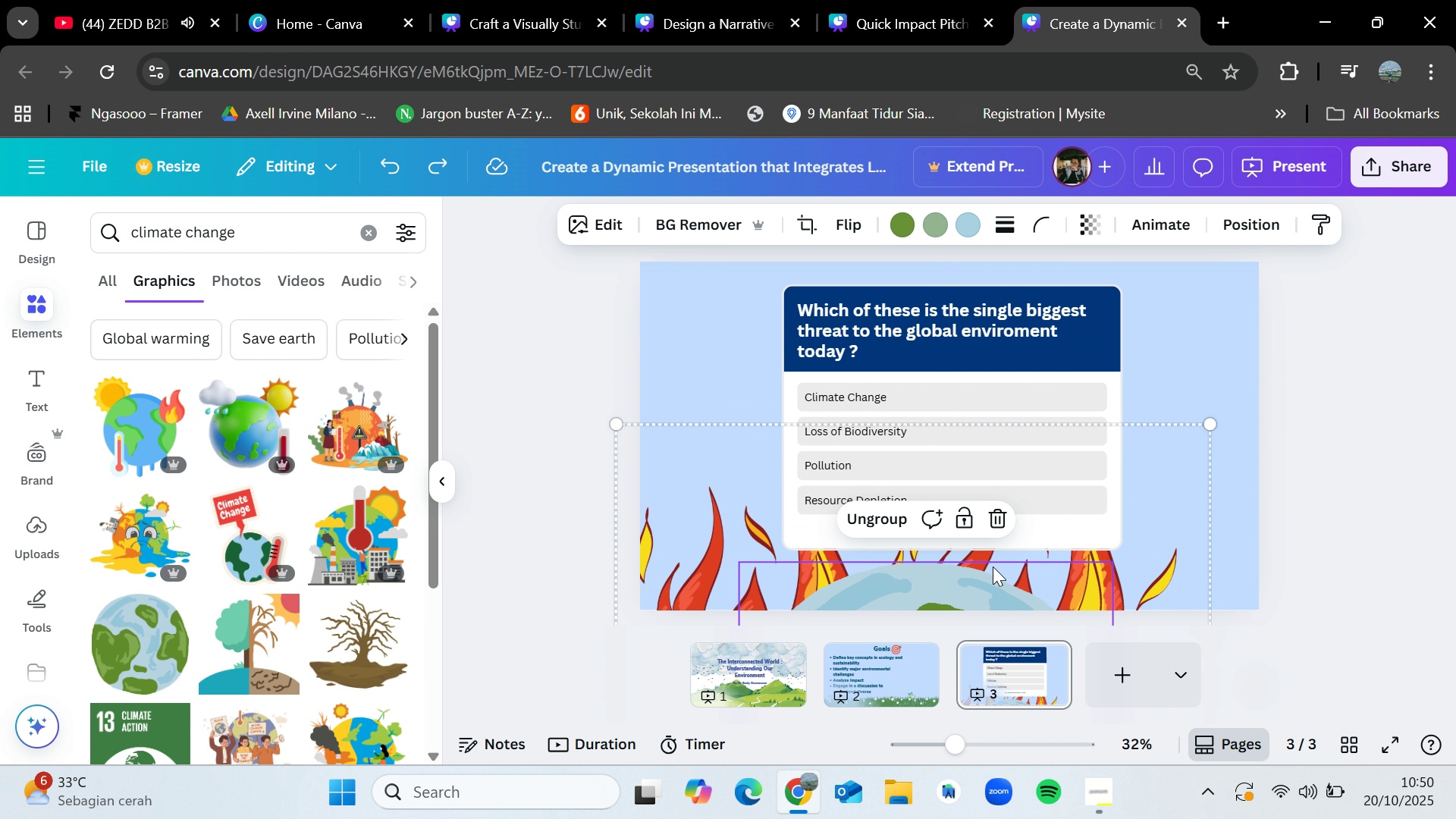 
key(Control+Z)
 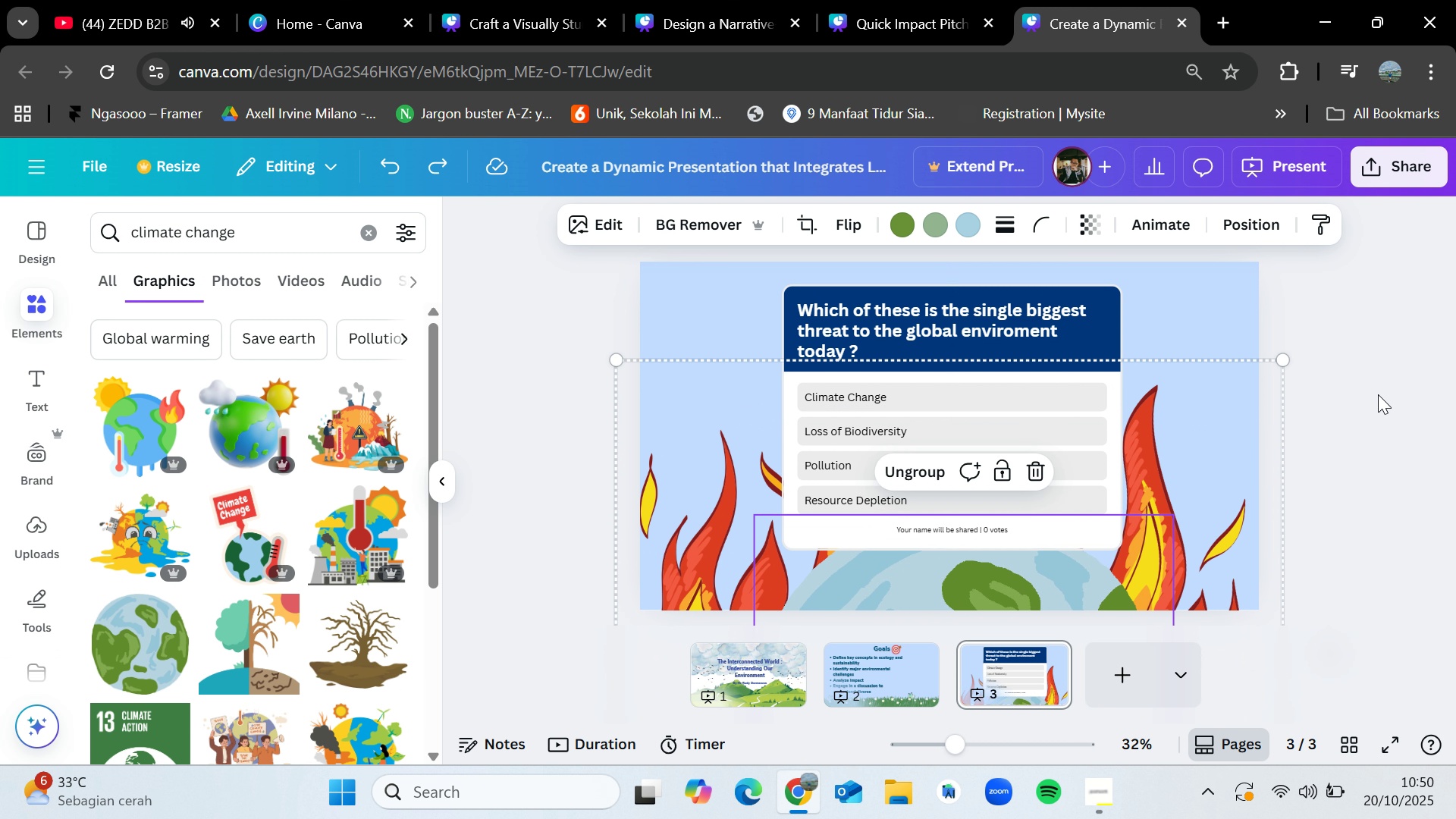 
left_click([1378, 394])
 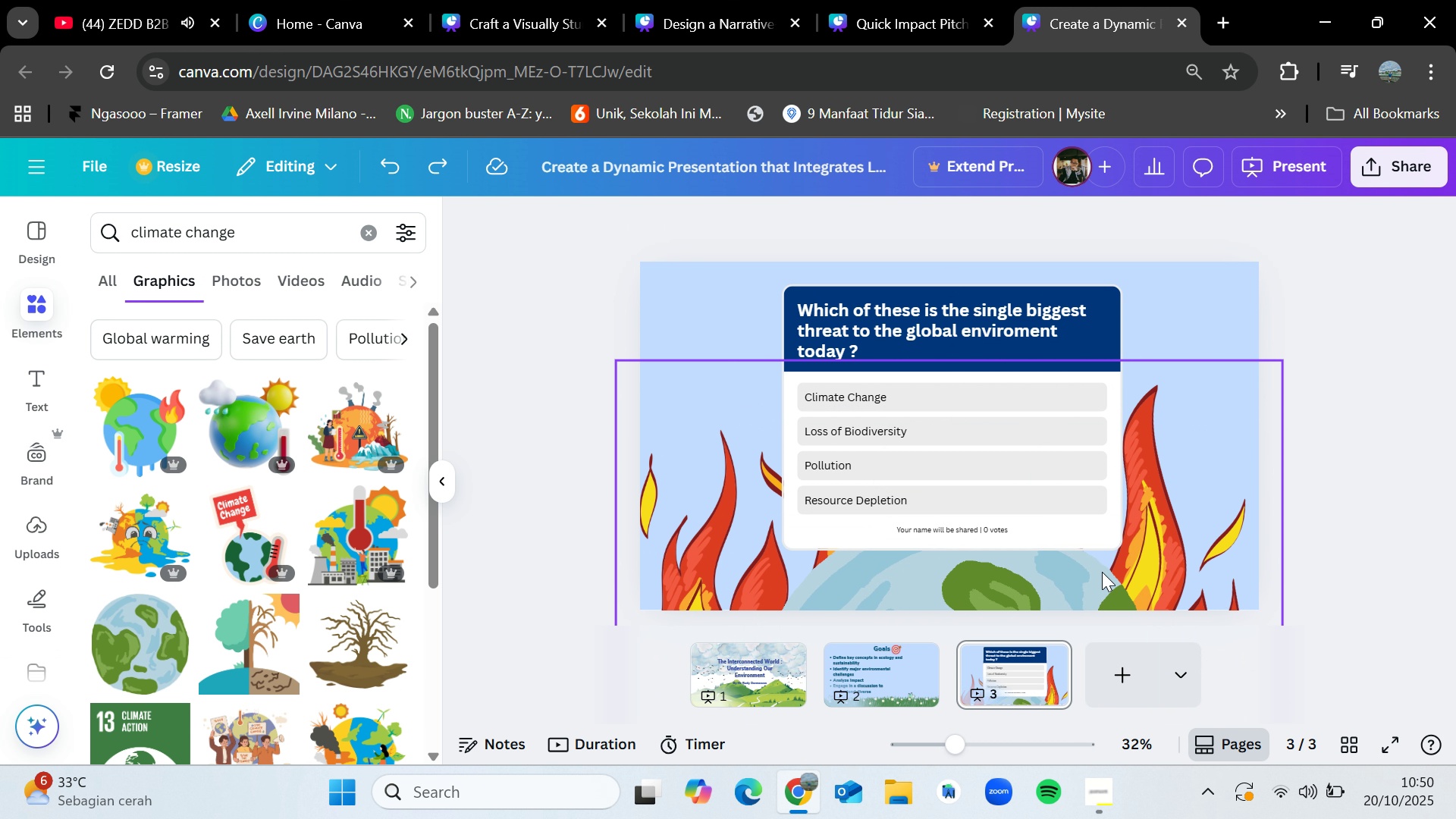 
left_click_drag(start_coordinate=[1102, 572], to_coordinate=[1112, 573])
 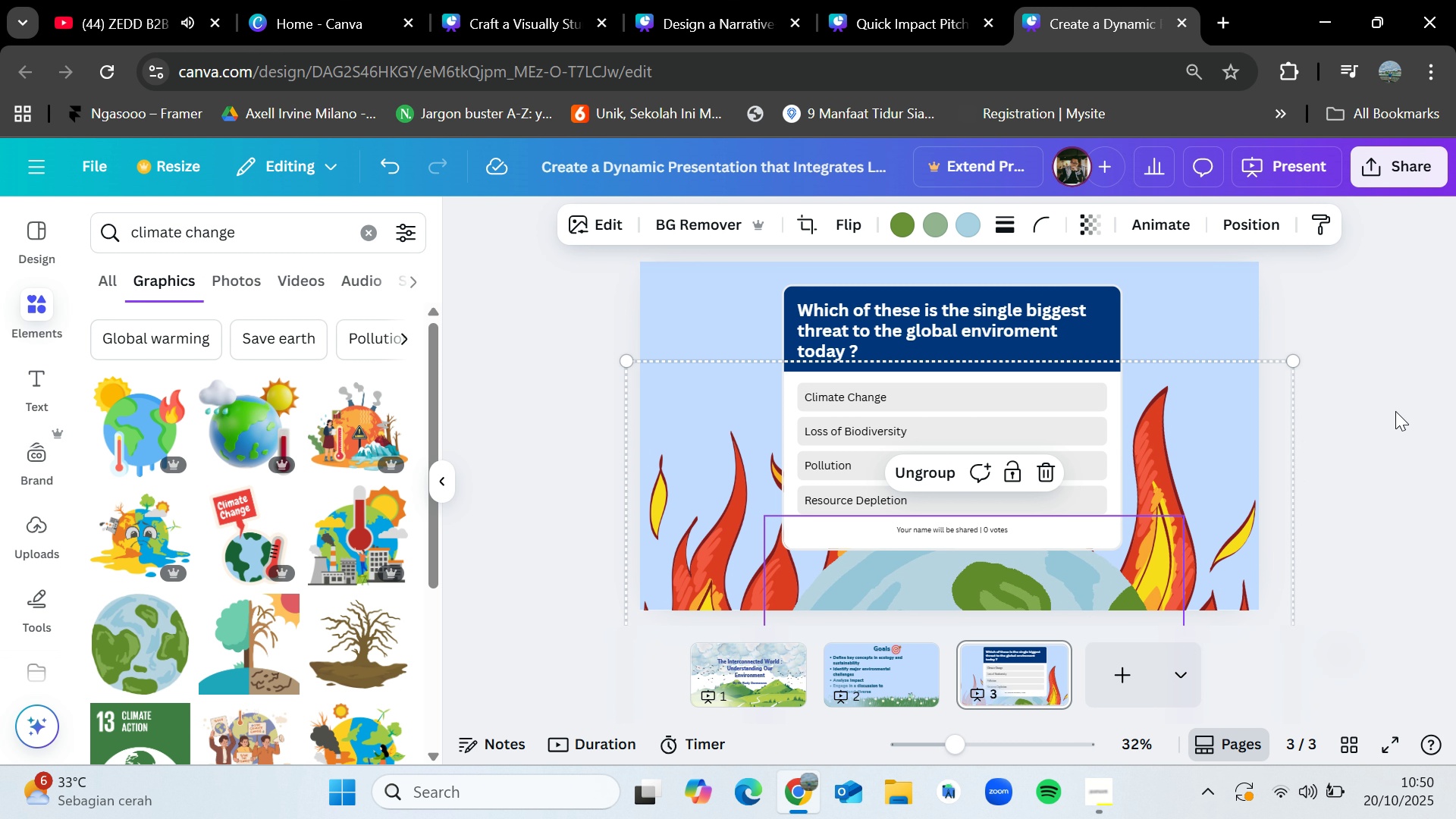 
left_click([1395, 411])
 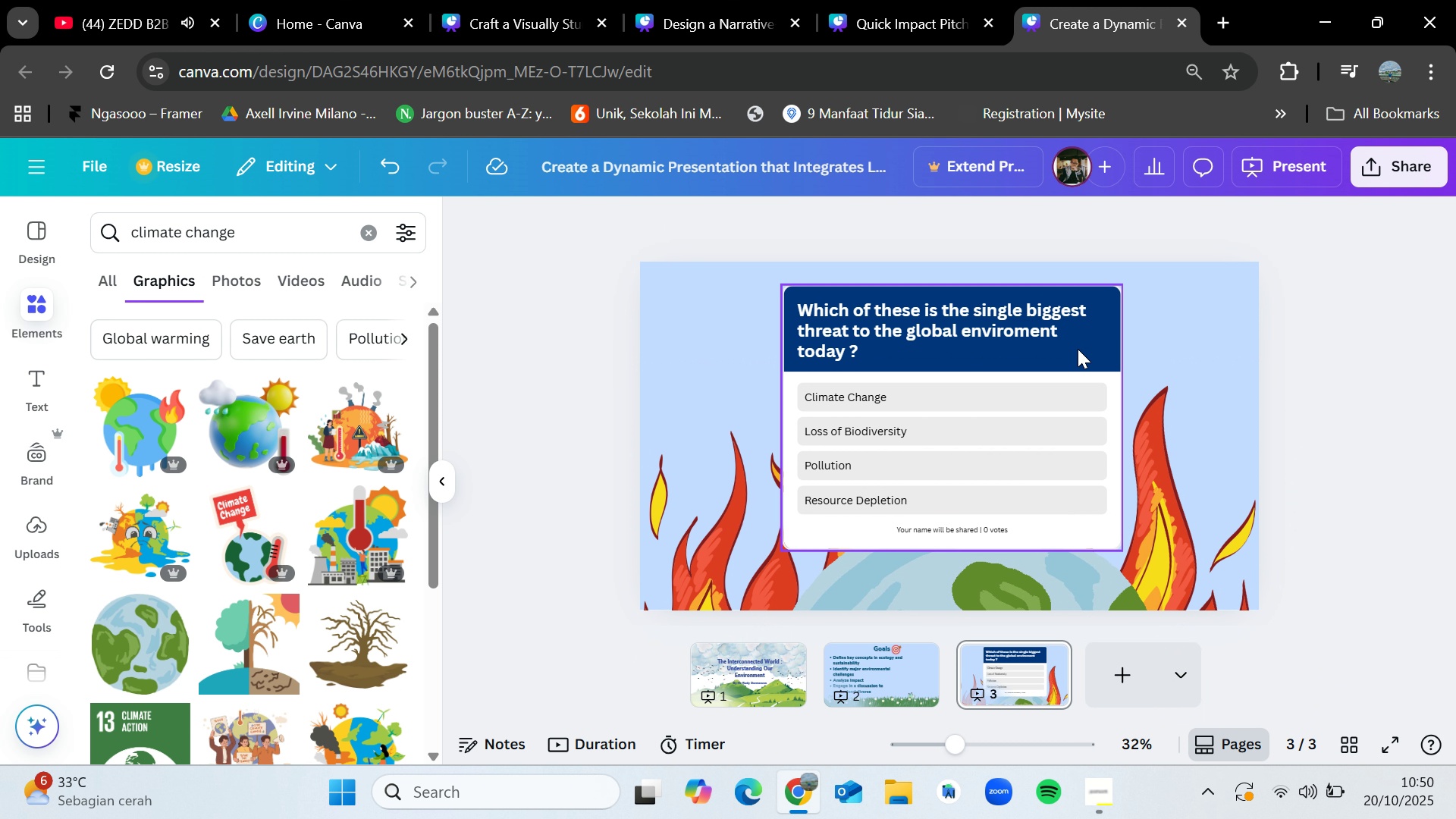 
left_click_drag(start_coordinate=[1074, 344], to_coordinate=[1079, 354])
 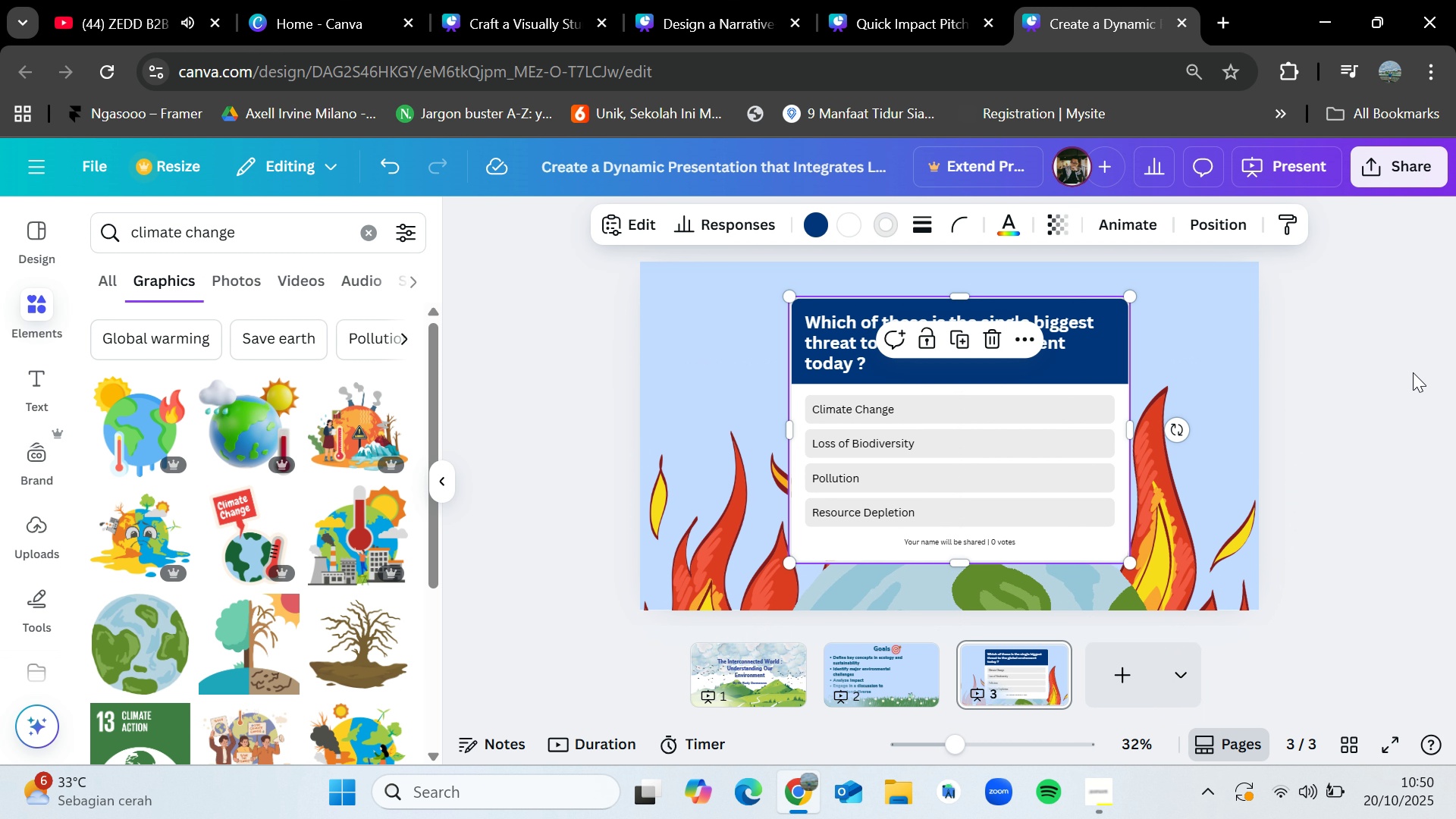 
left_click([1413, 372])
 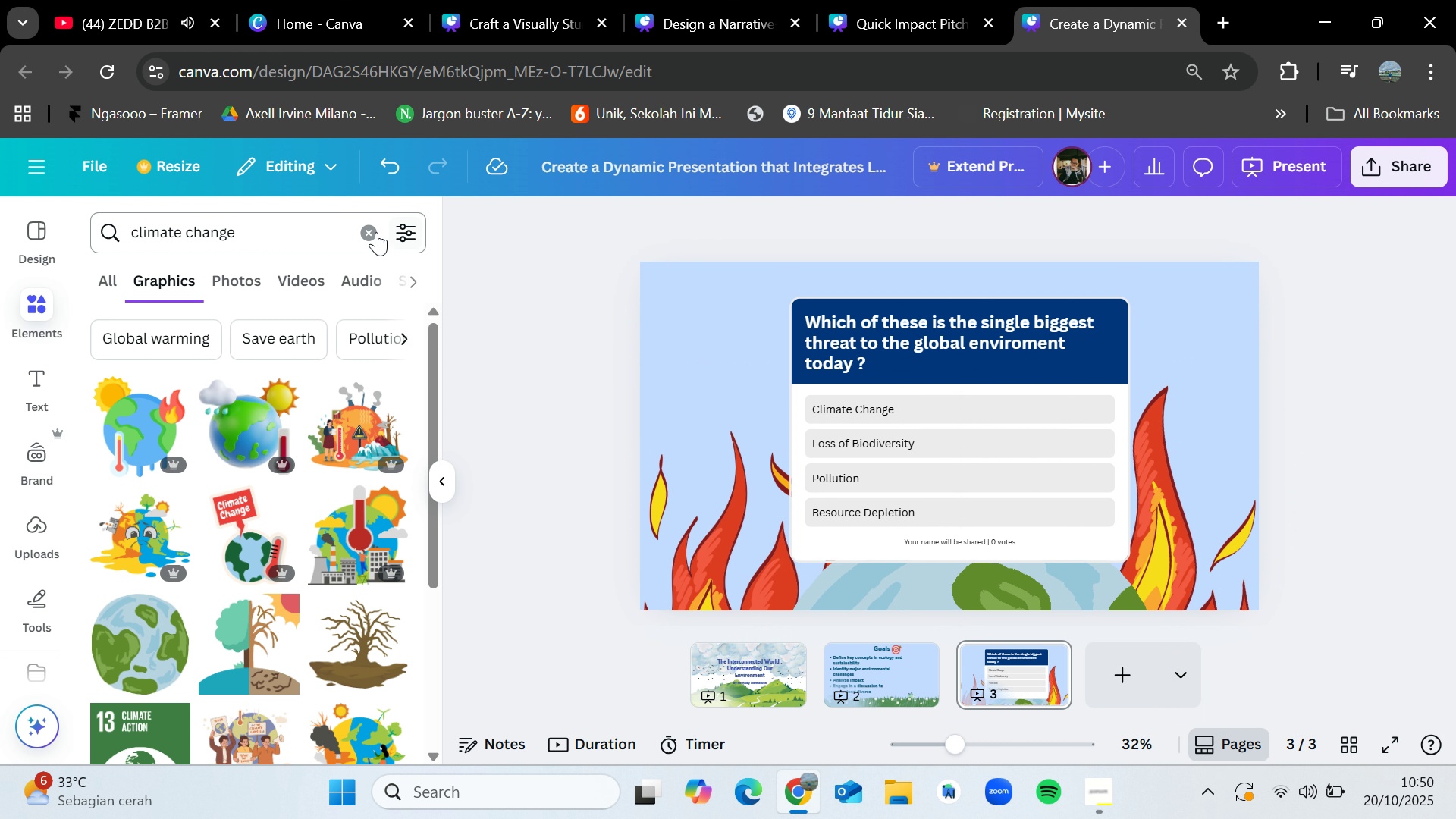 
left_click([374, 232])
 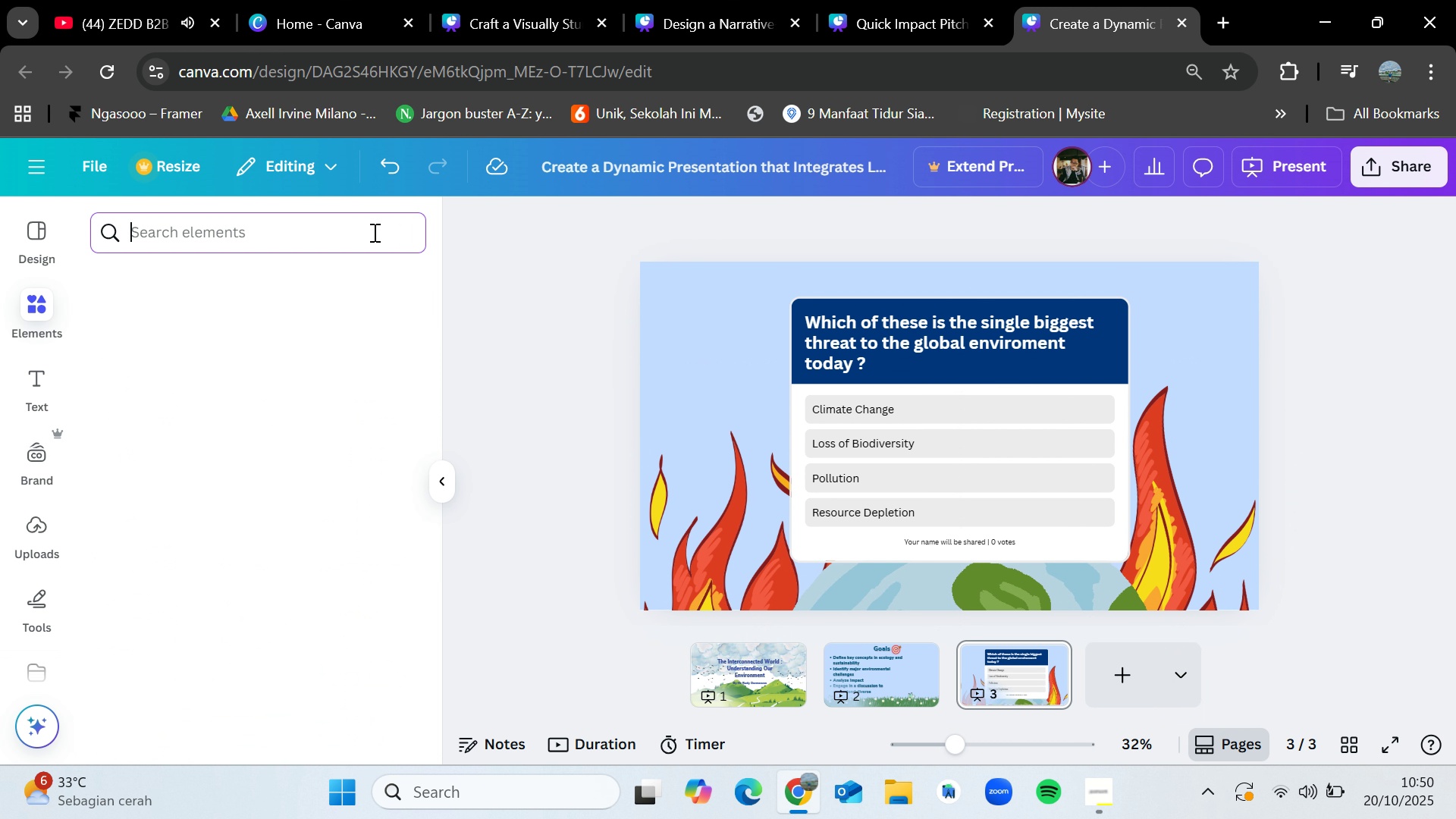 
type(poluttio)
 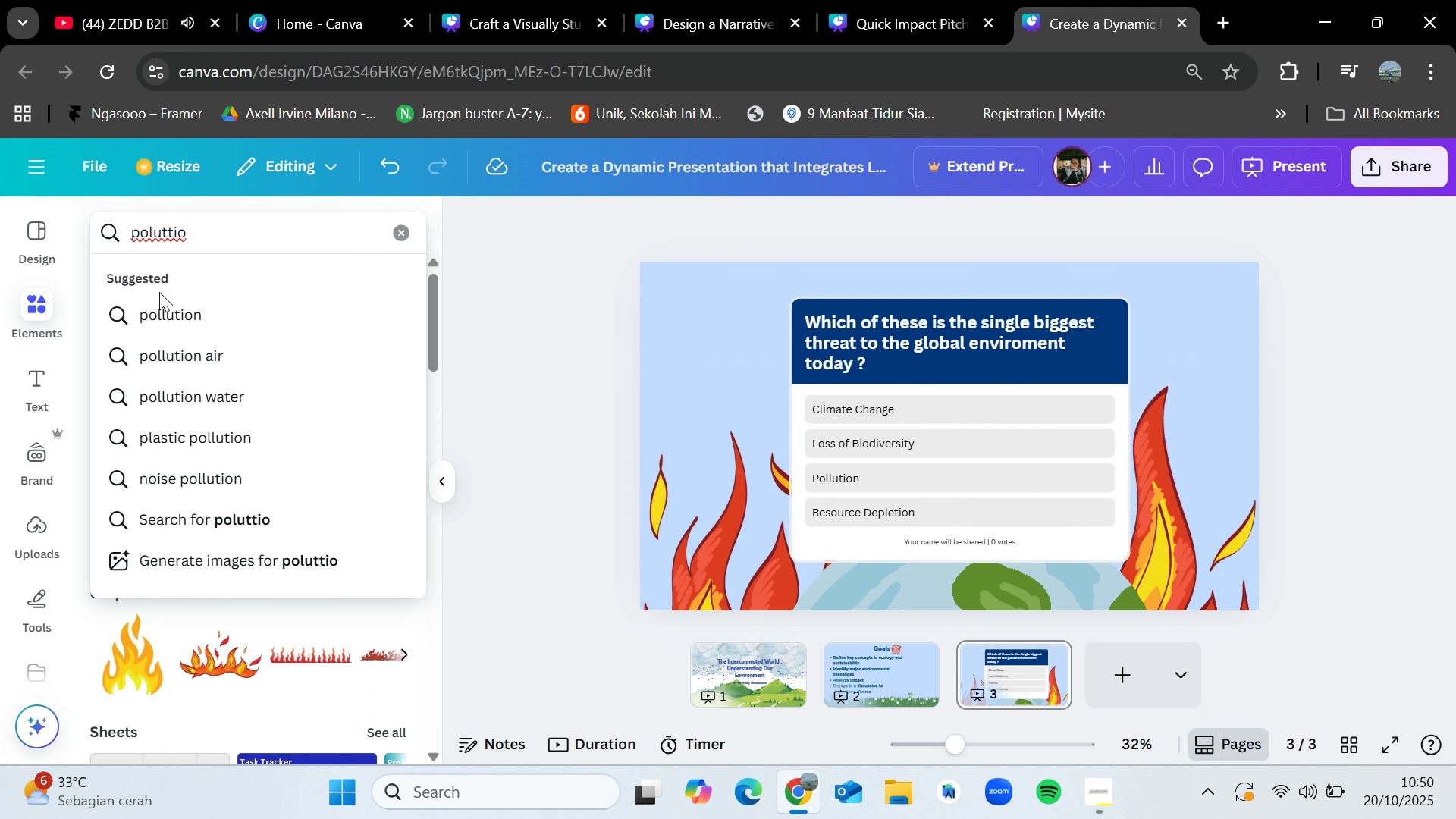 
left_click([172, 316])
 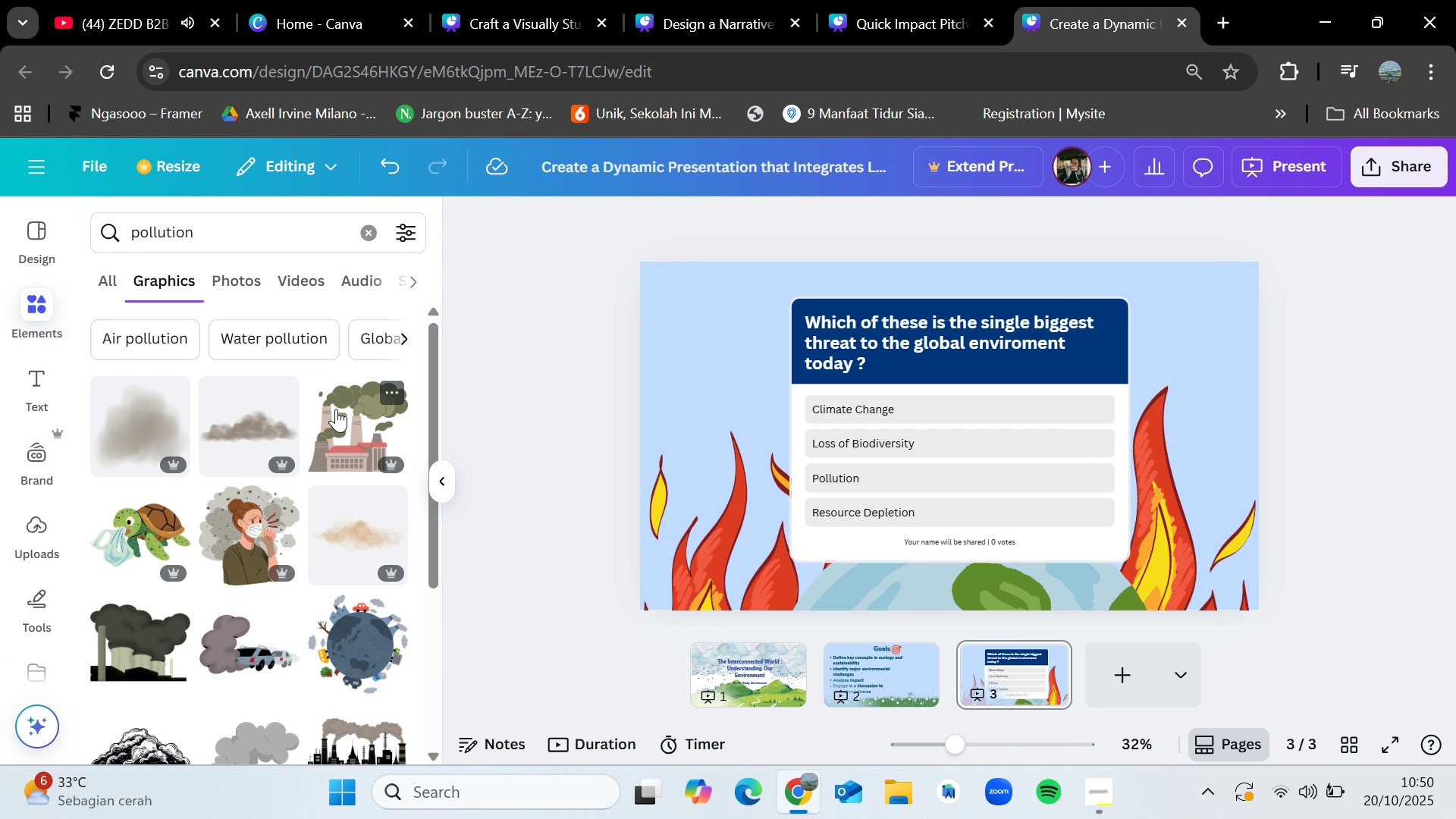 
scroll: coordinate [280, 573], scroll_direction: down, amount: 1.0
 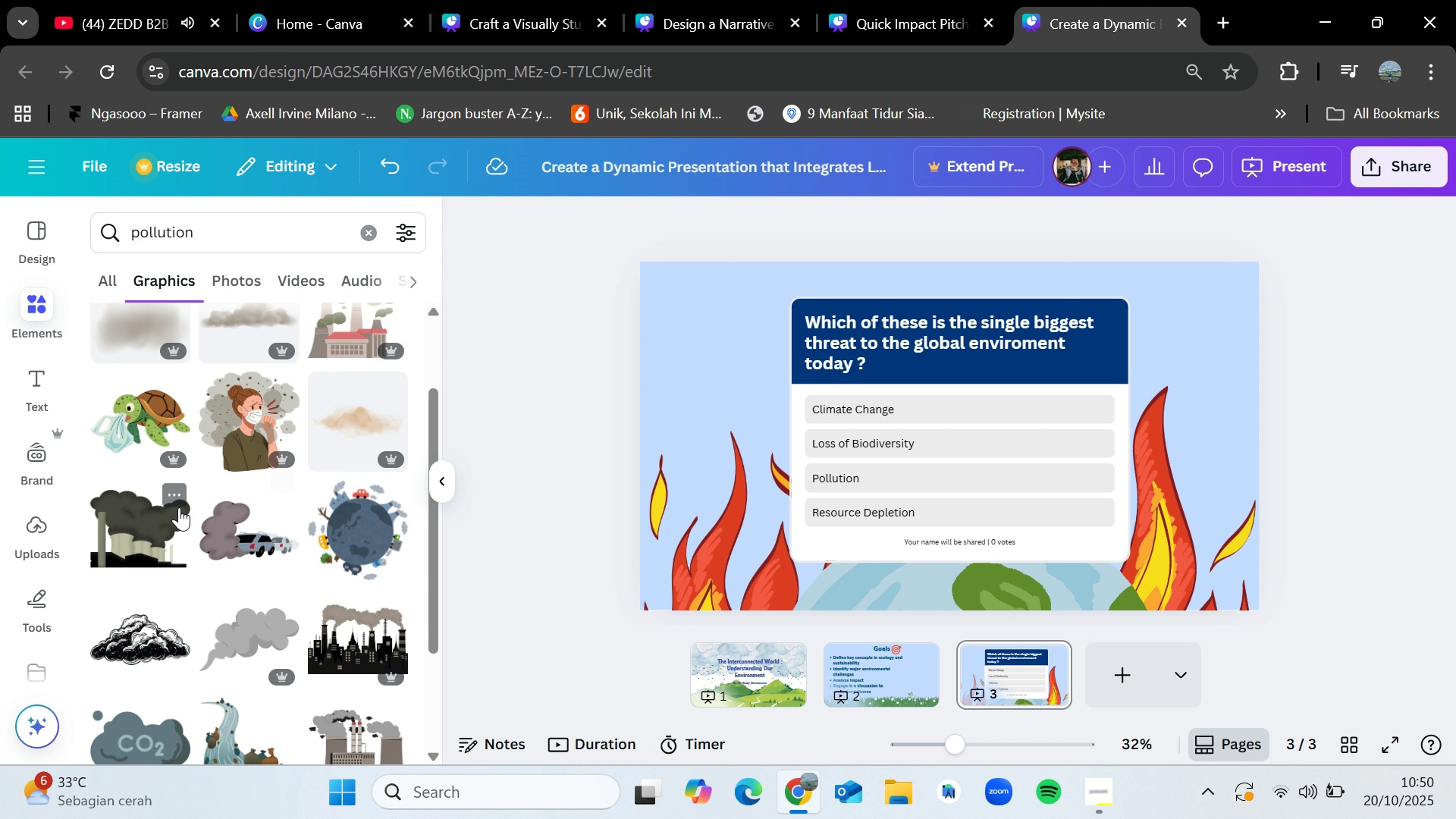 
left_click_drag(start_coordinate=[146, 533], to_coordinate=[688, 373])
 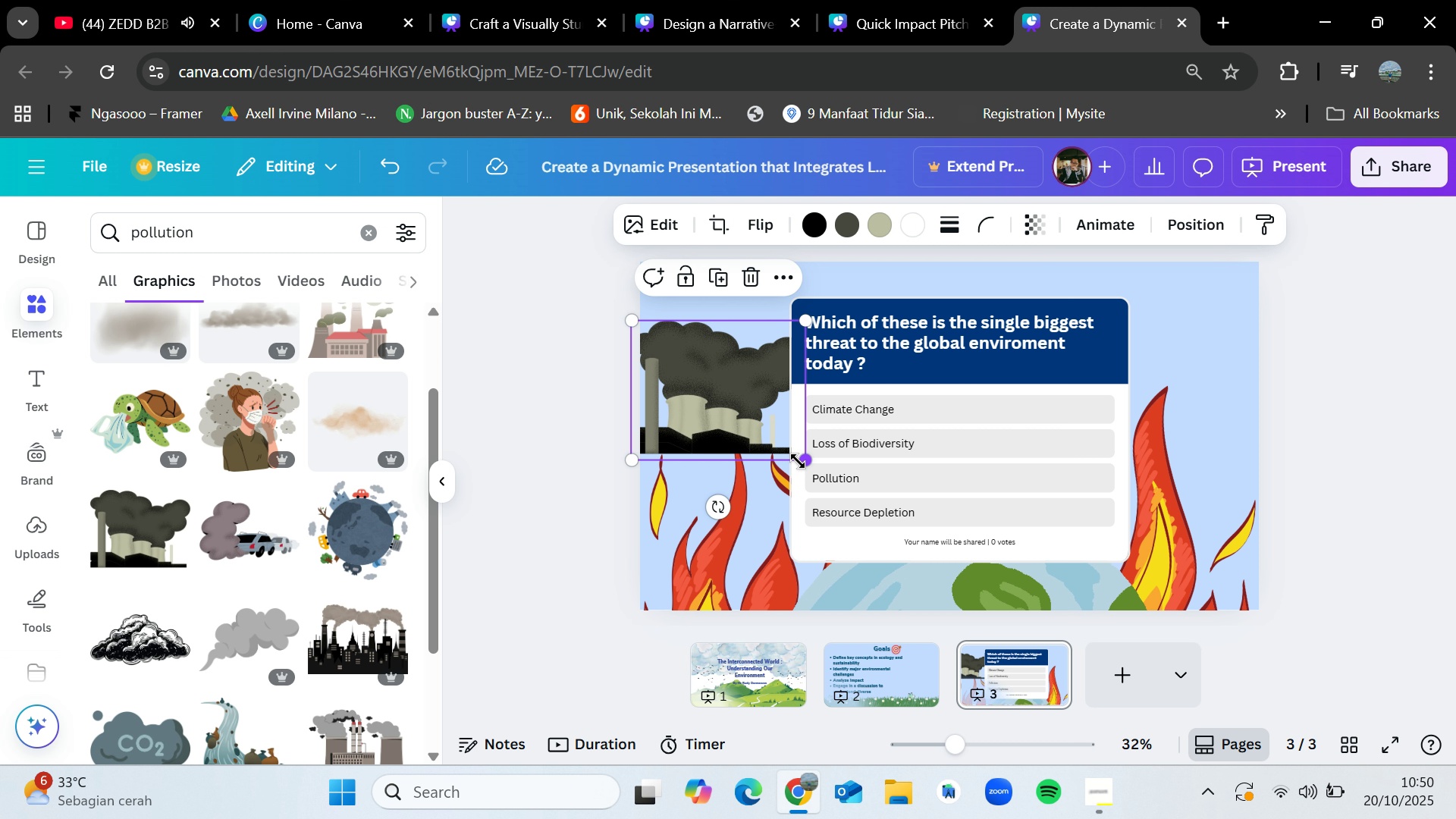 
left_click_drag(start_coordinate=[798, 461], to_coordinate=[752, 429])
 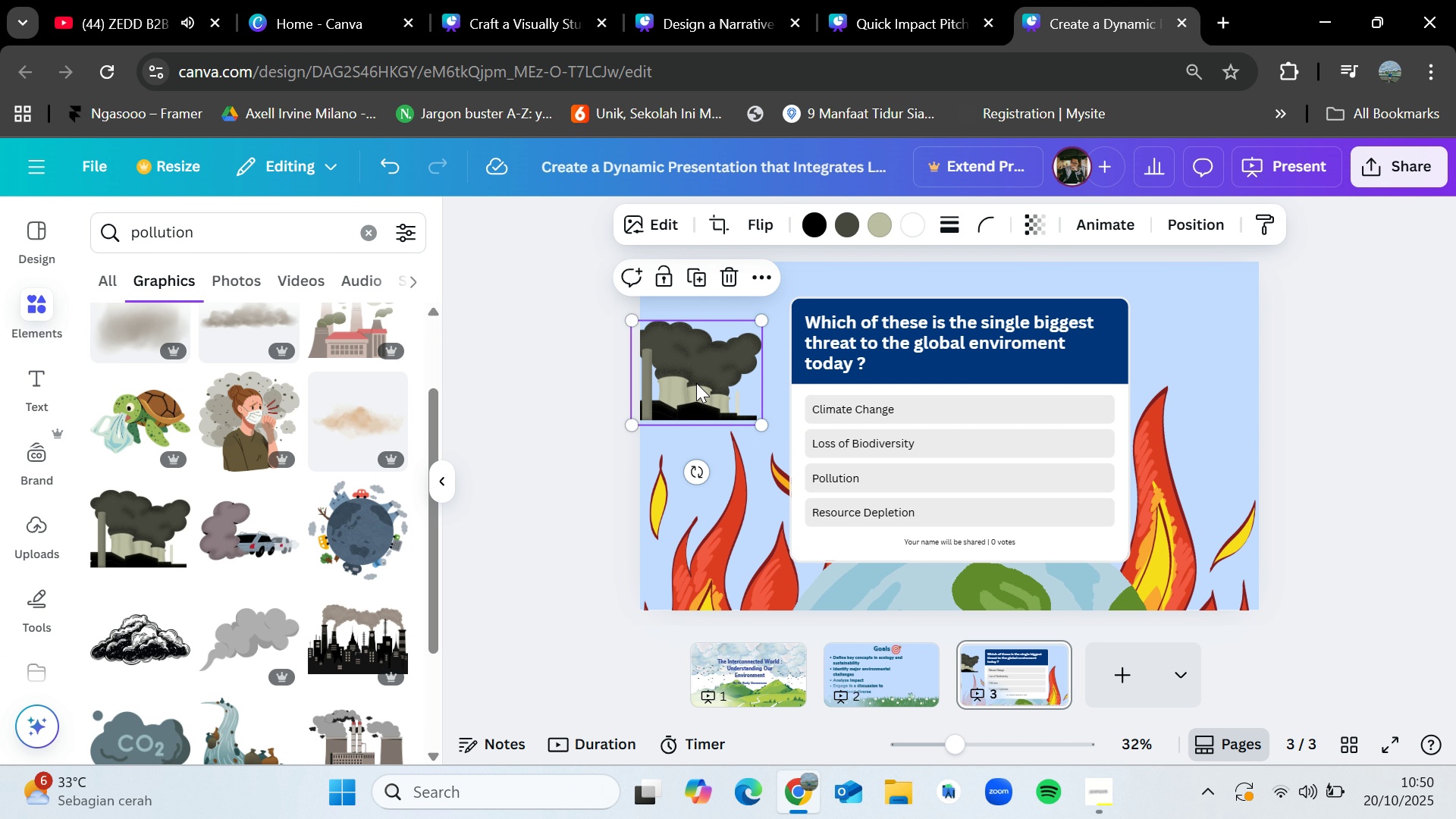 
left_click_drag(start_coordinate=[696, 383], to_coordinate=[714, 373])
 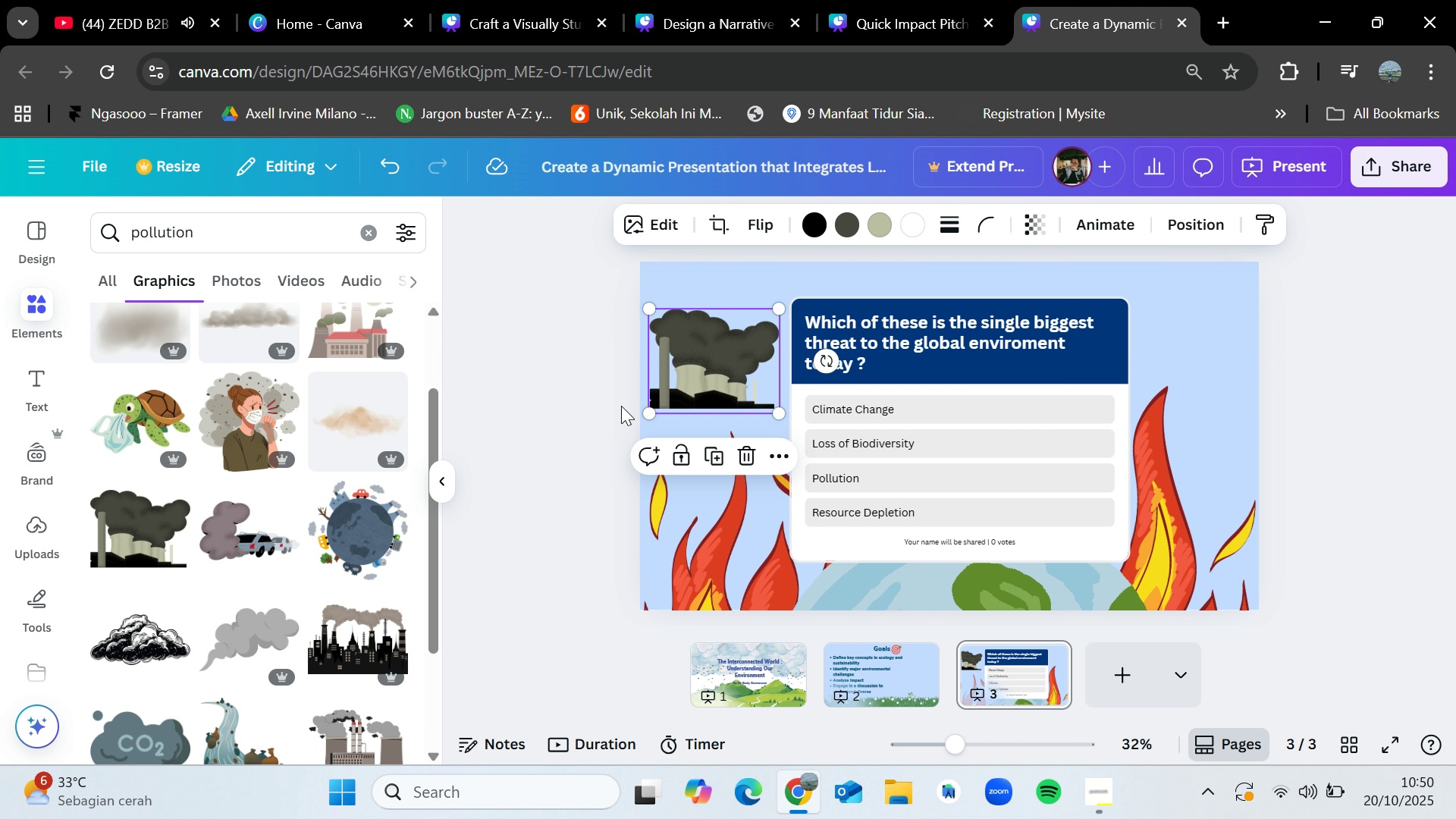 
key(Delete)
 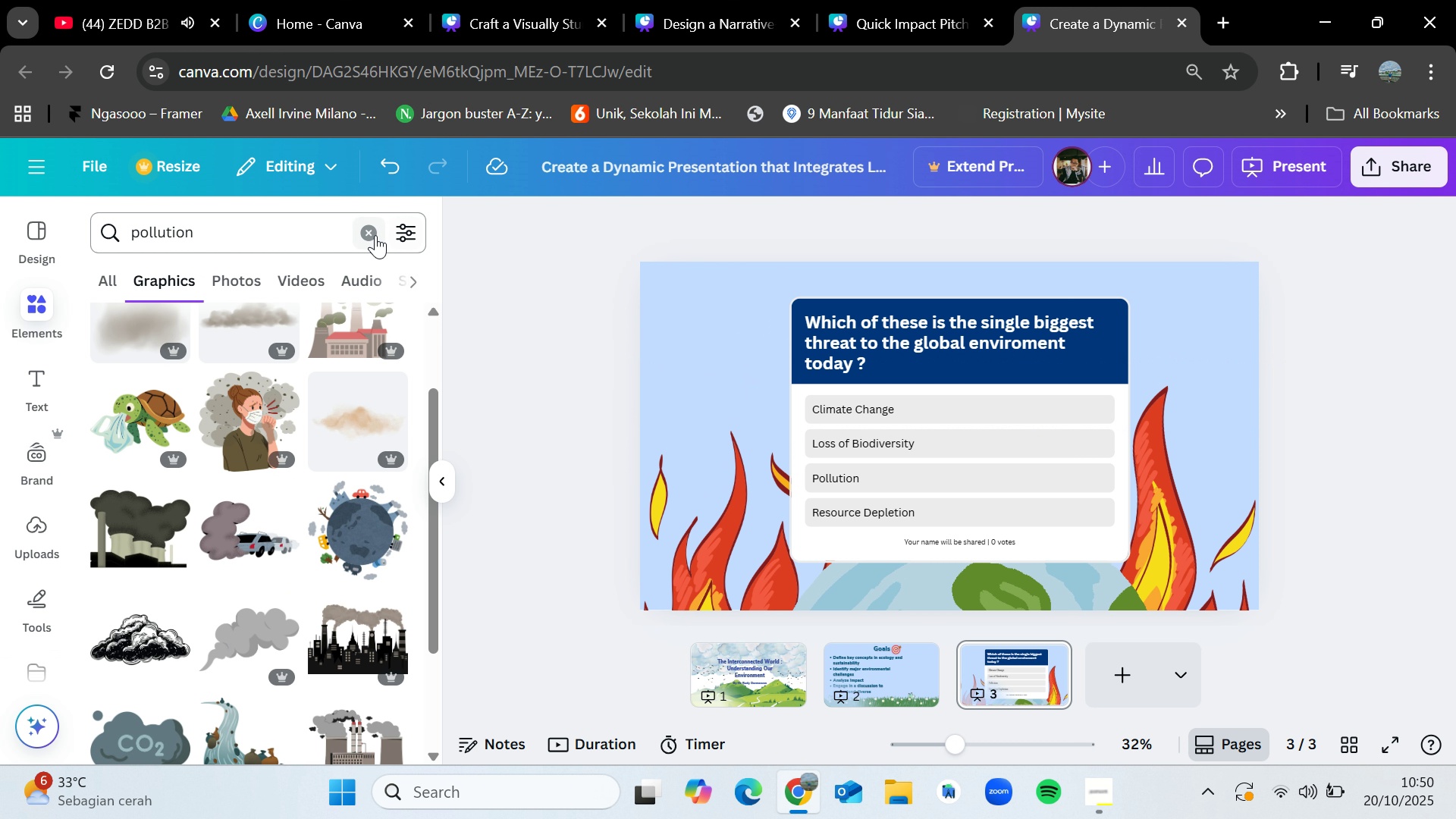 
left_click([367, 235])
 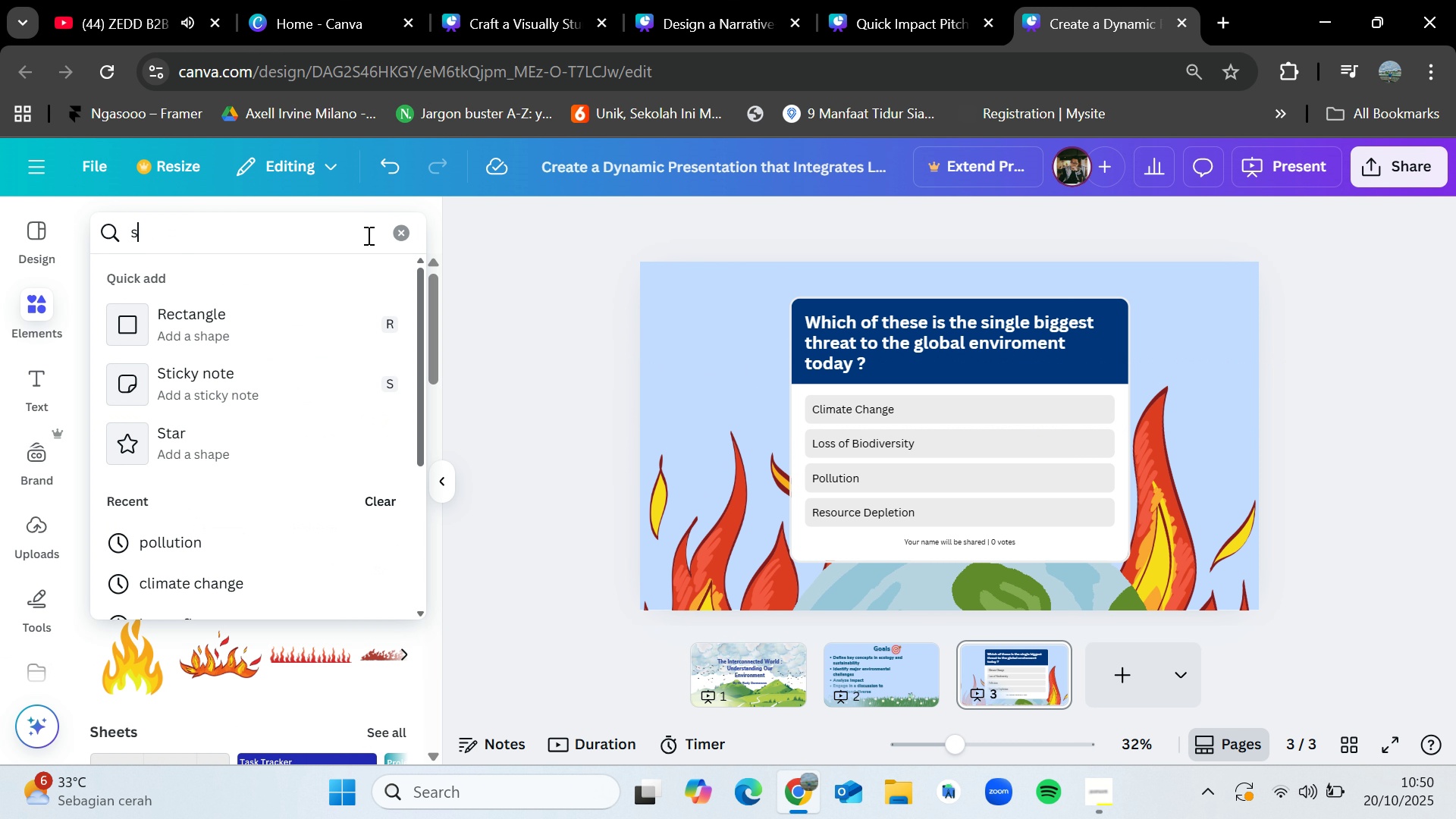 
type(smoke)
 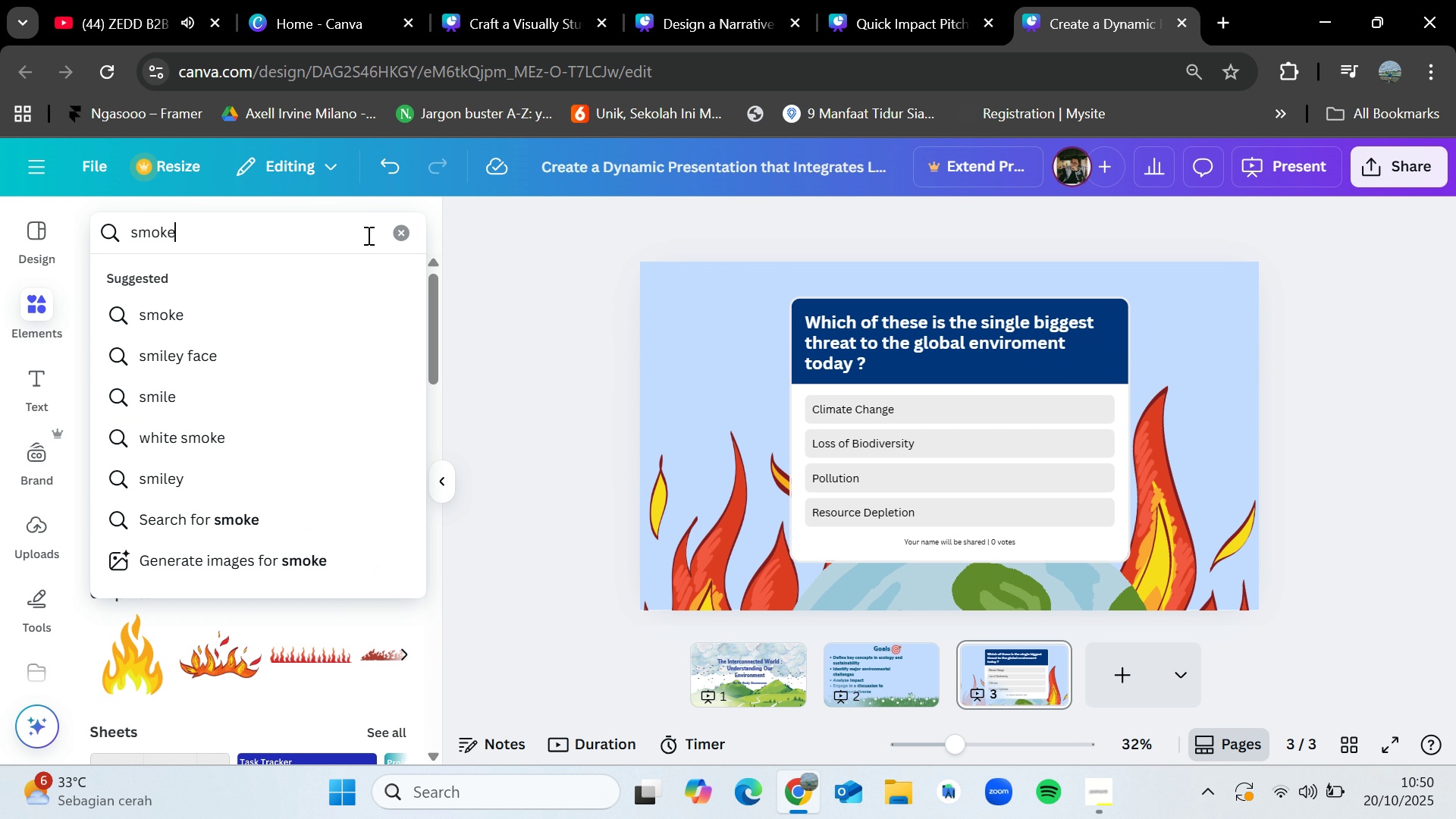 
key(Enter)
 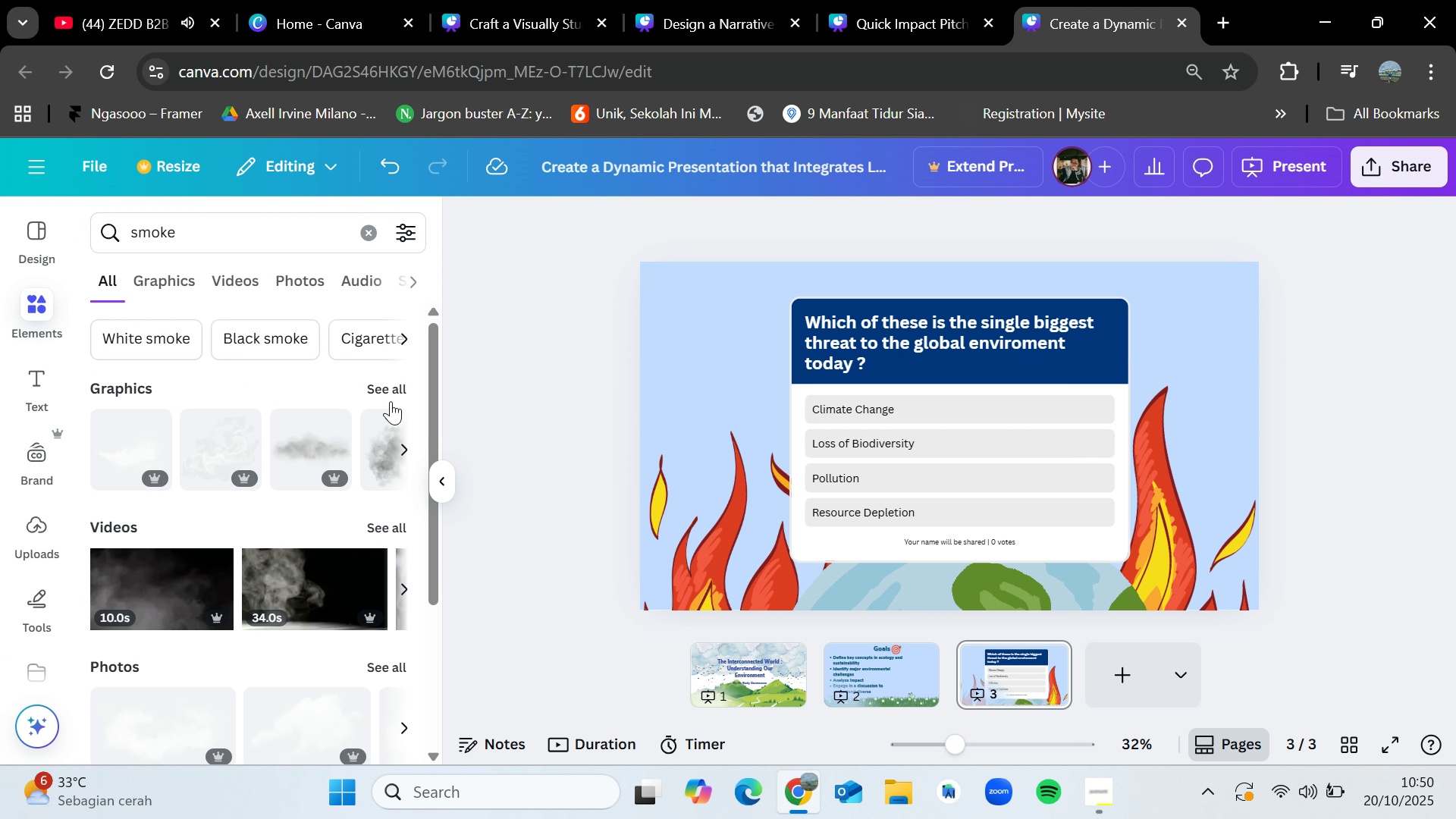 
left_click([396, 387])
 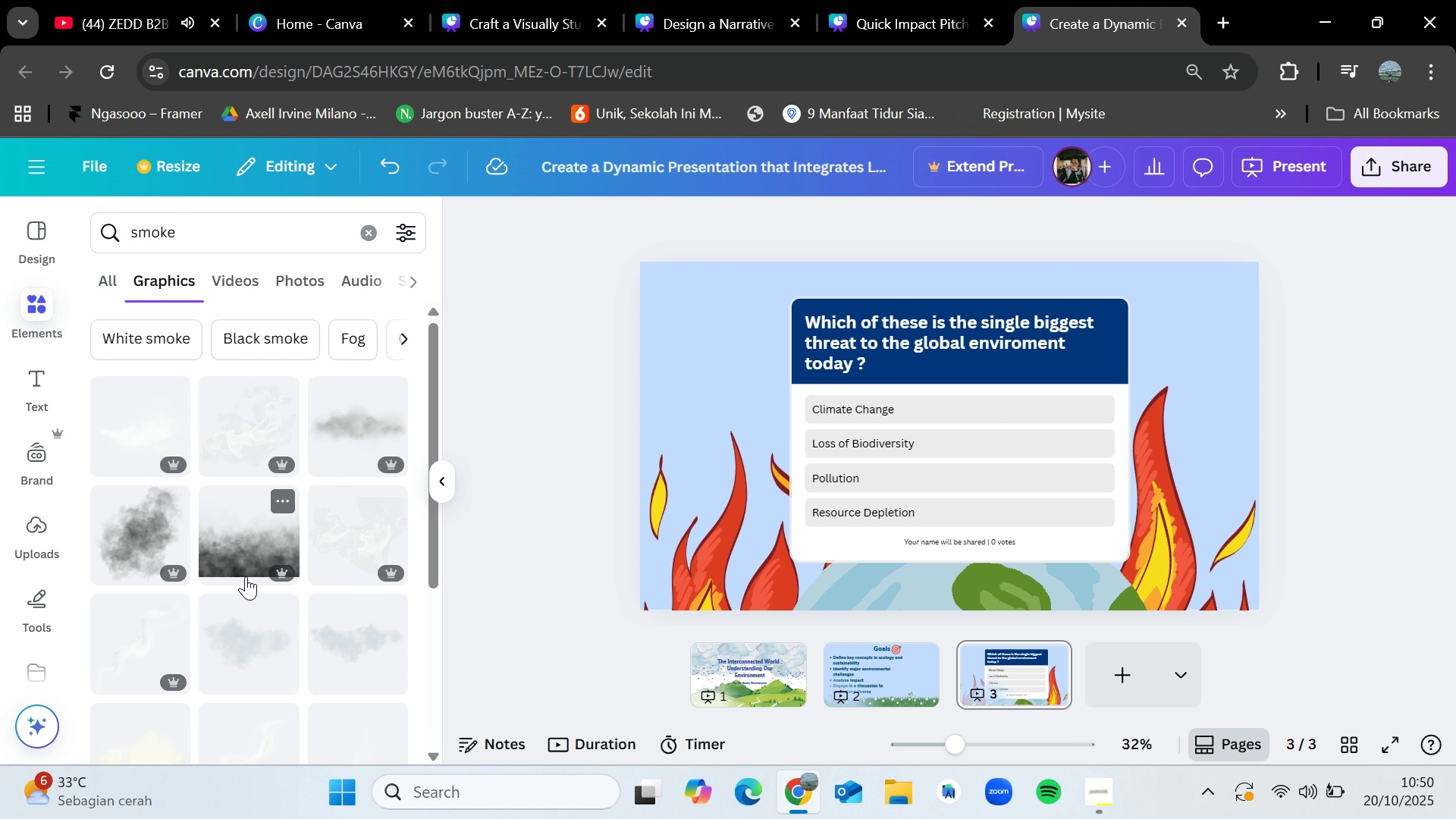 
scroll: coordinate [265, 652], scroll_direction: down, amount: 3.0
 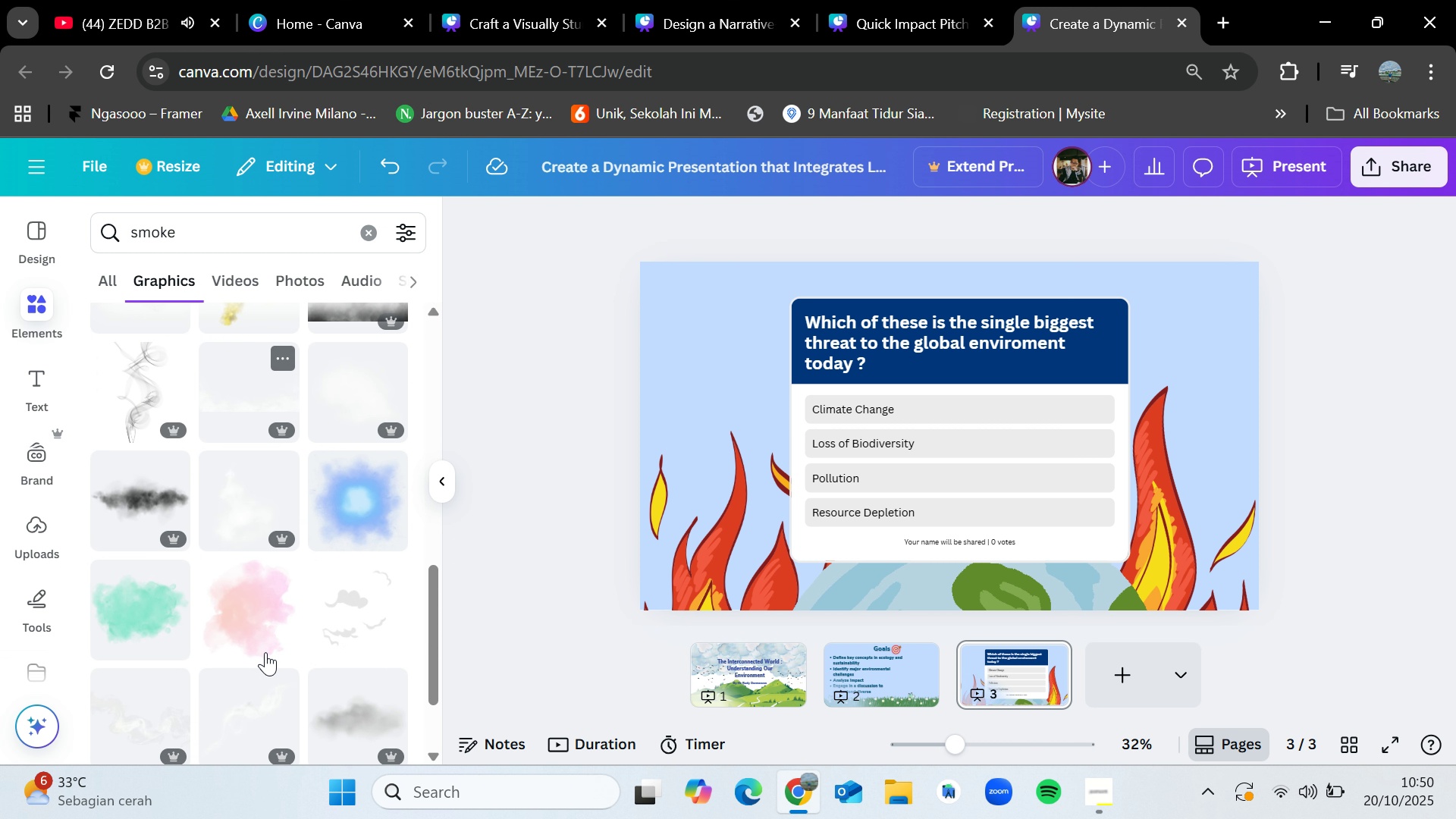 
left_click([191, 220])
 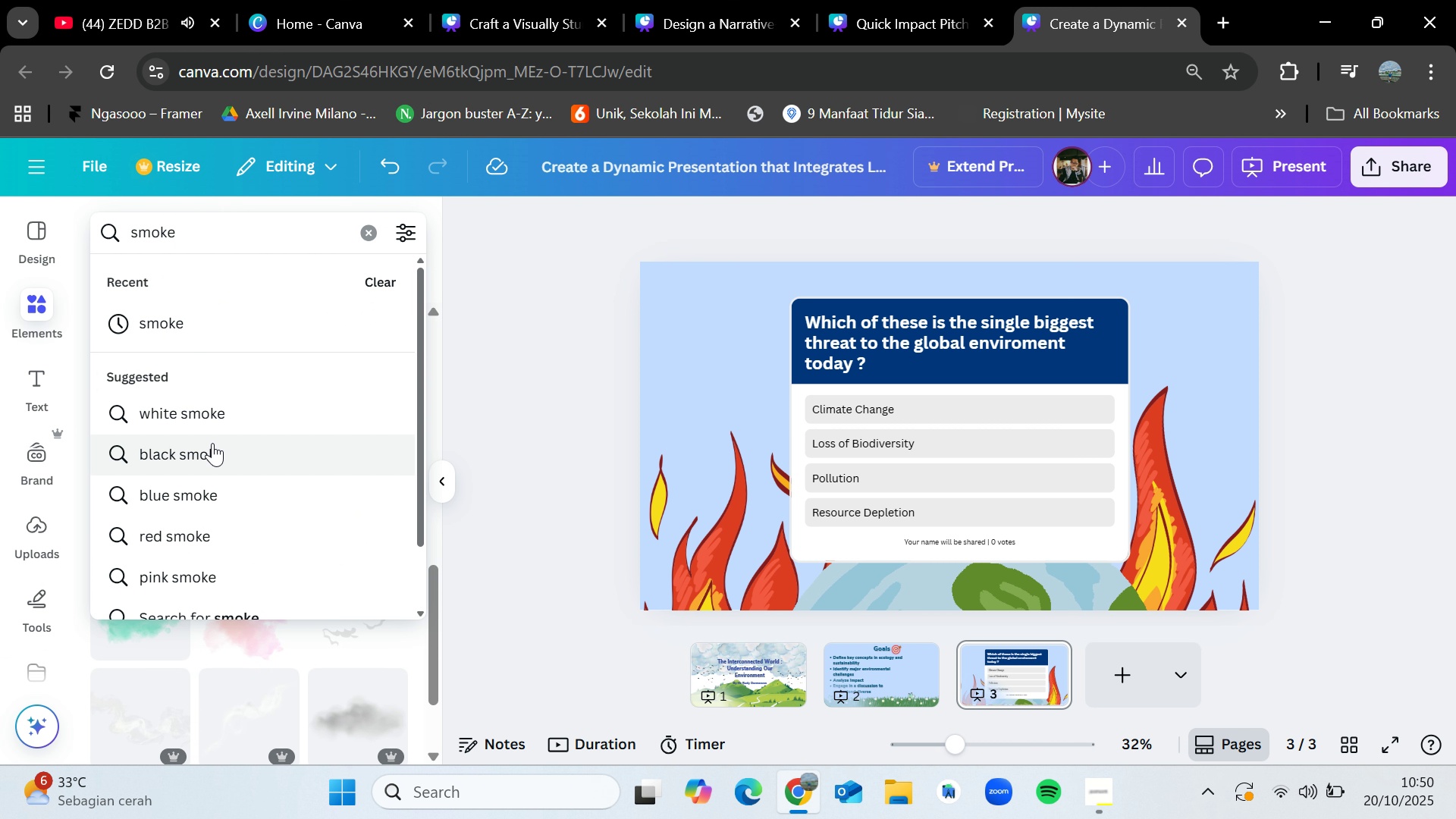 
left_click([212, 443])
 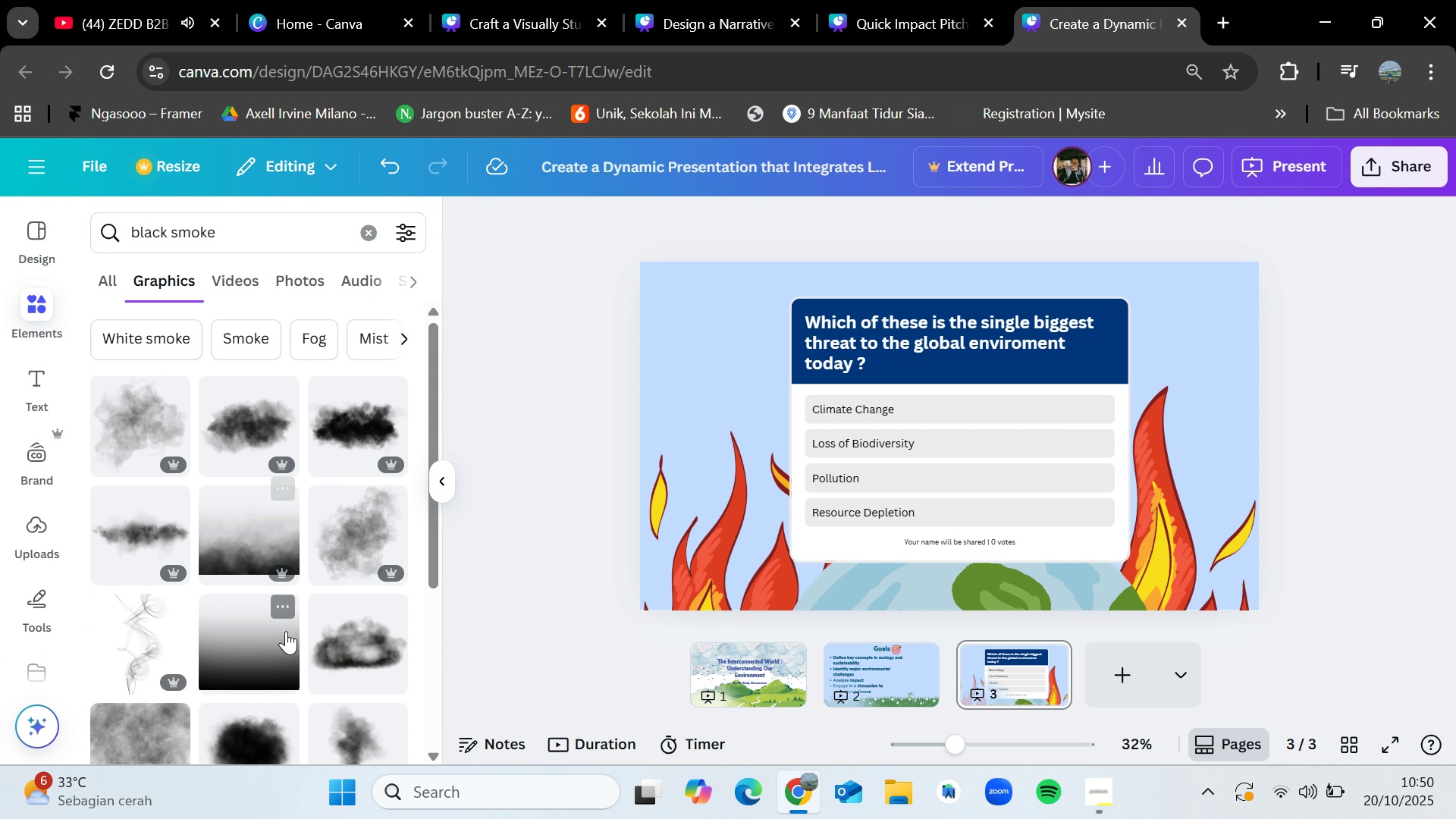 
scroll: coordinate [286, 631], scroll_direction: down, amount: 1.0
 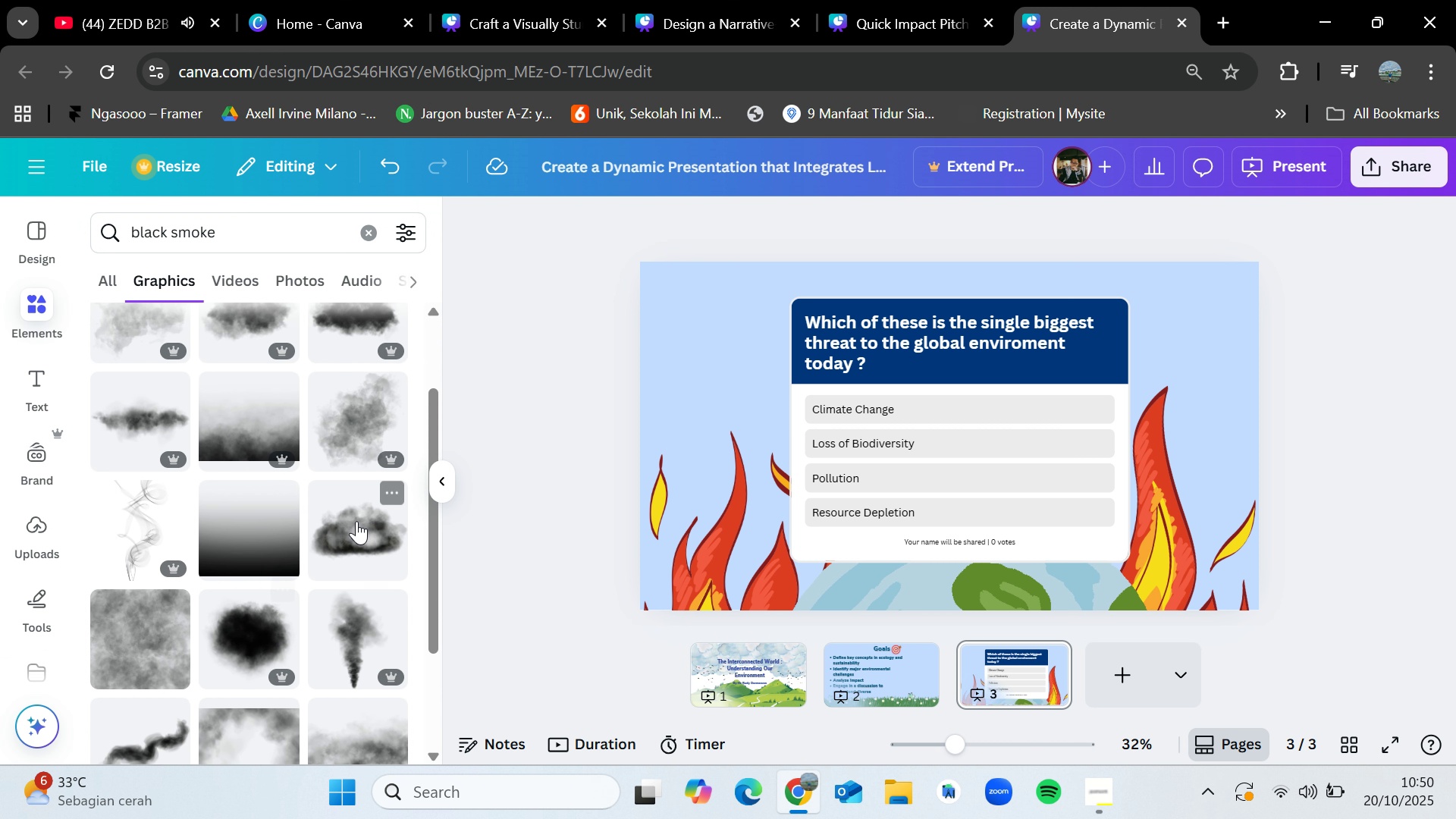 
left_click_drag(start_coordinate=[355, 518], to_coordinate=[663, 299])
 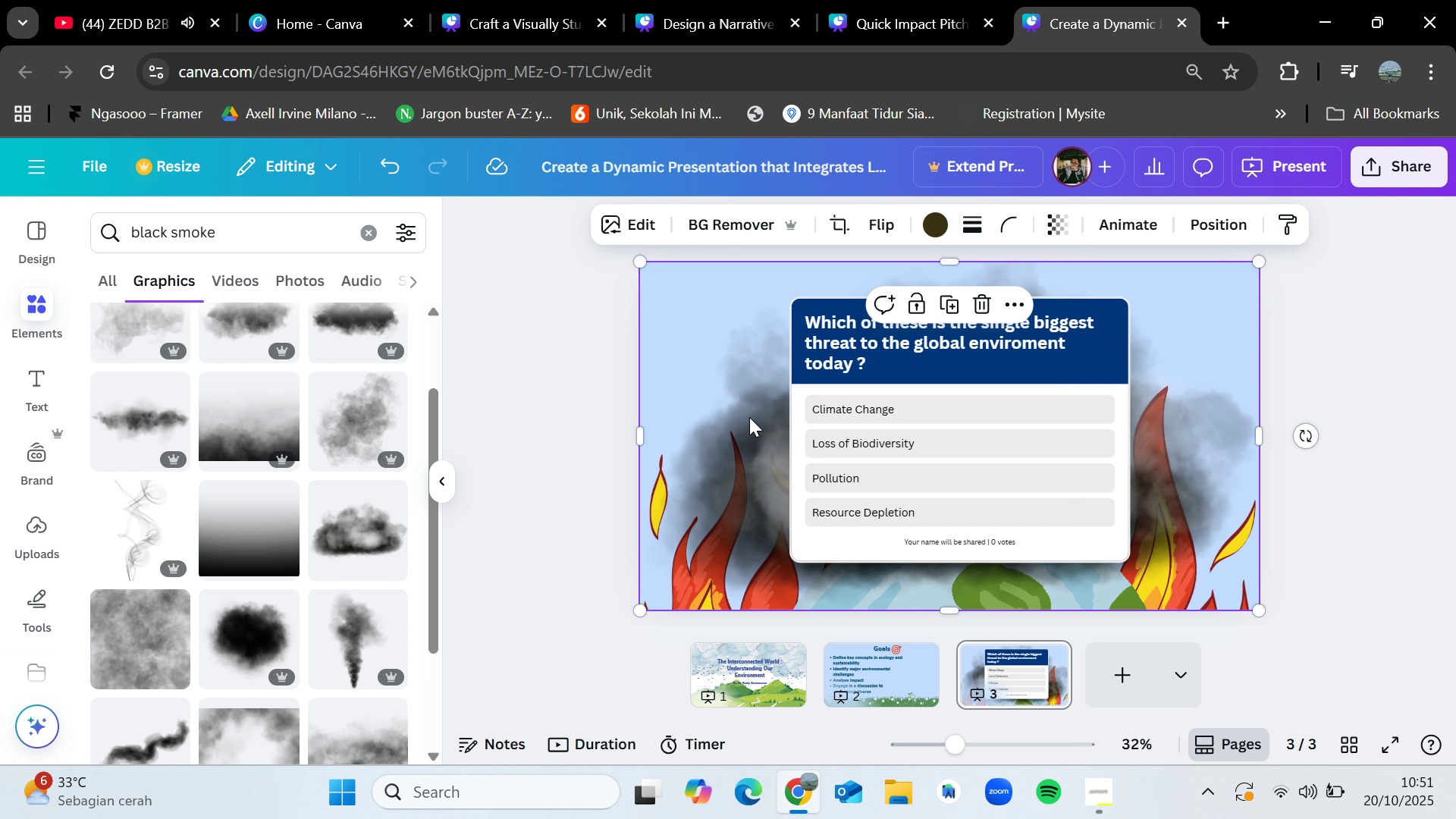 
left_click_drag(start_coordinate=[752, 419], to_coordinate=[698, 441])
 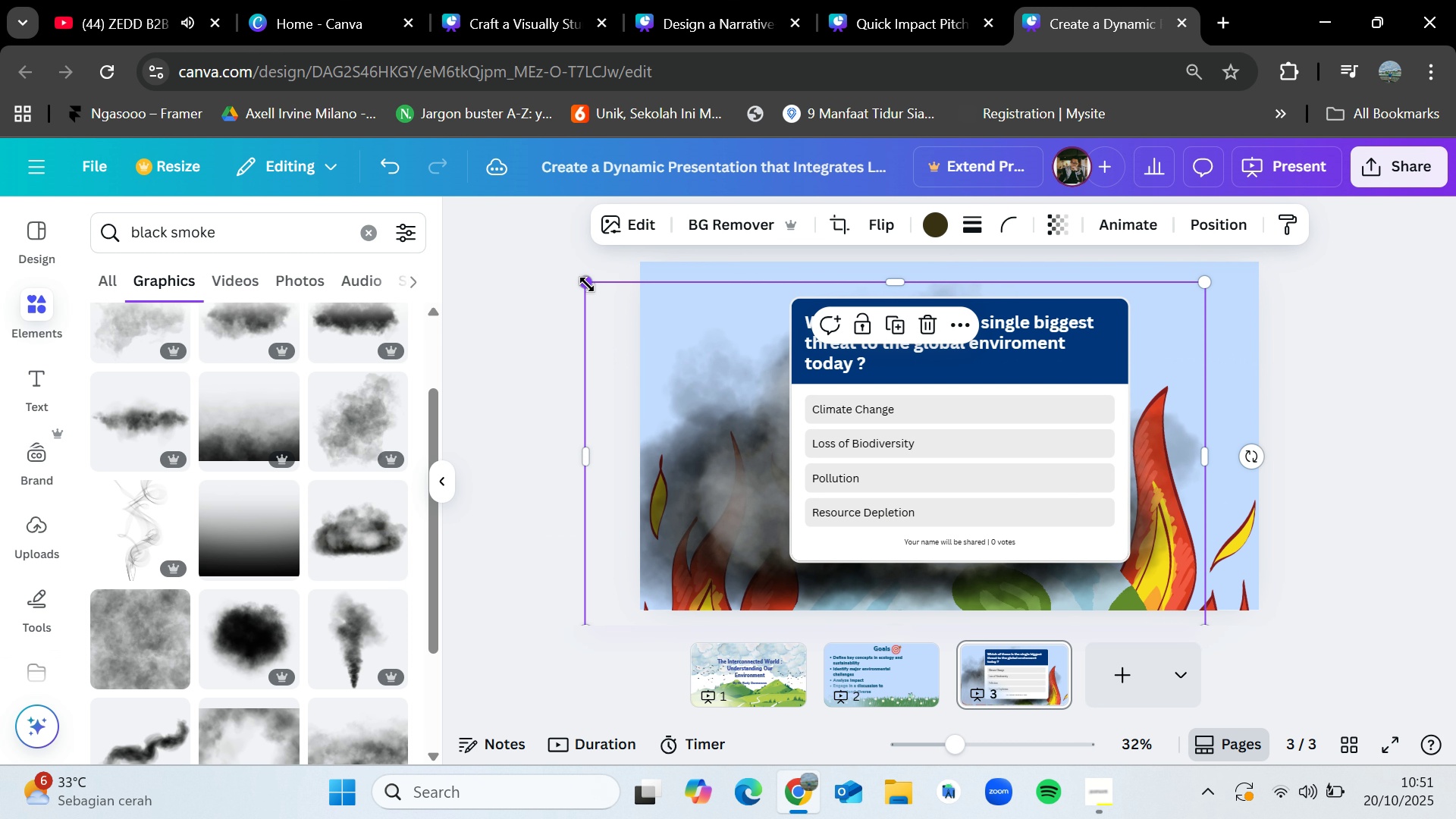 
left_click_drag(start_coordinate=[587, 284], to_coordinate=[852, 460])
 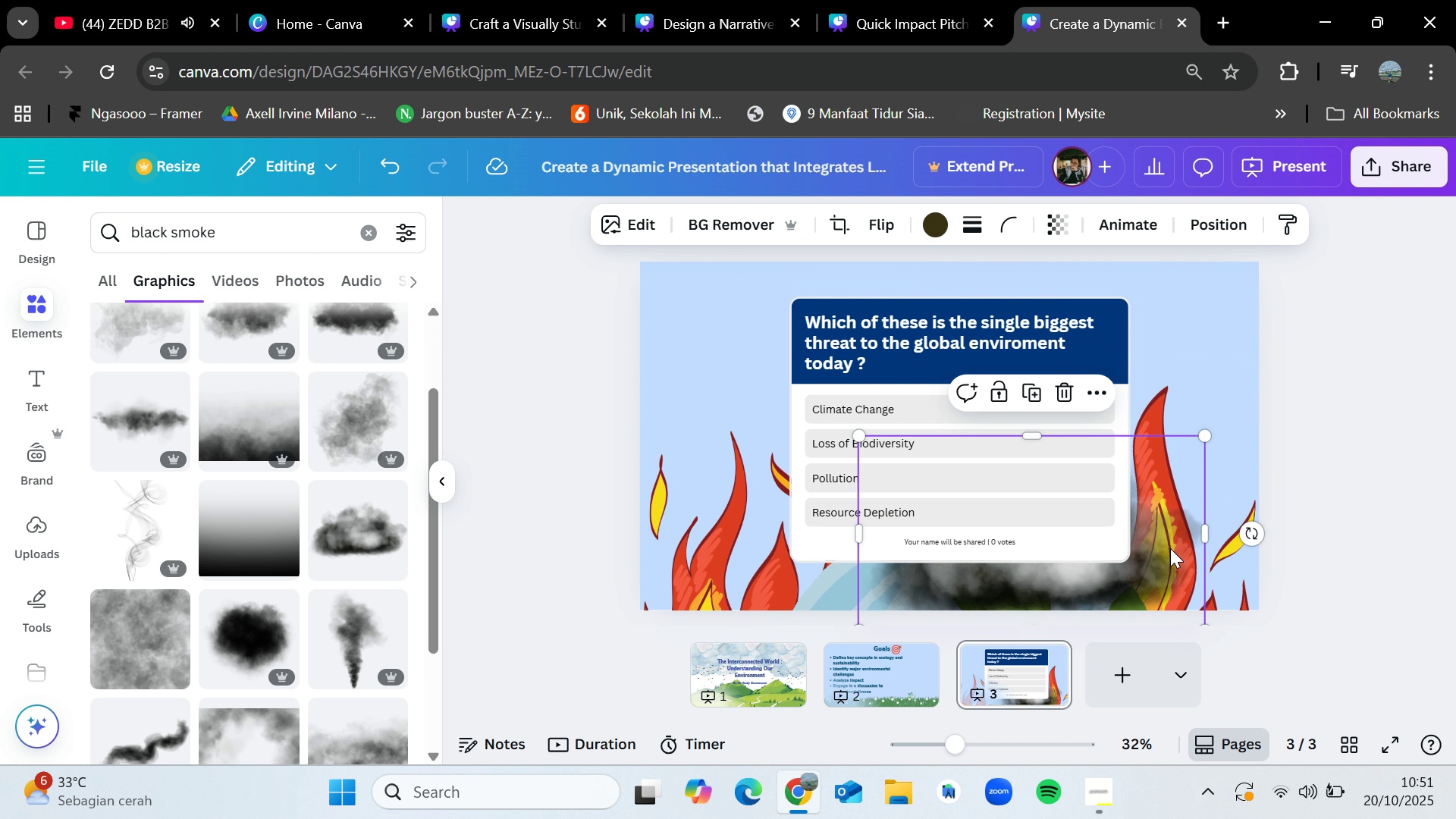 
left_click_drag(start_coordinate=[1170, 548], to_coordinate=[848, 322])
 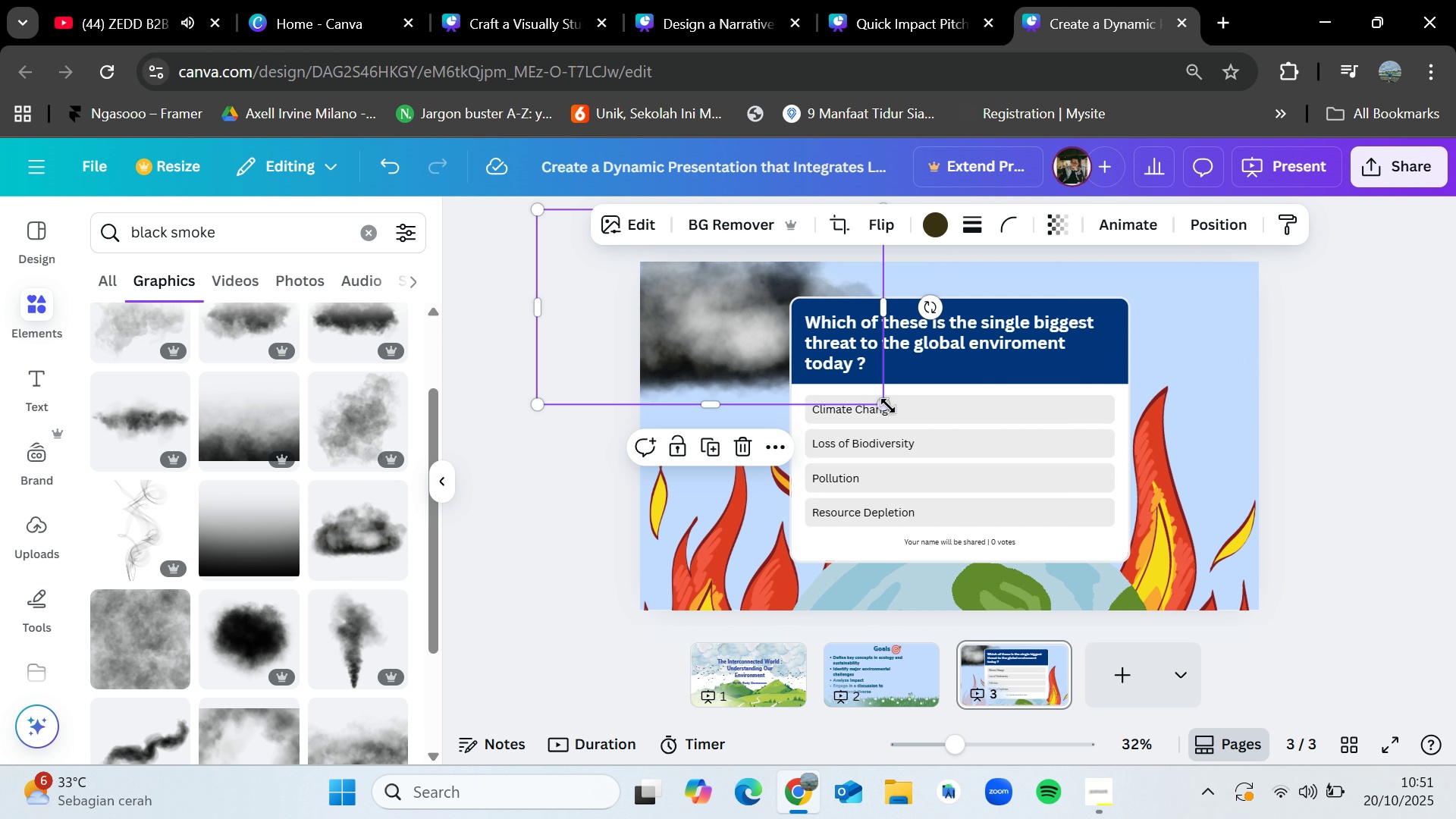 
left_click_drag(start_coordinate=[887, 406], to_coordinate=[824, 374])
 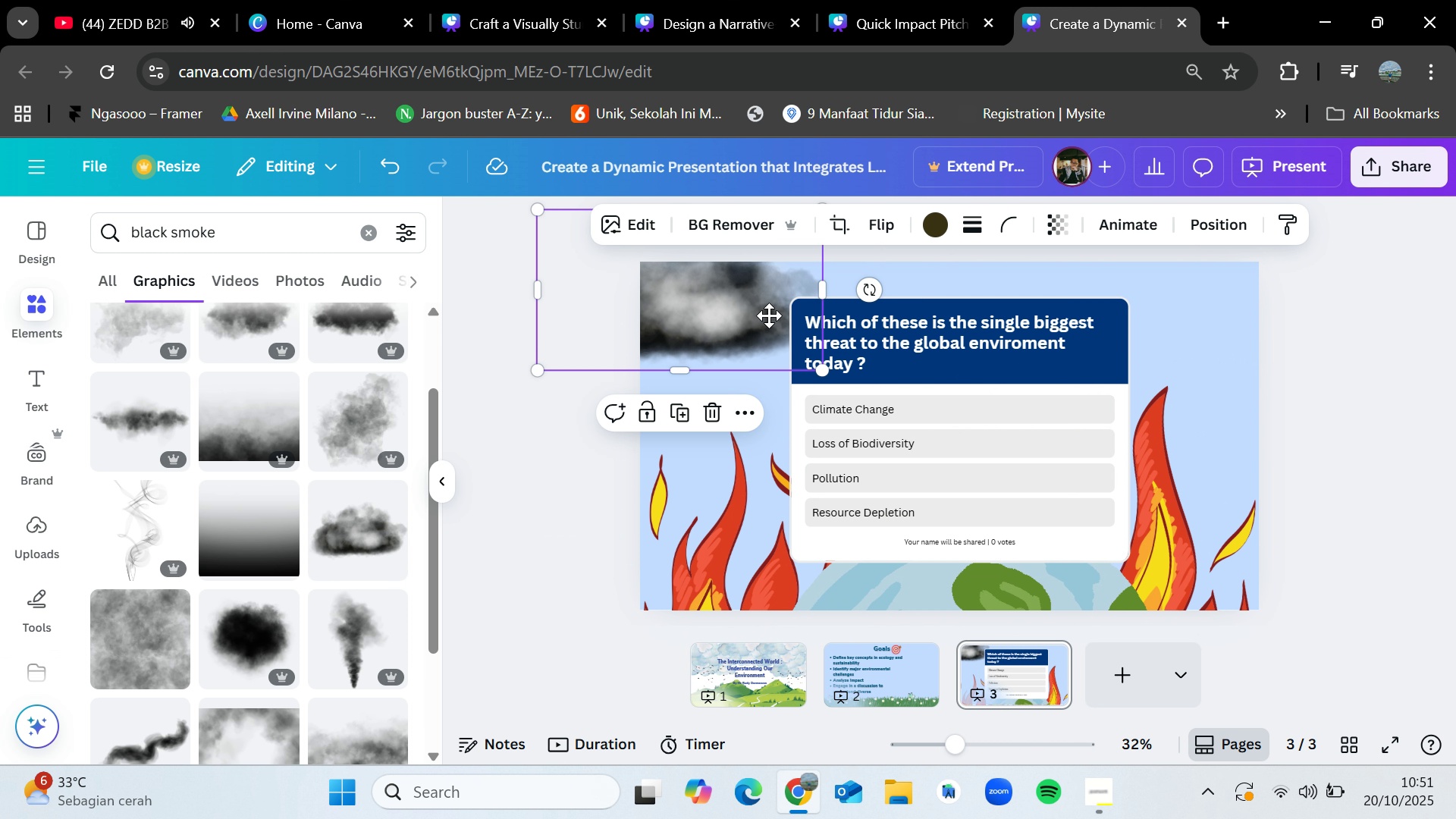 
left_click_drag(start_coordinate=[710, 312], to_coordinate=[730, 318])
 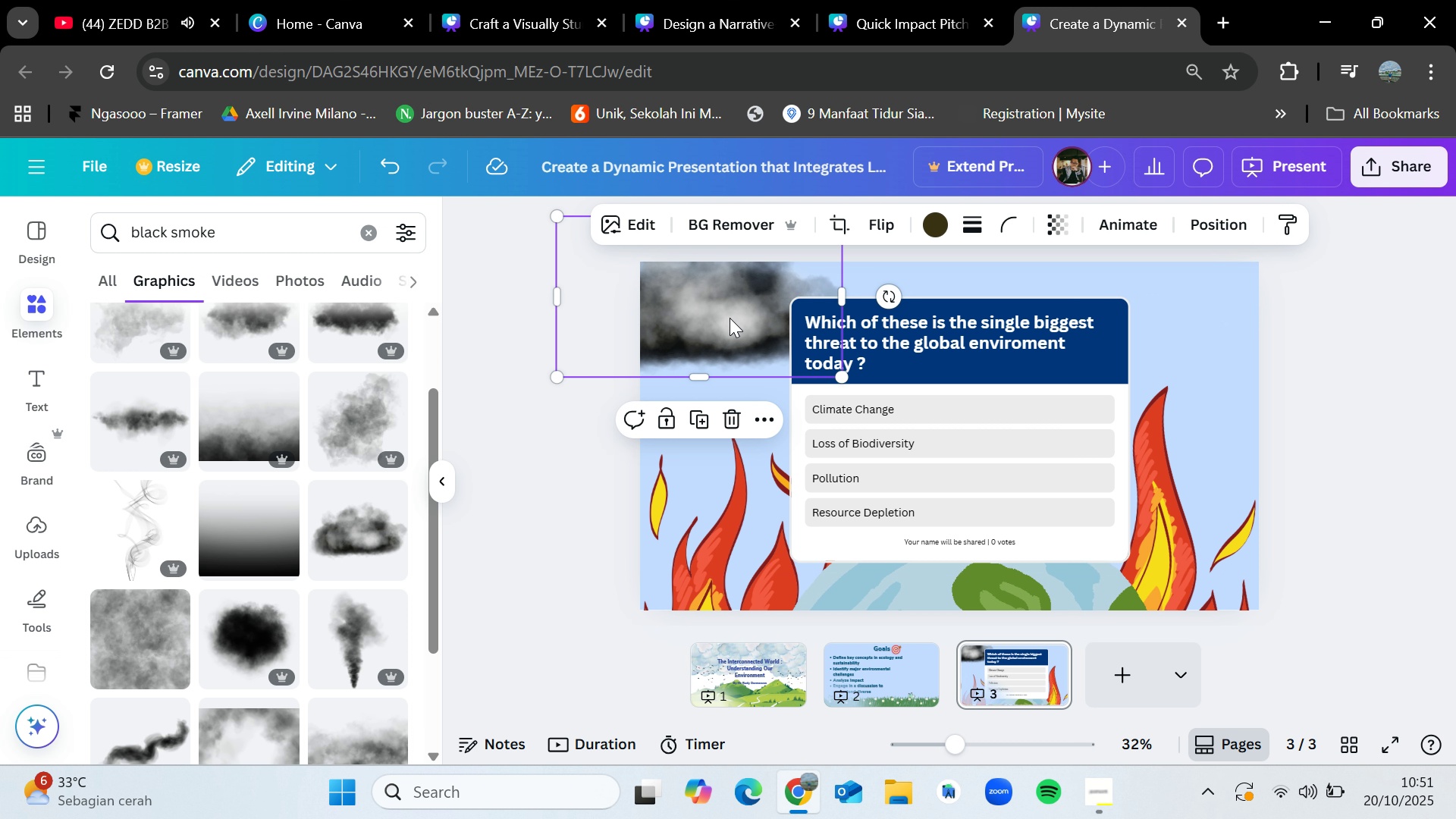 
type(cv)
 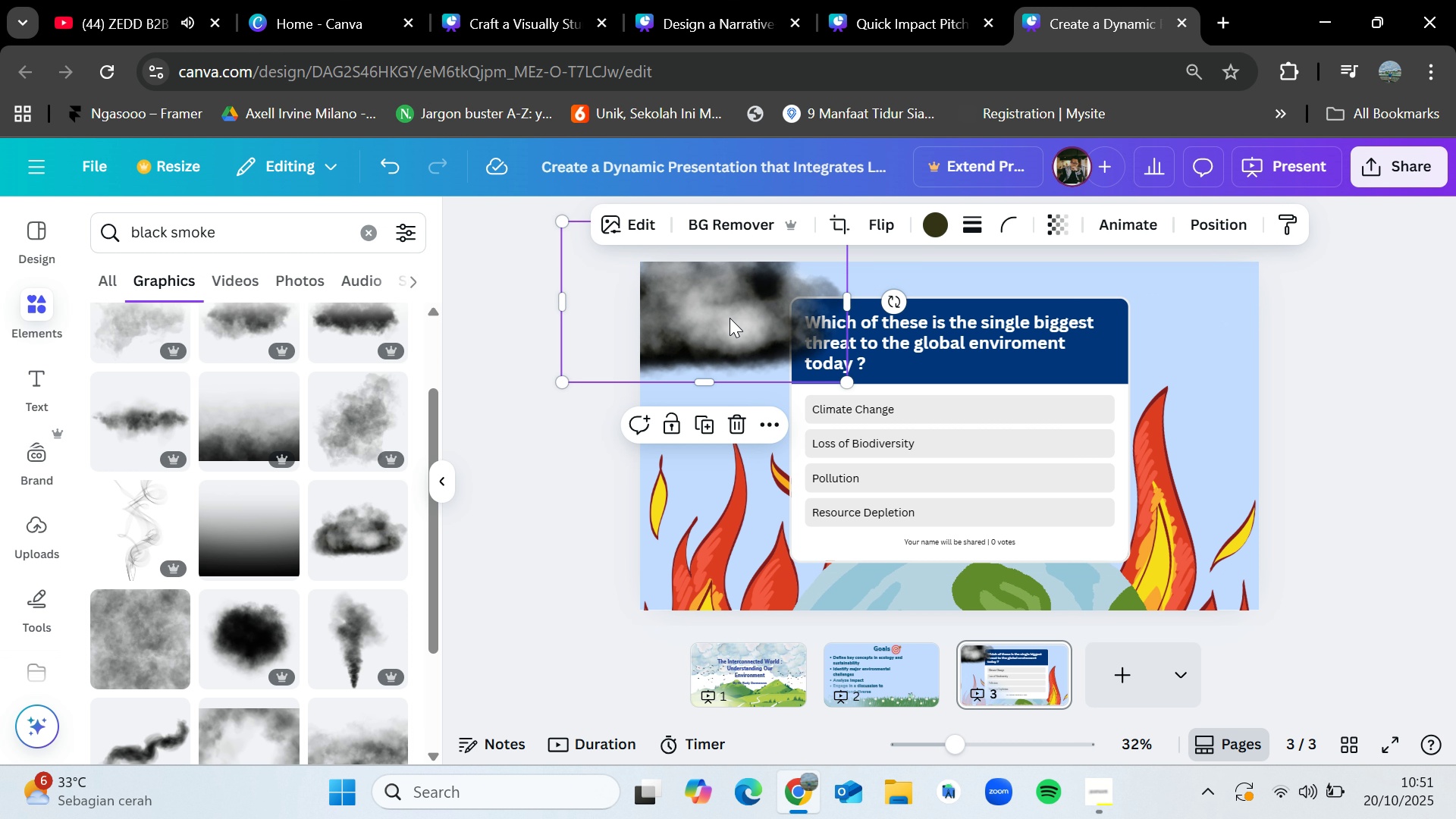 
left_click_drag(start_coordinate=[730, 318], to_coordinate=[851, 313])
 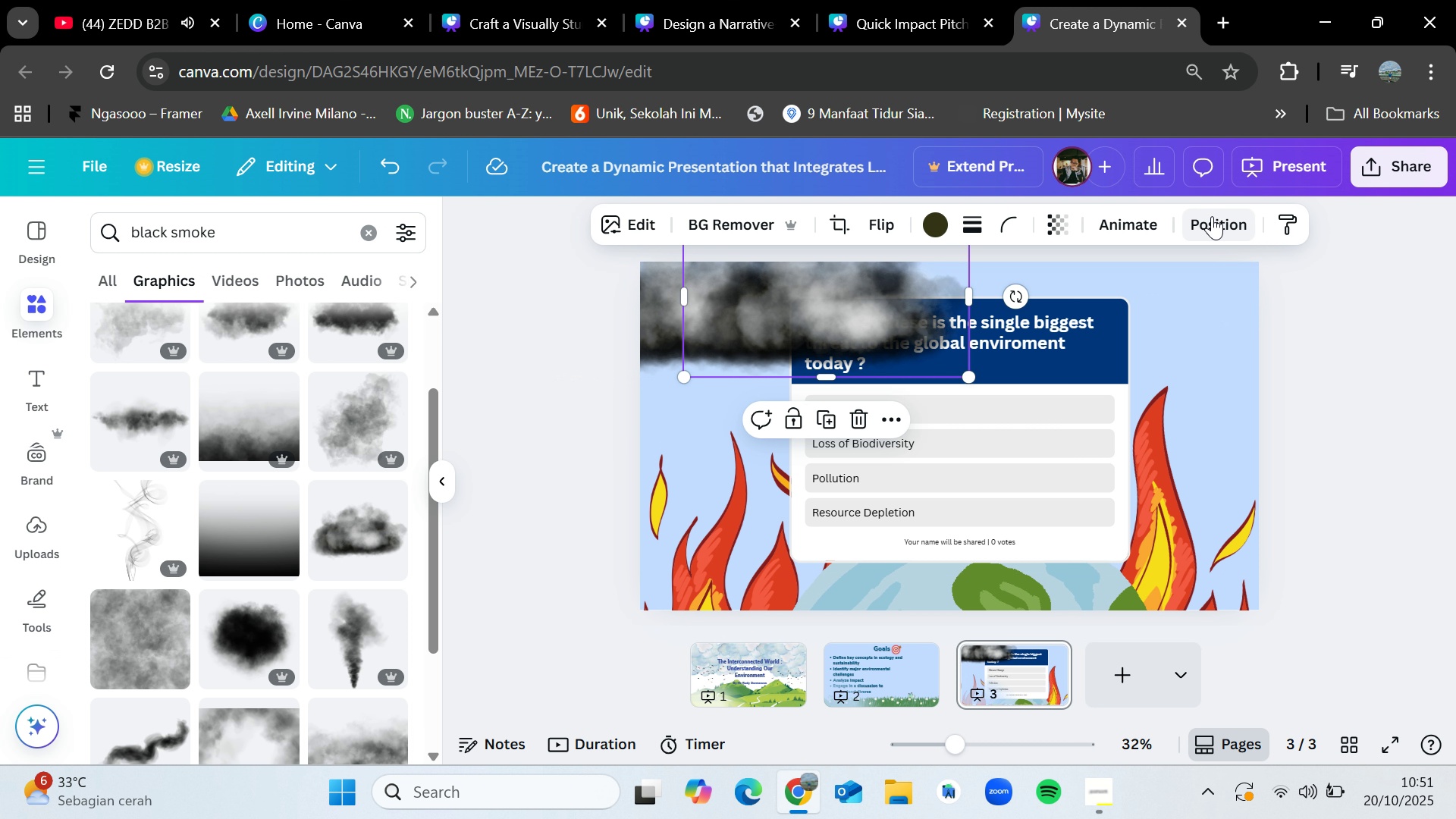 
left_click([1212, 216])
 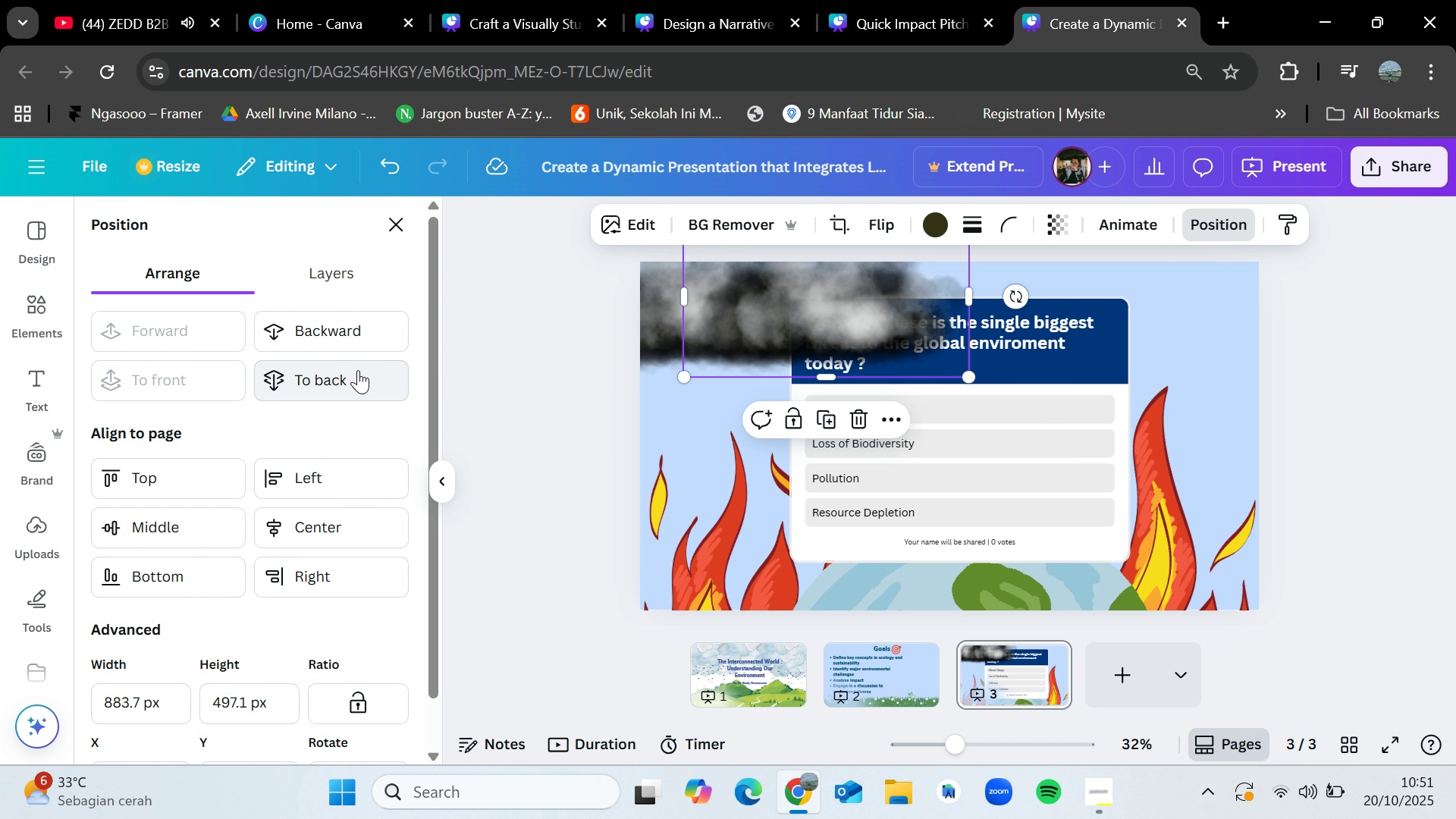 
left_click([358, 370])
 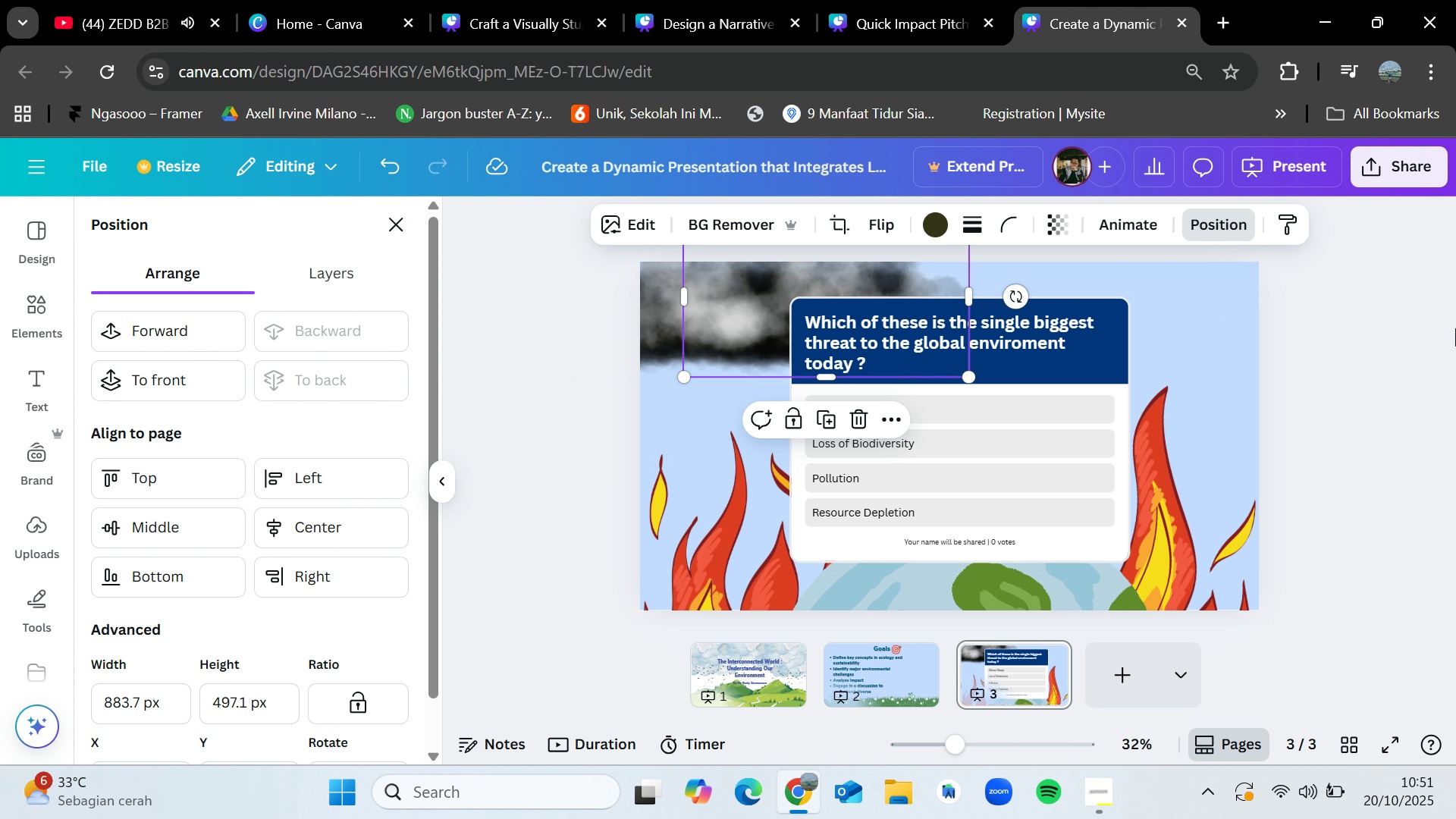 
left_click([1455, 328])
 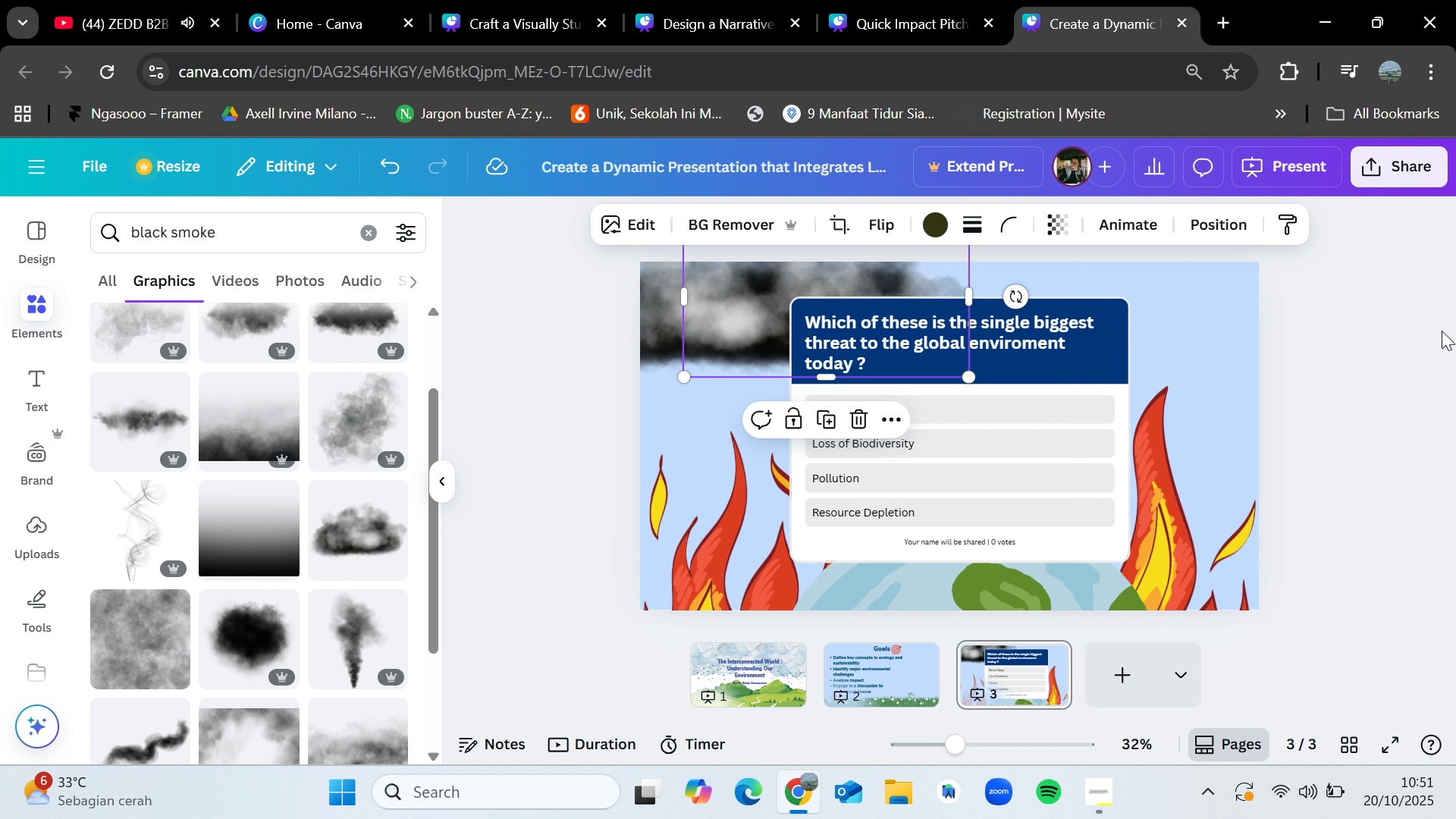 
key(Control+V)
 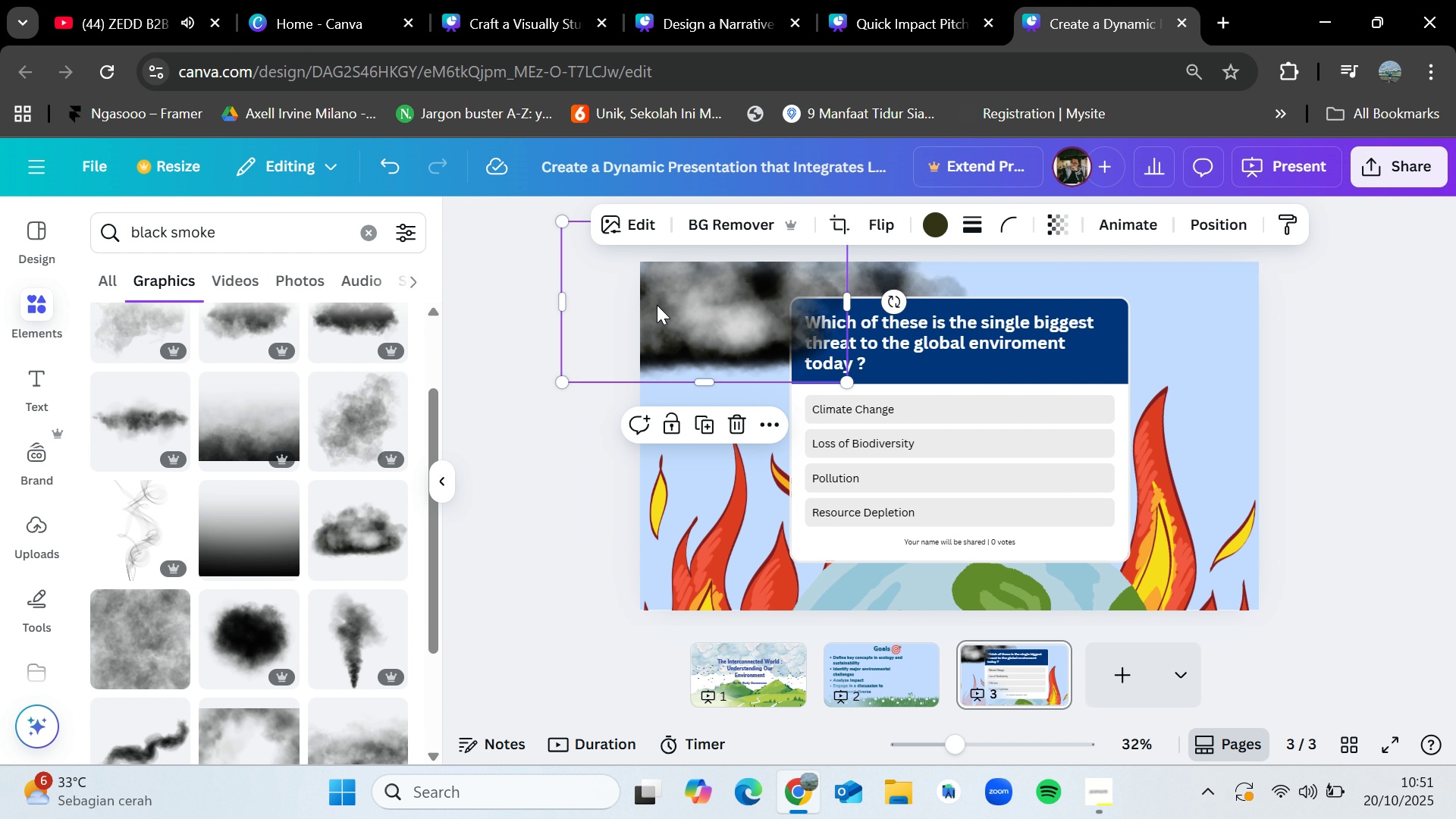 
left_click_drag(start_coordinate=[657, 305], to_coordinate=[925, 293])
 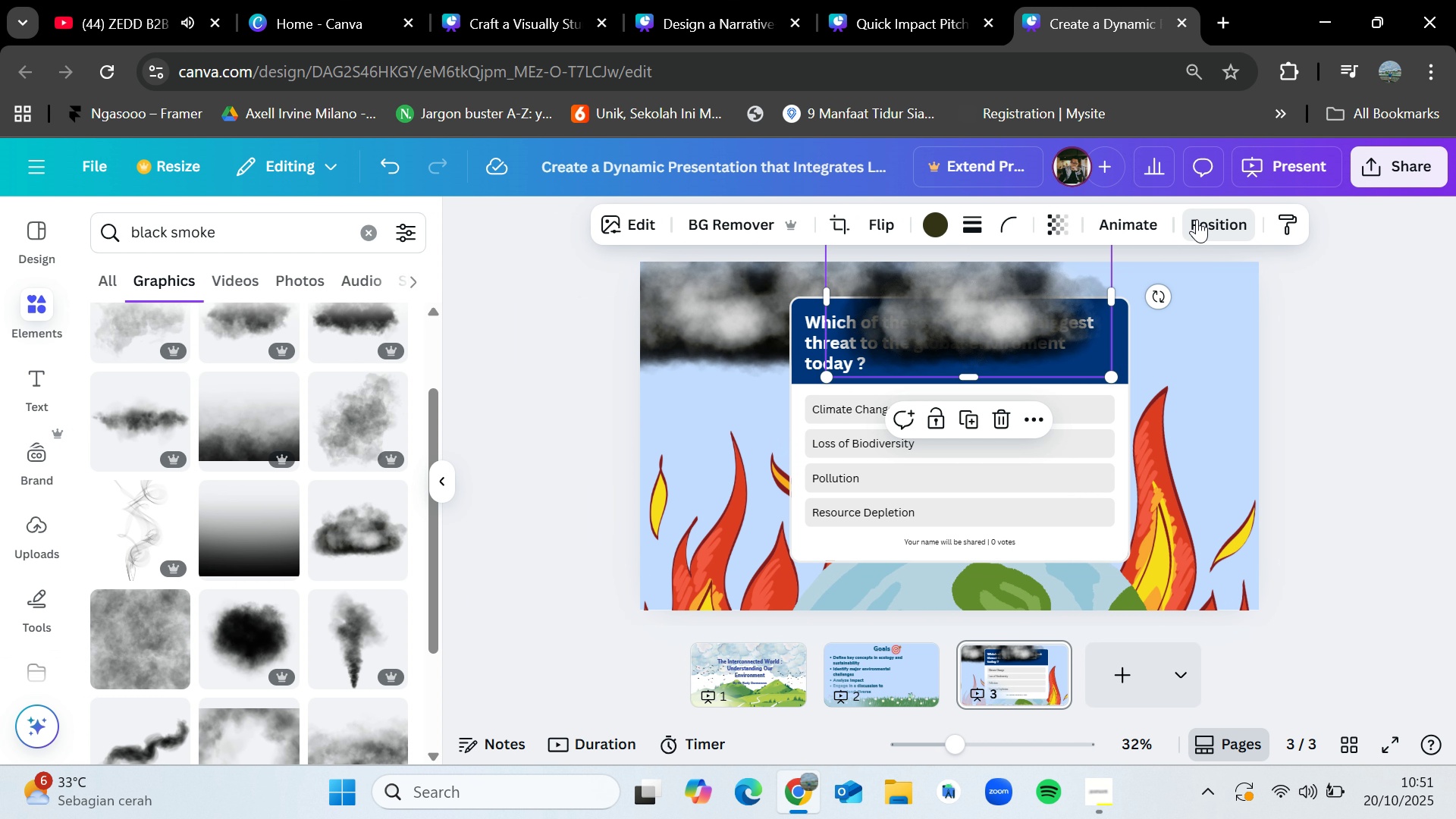 
left_click([1197, 219])
 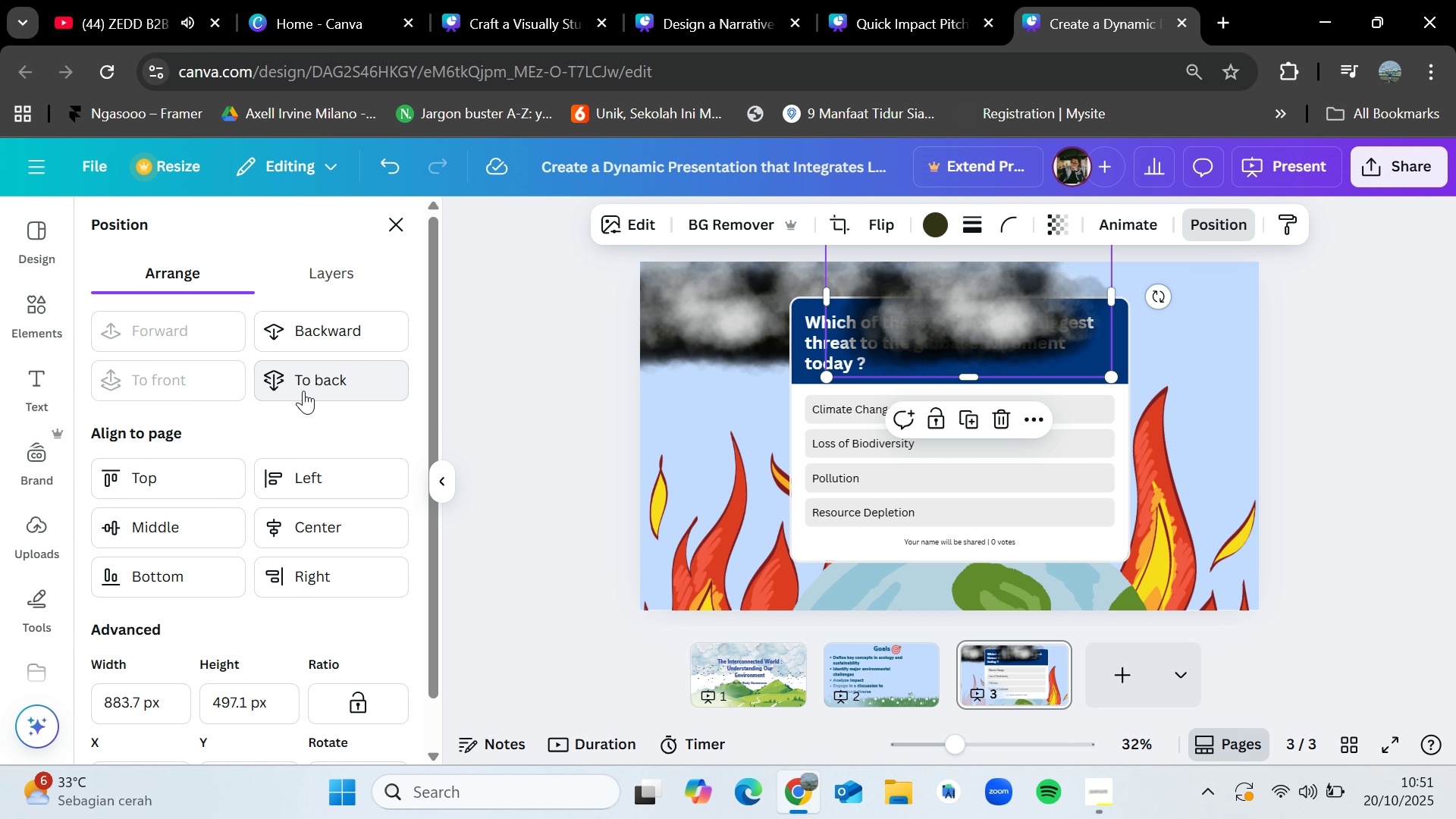 
left_click([305, 388])
 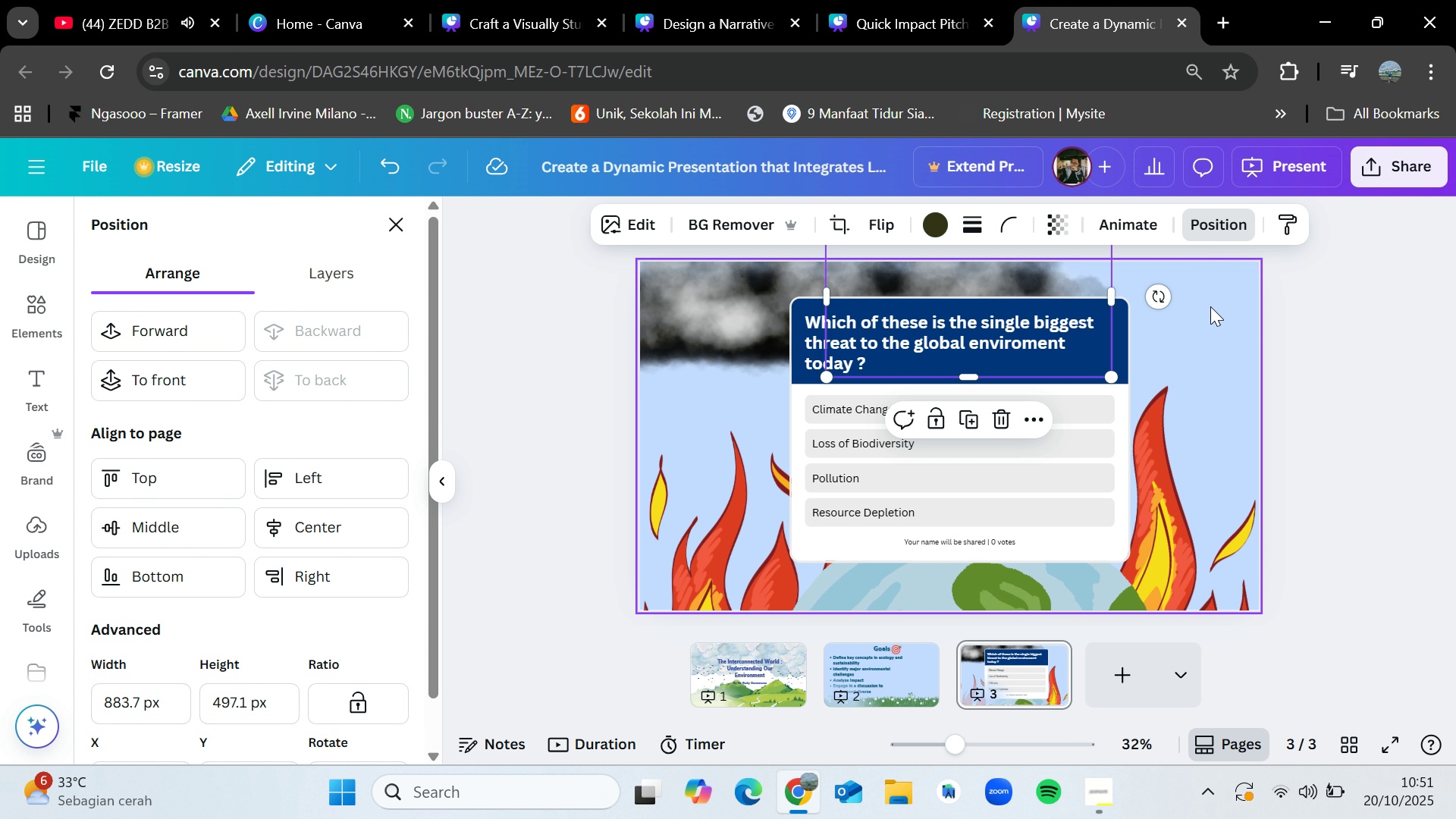 
left_click([1328, 314])
 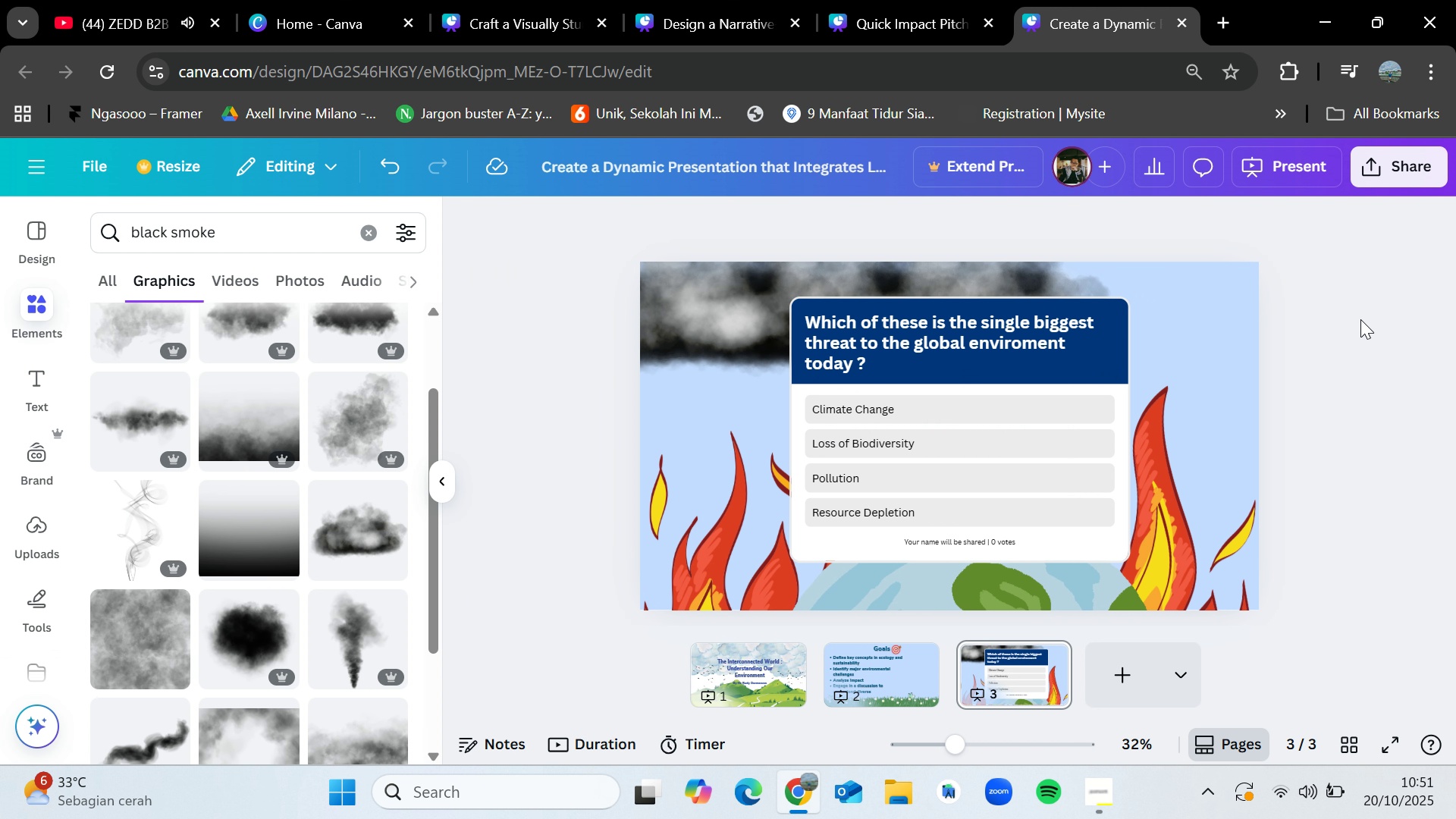 
key(Control+V)
 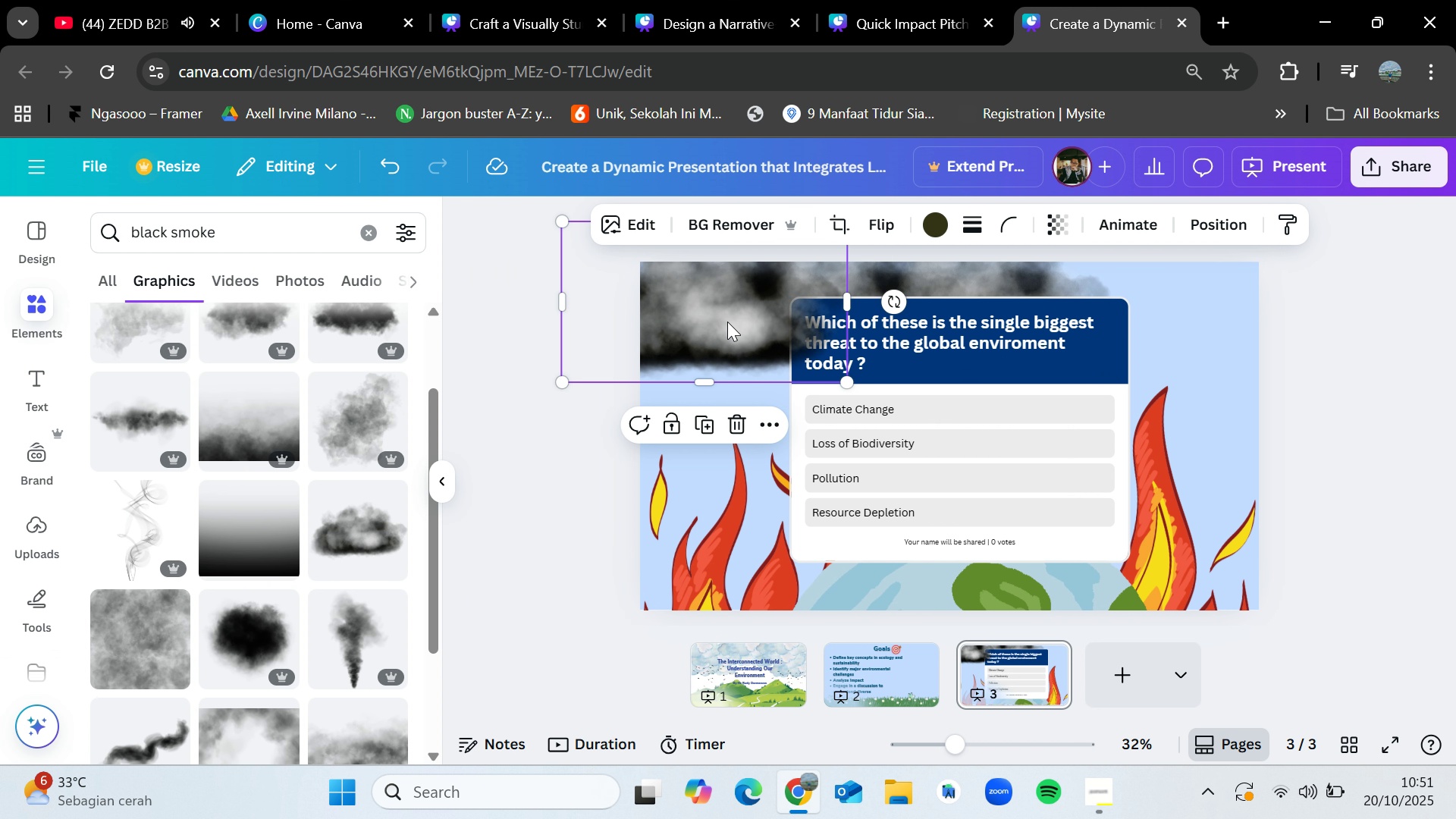 
left_click_drag(start_coordinate=[727, 322], to_coordinate=[1144, 320])
 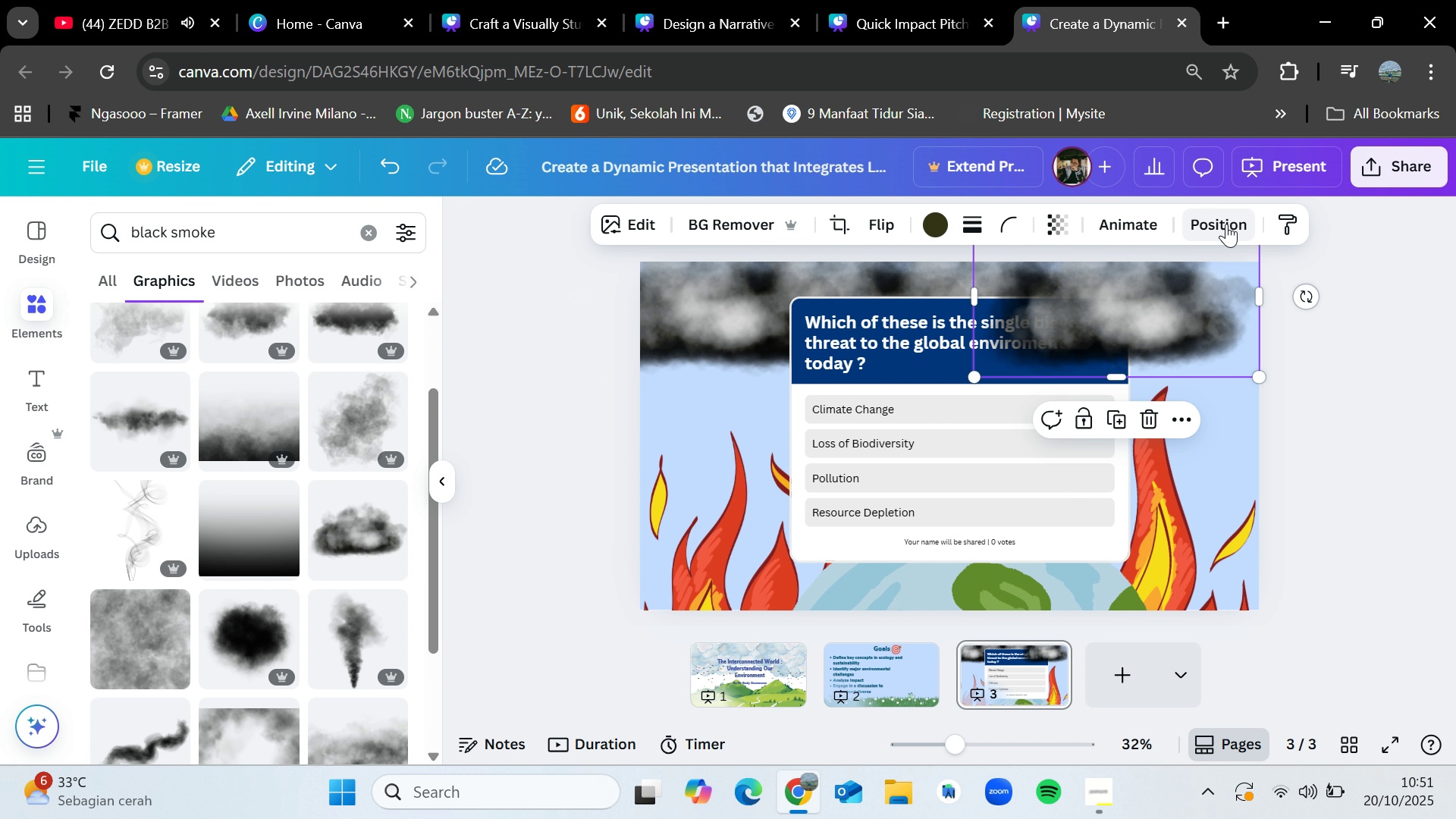 
left_click([1226, 224])
 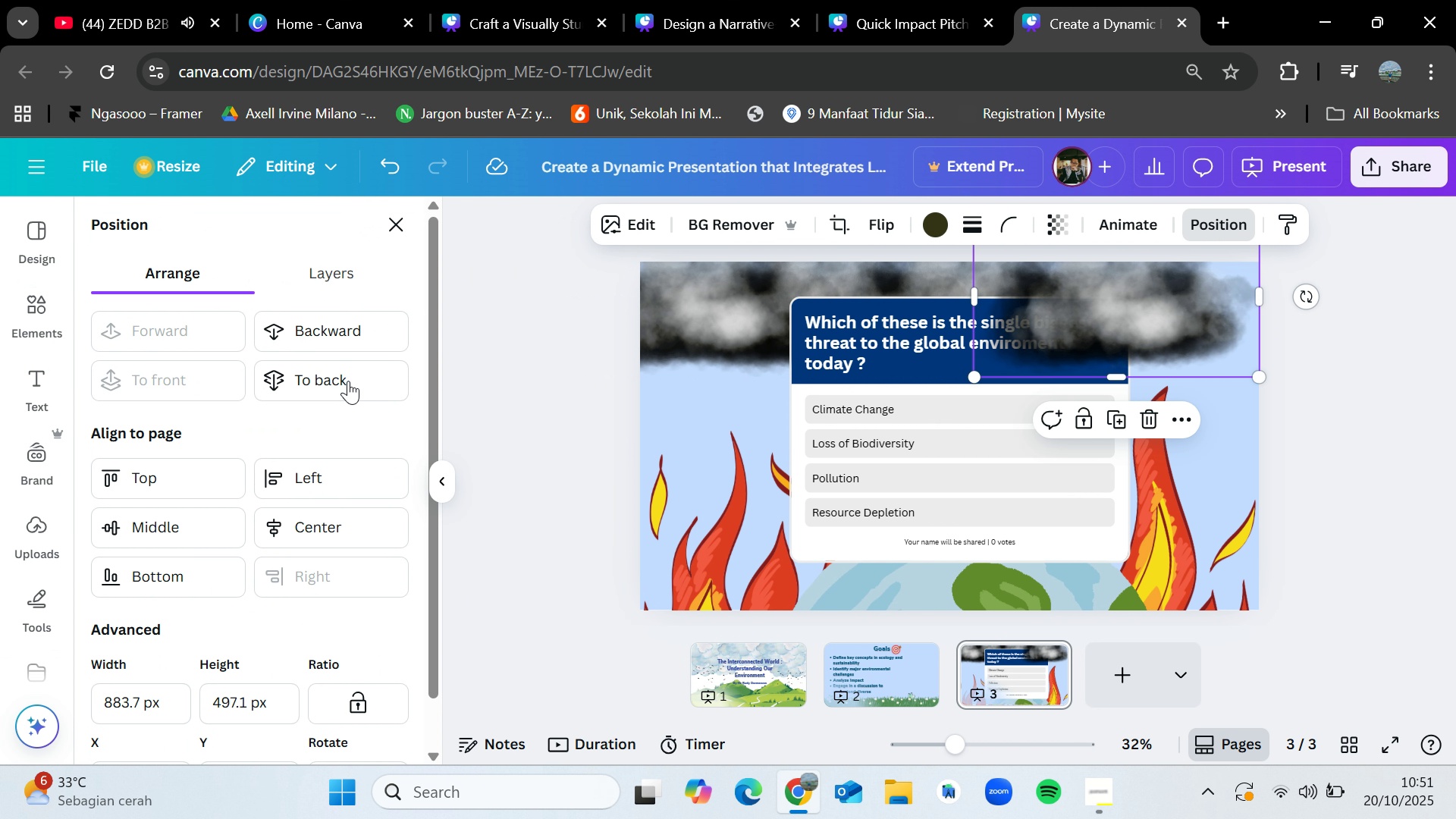 
left_click([349, 378])
 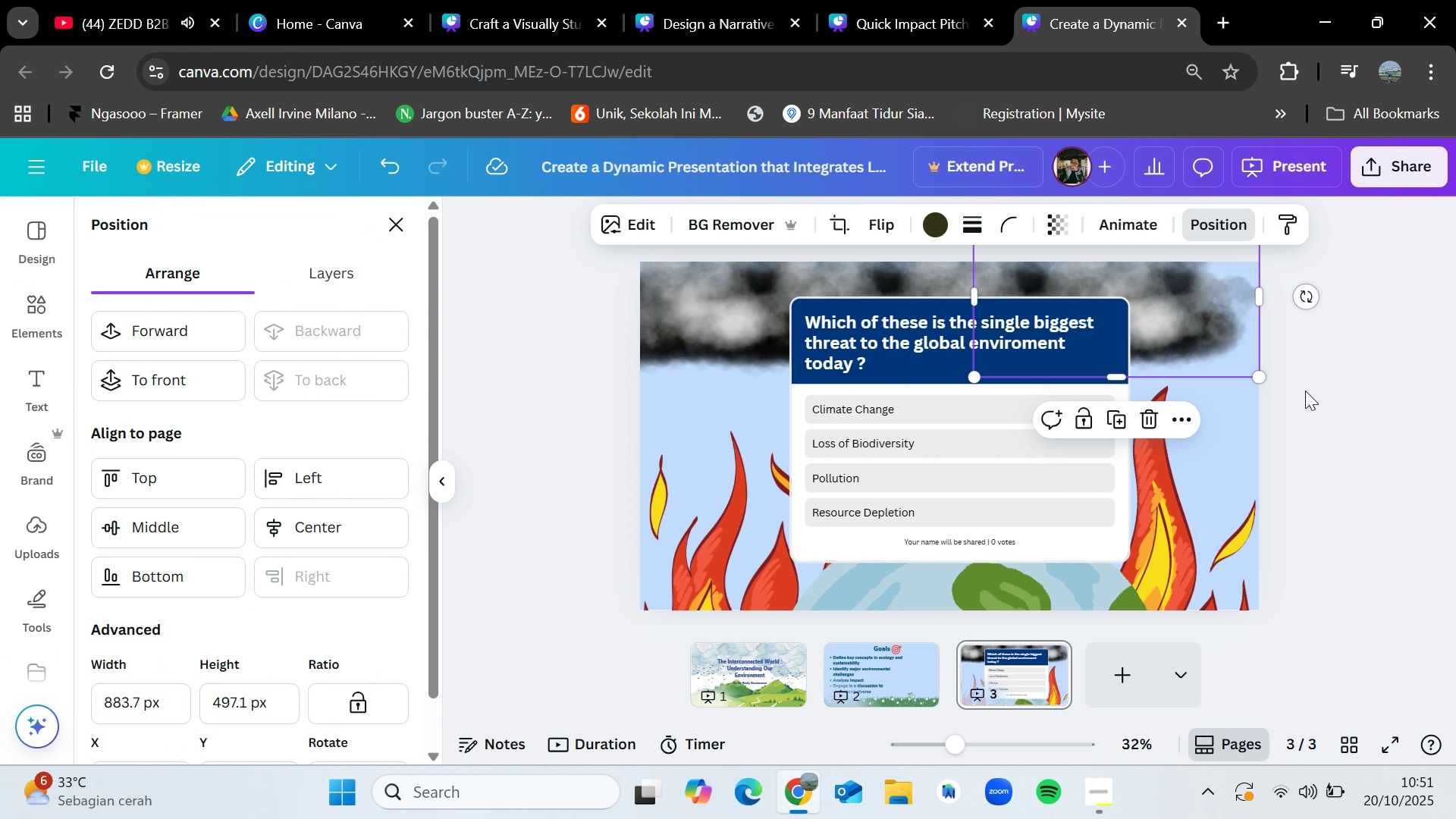 
left_click_drag(start_coordinate=[1342, 381], to_coordinate=[1348, 381])
 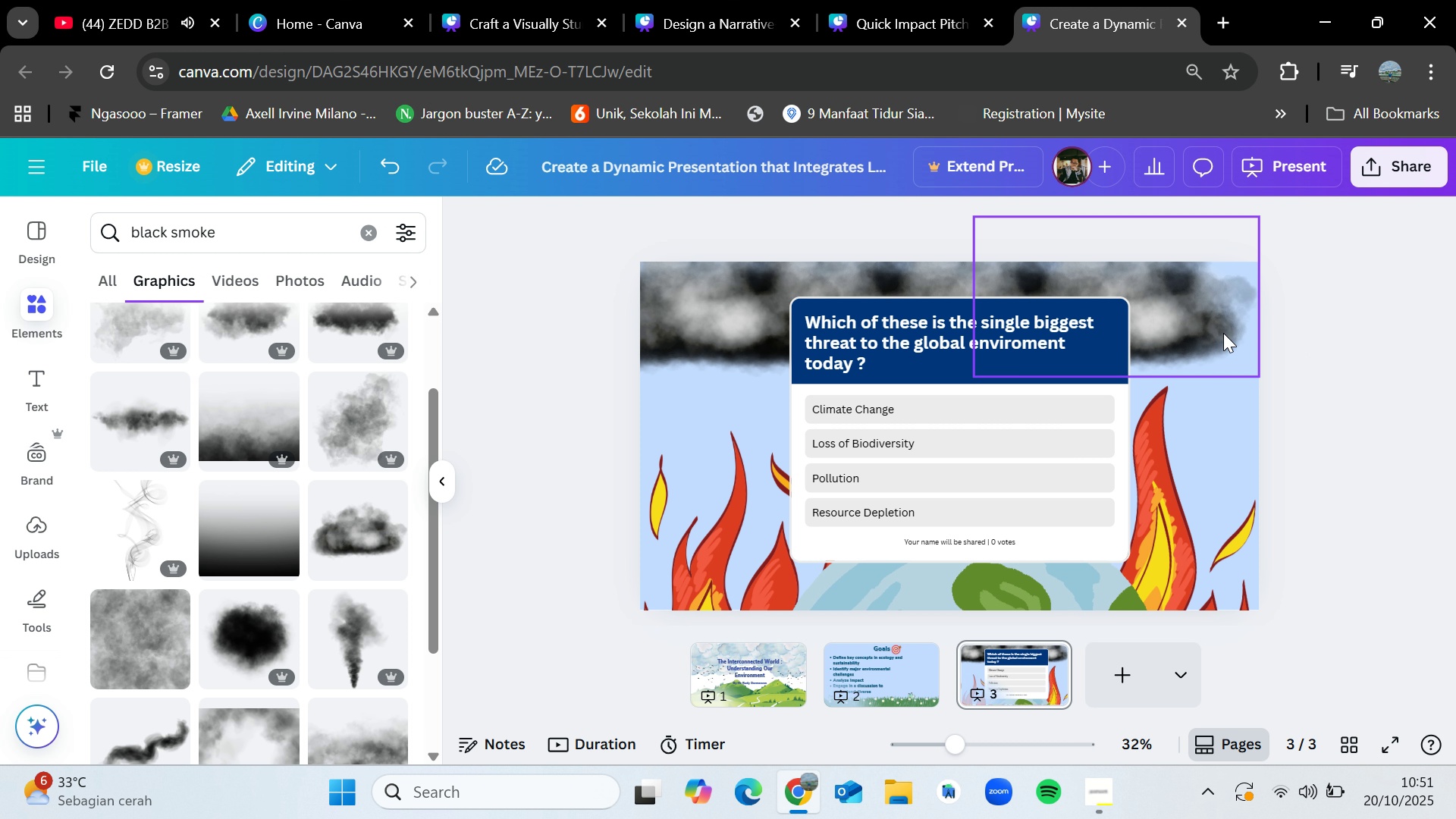 
left_click([1223, 333])
 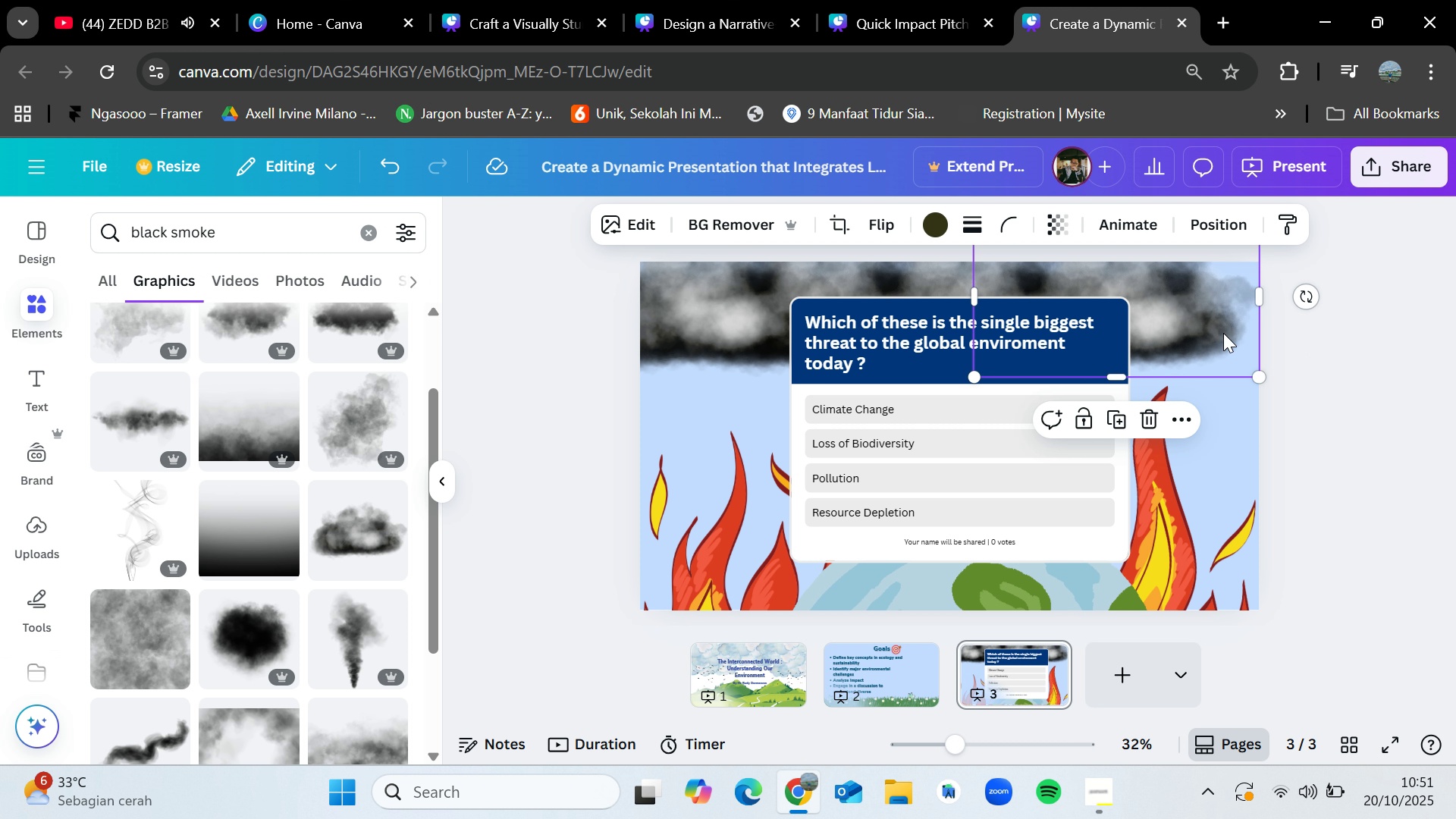 
key(Control+V)
 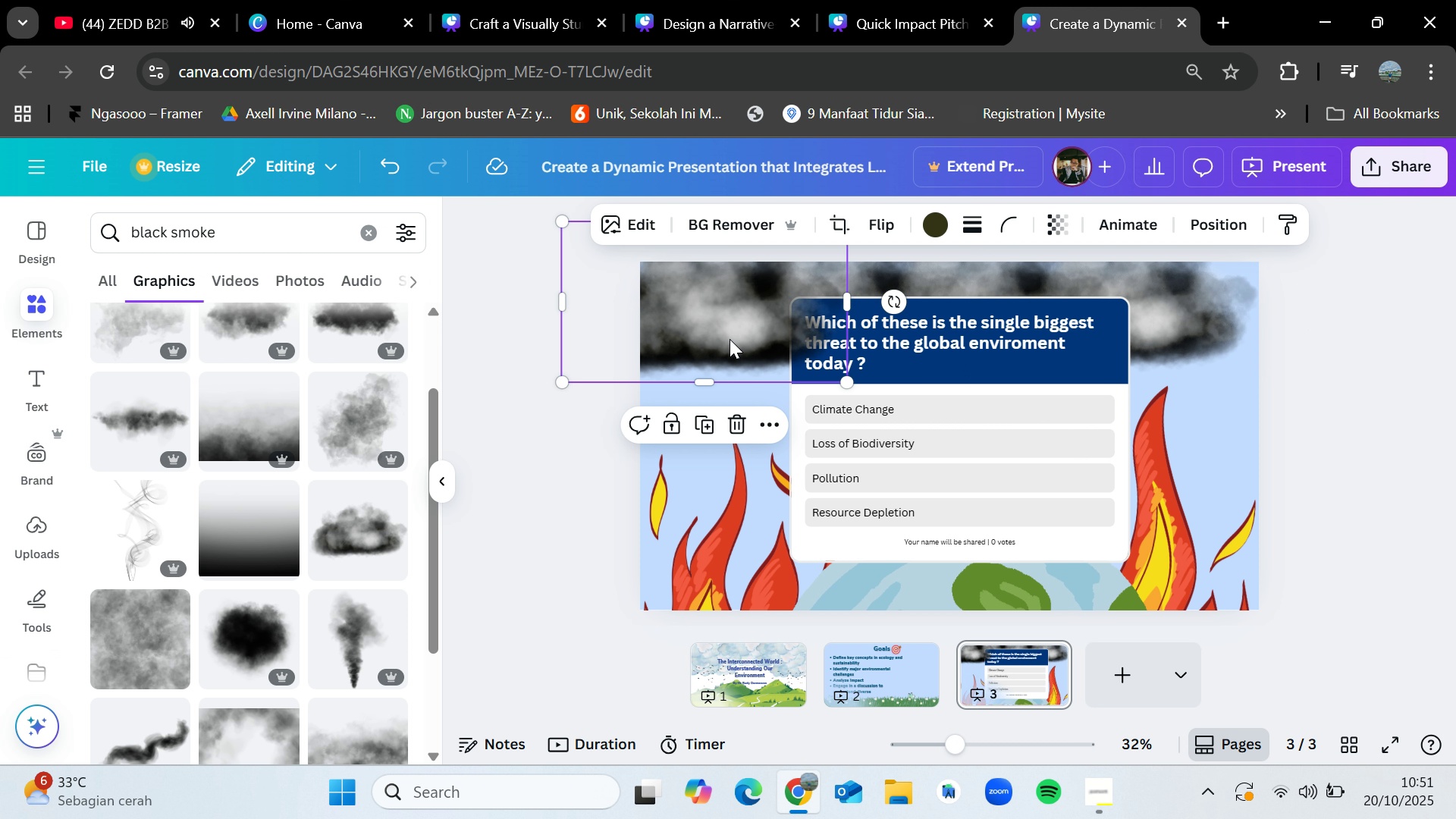 
left_click_drag(start_coordinate=[730, 338], to_coordinate=[1279, 331])
 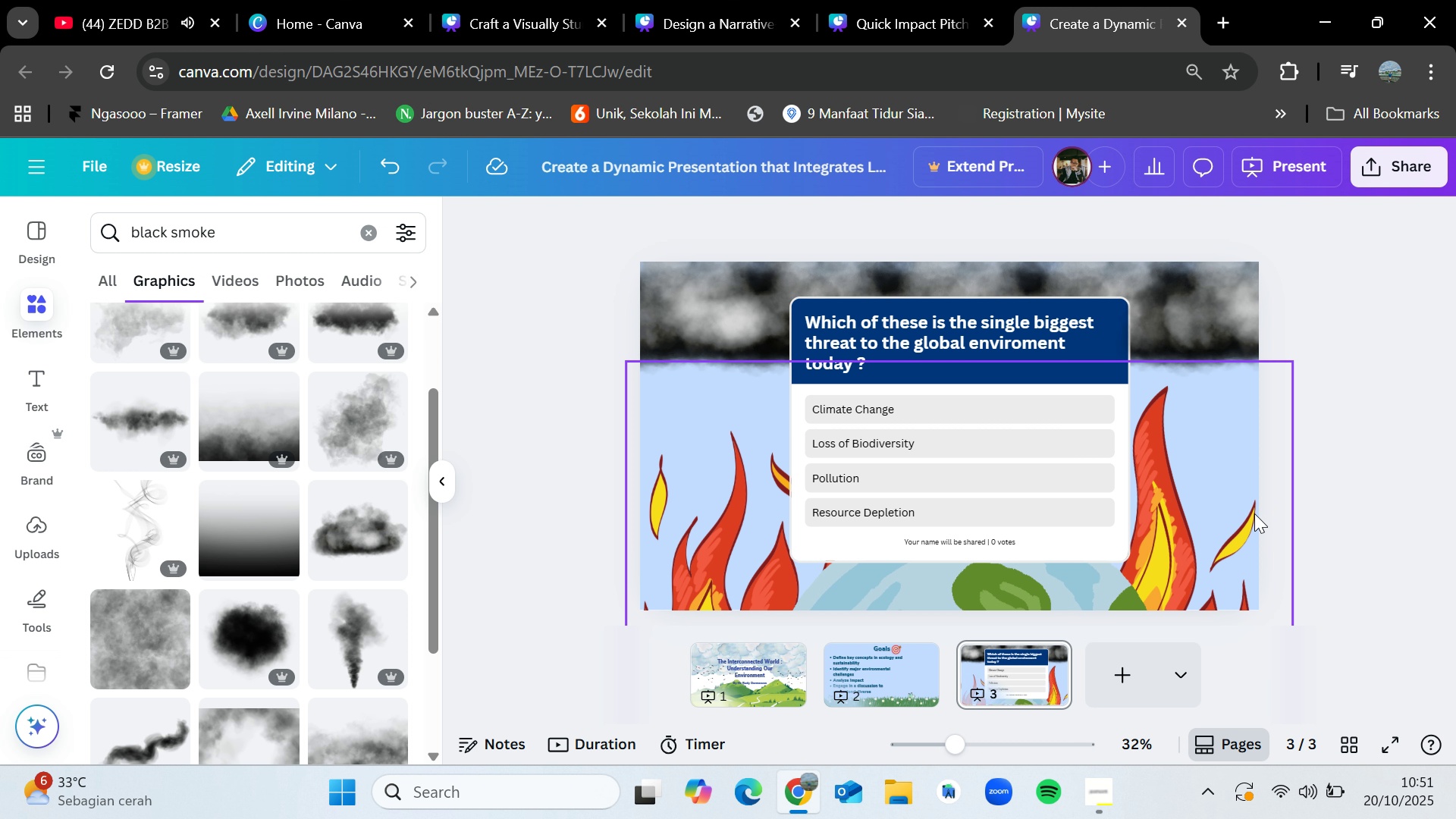 
wait(12.97)
 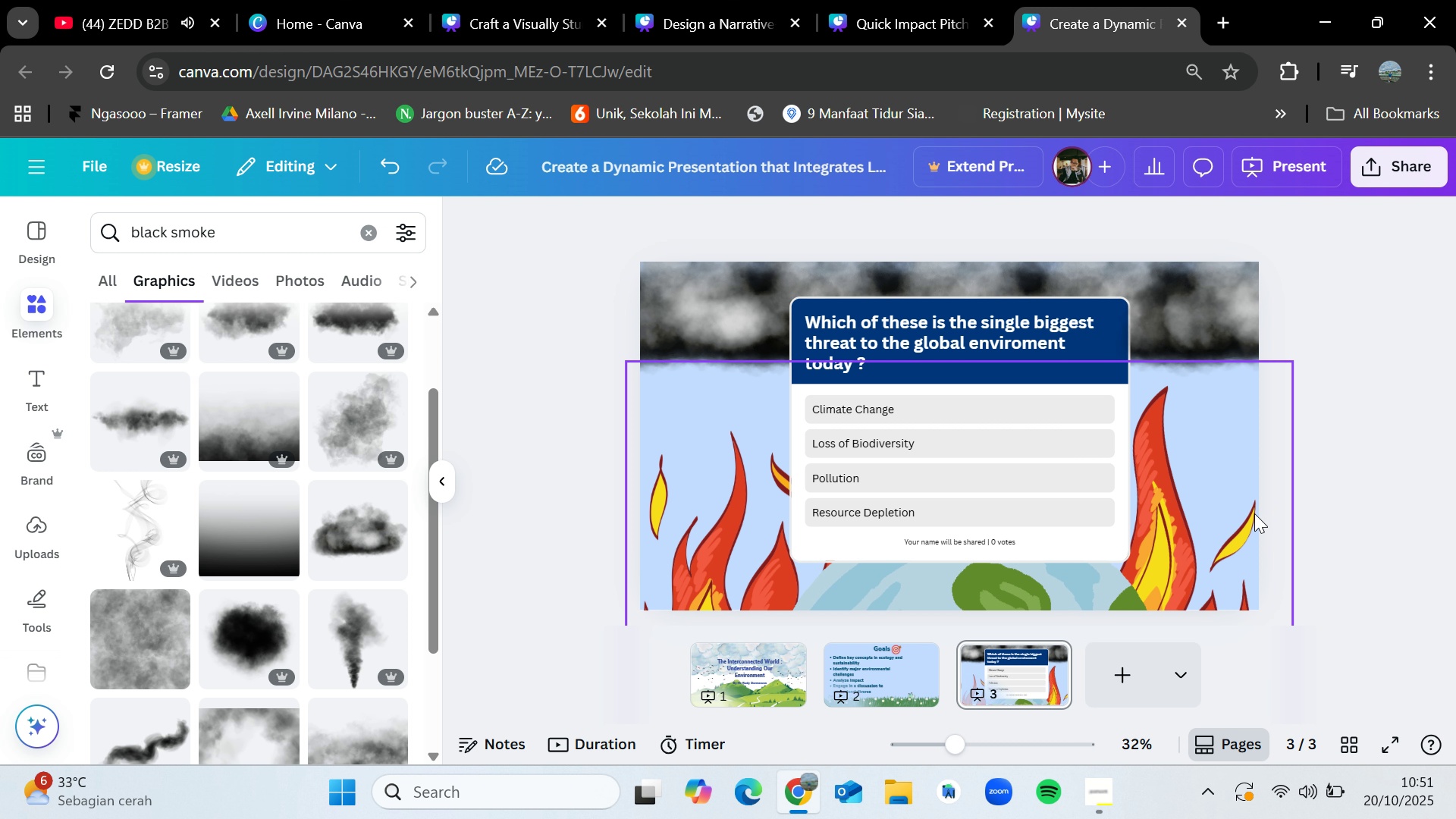 
left_click([378, 233])
 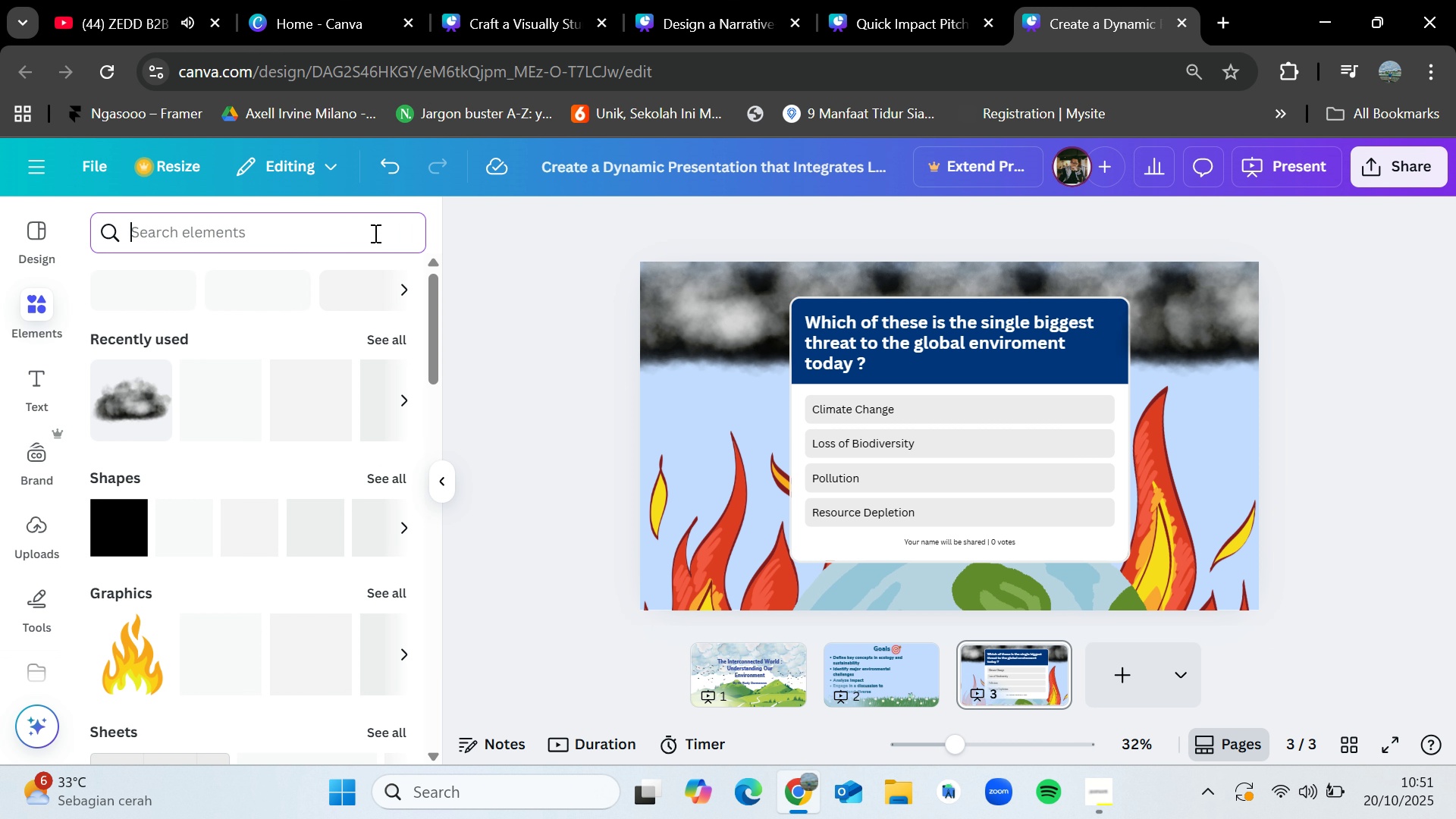 
type(biod)
 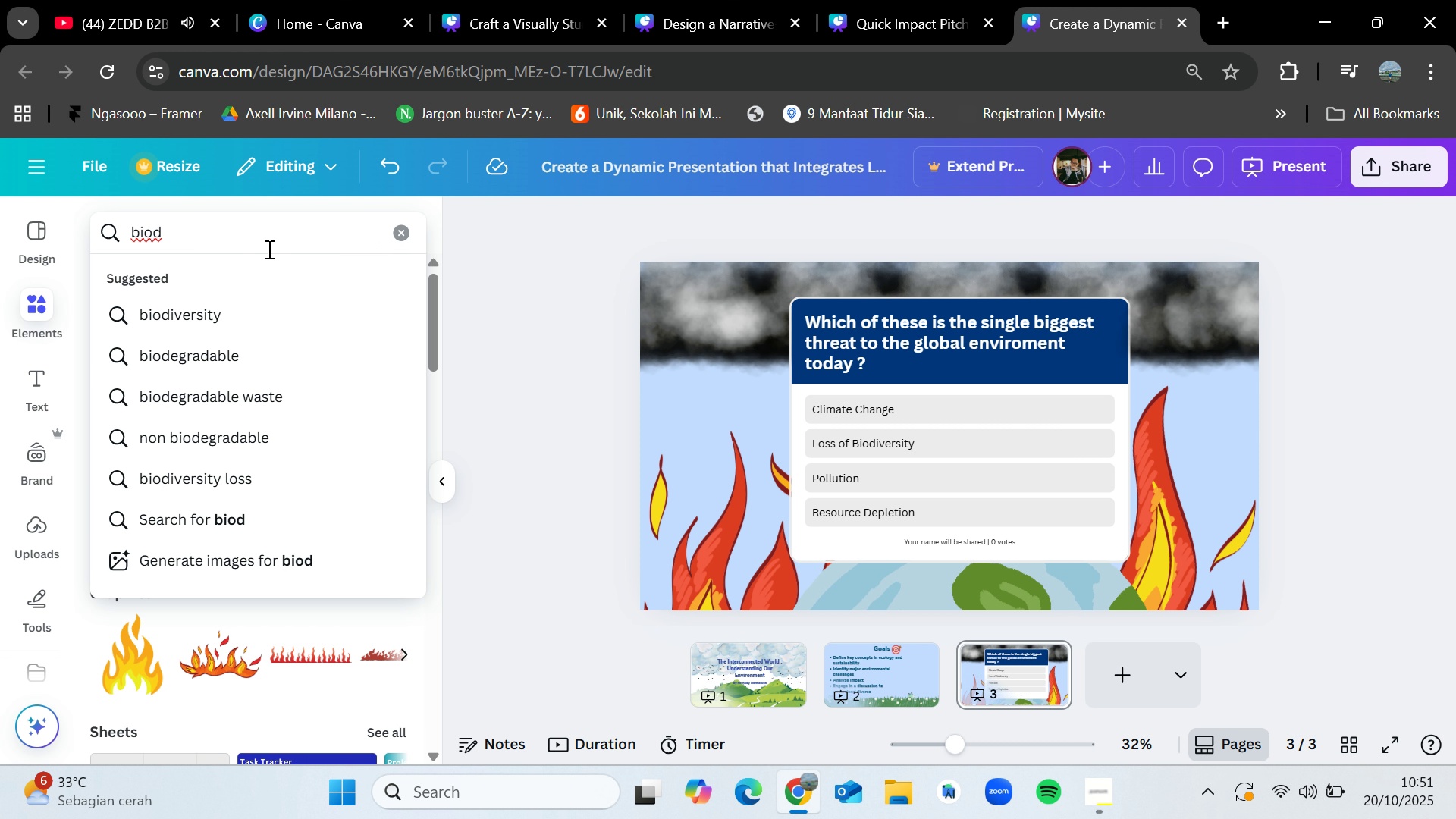 
left_click([212, 305])
 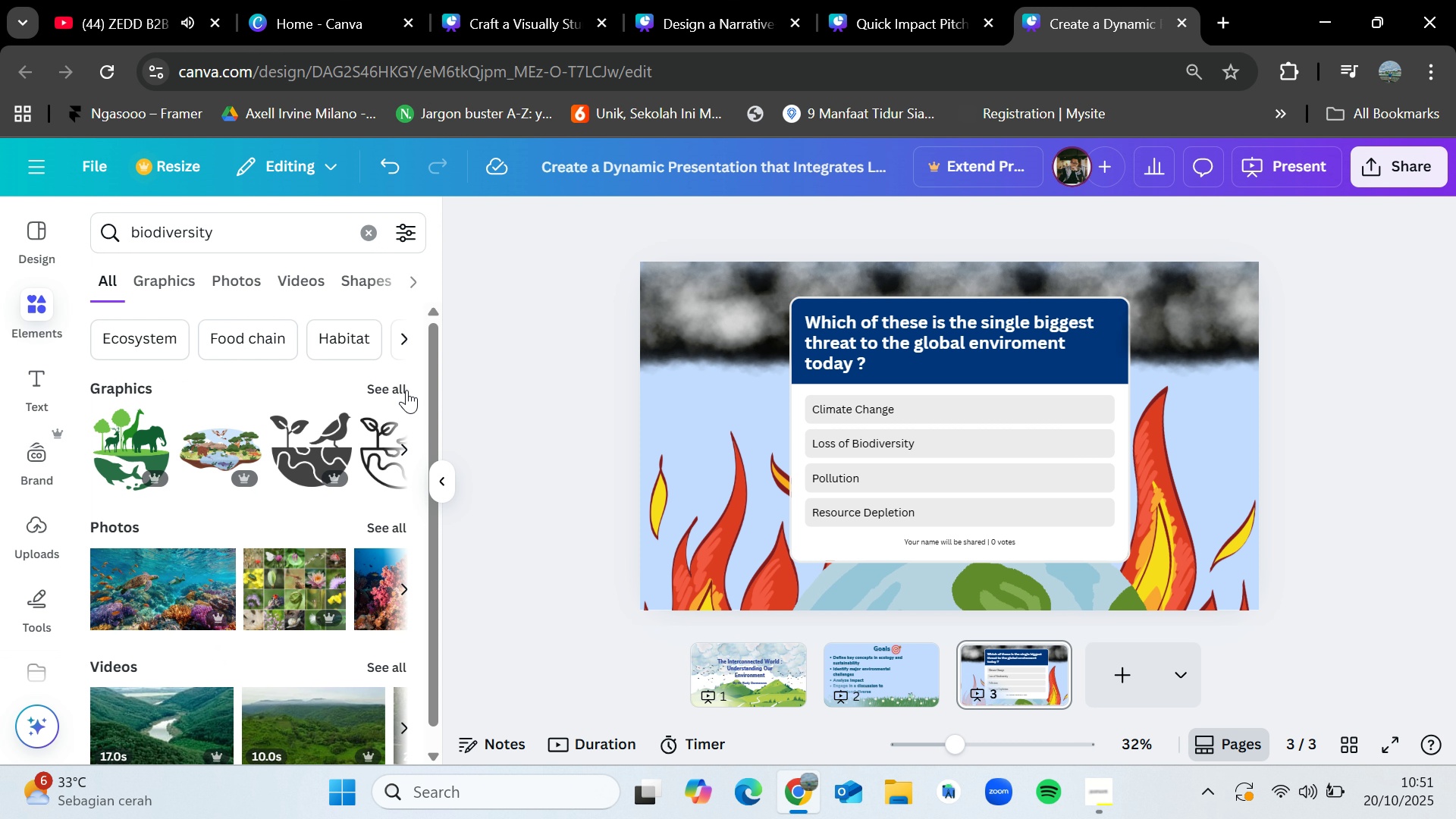 
left_click([404, 390])
 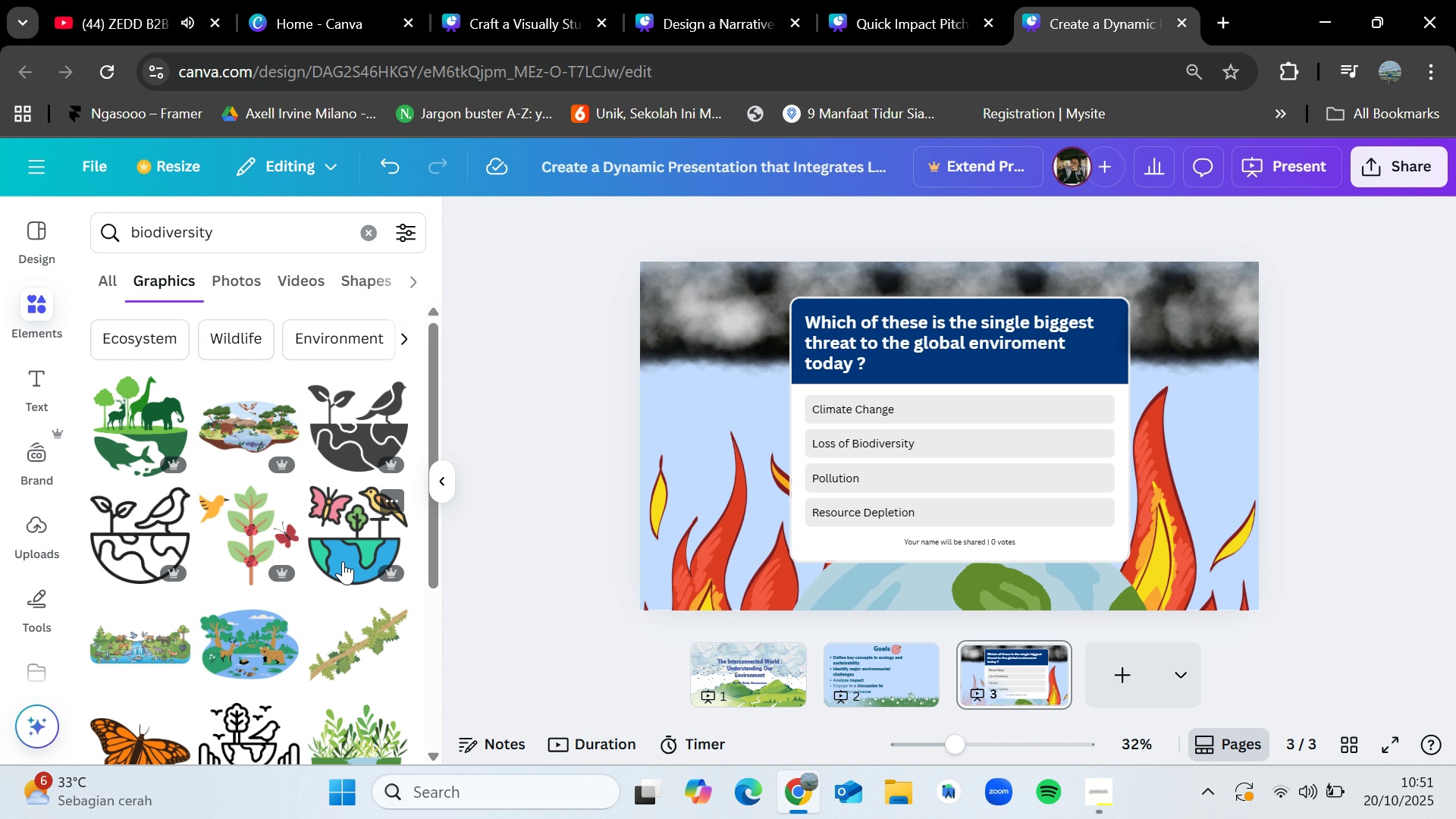 
scroll: coordinate [343, 561], scroll_direction: down, amount: 1.0
 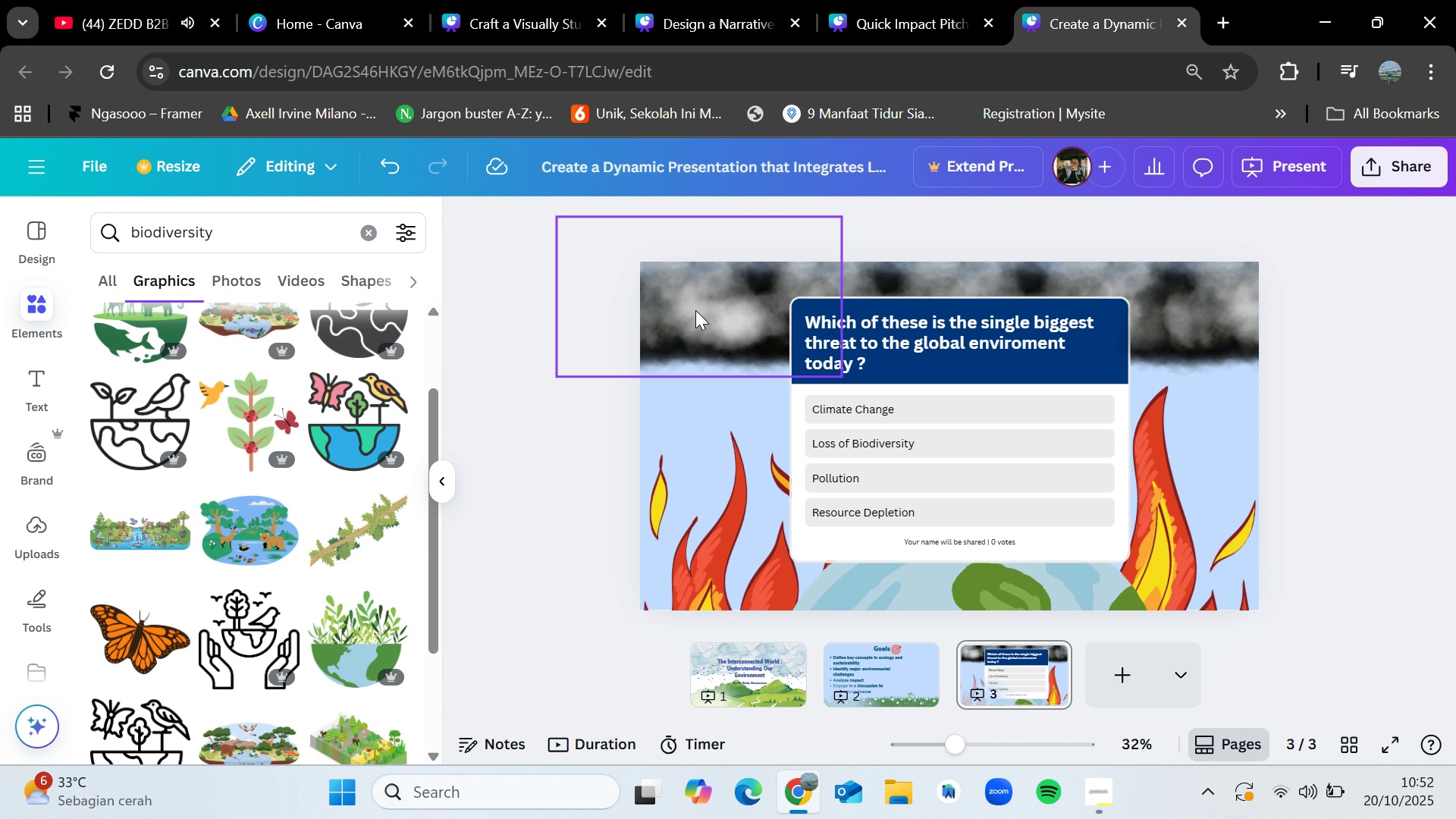 
left_click_drag(start_coordinate=[695, 310], to_coordinate=[695, 319])
 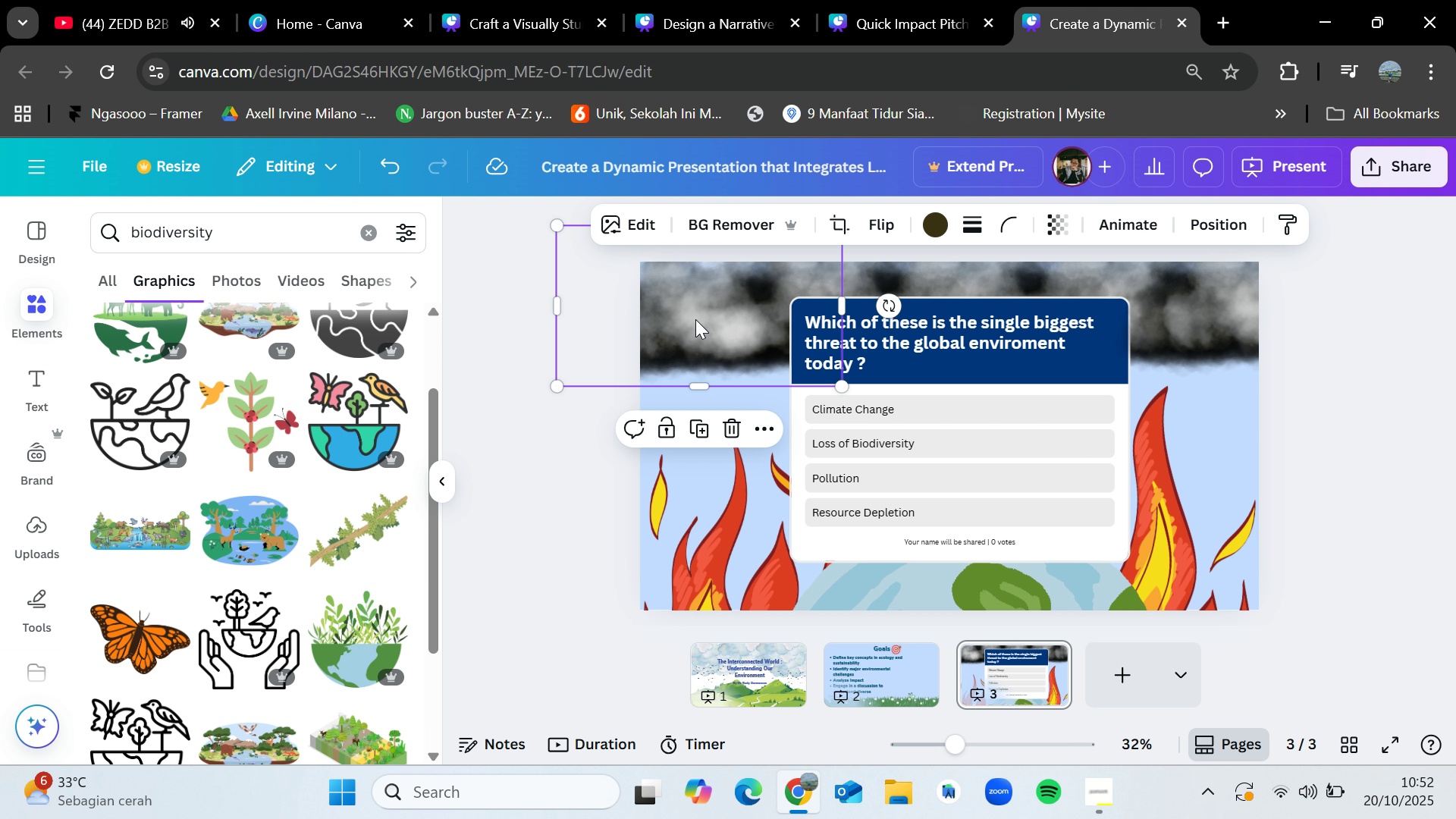 
key(Control+V)
 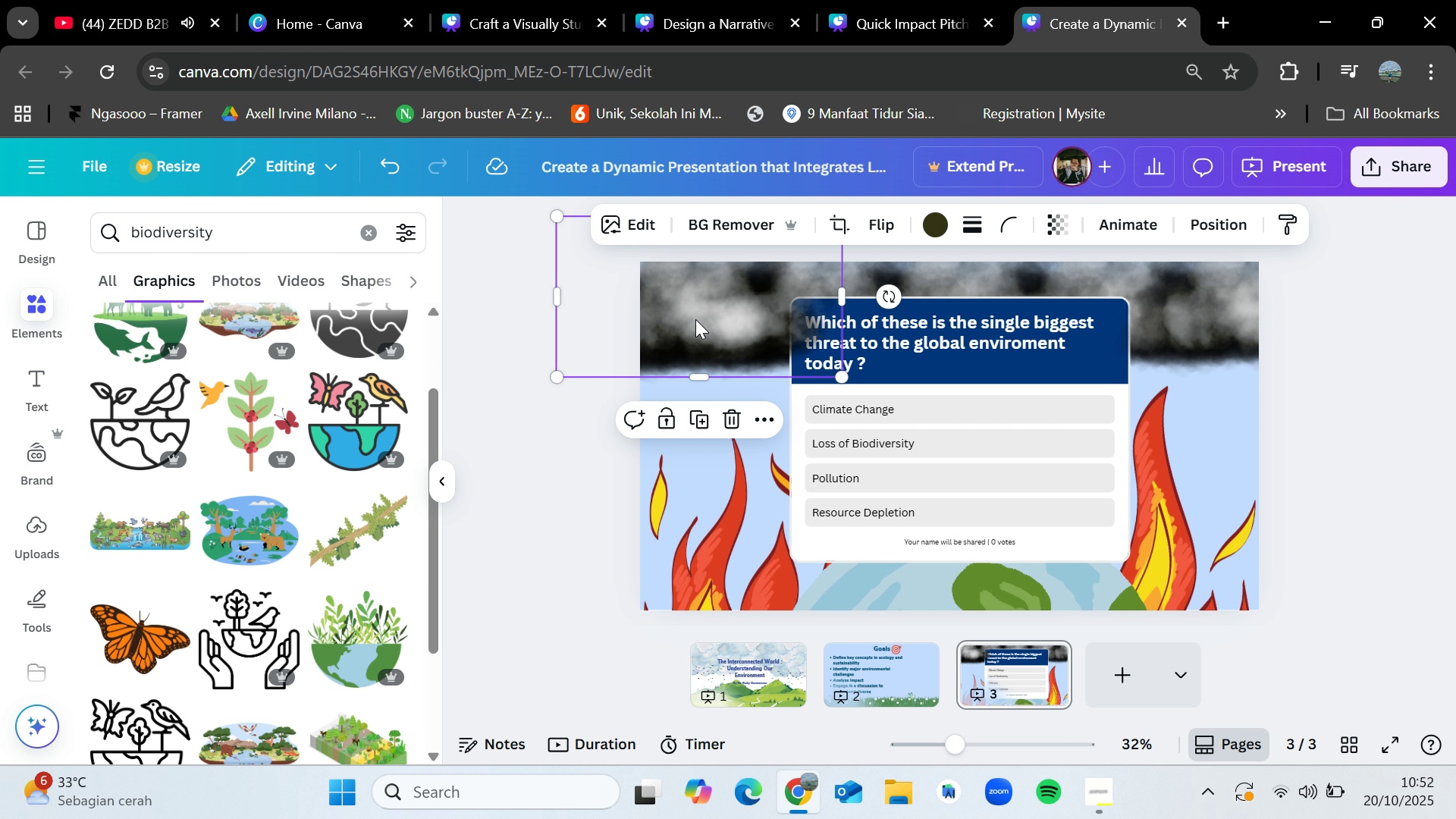 
left_click_drag(start_coordinate=[695, 319], to_coordinate=[697, 369])
 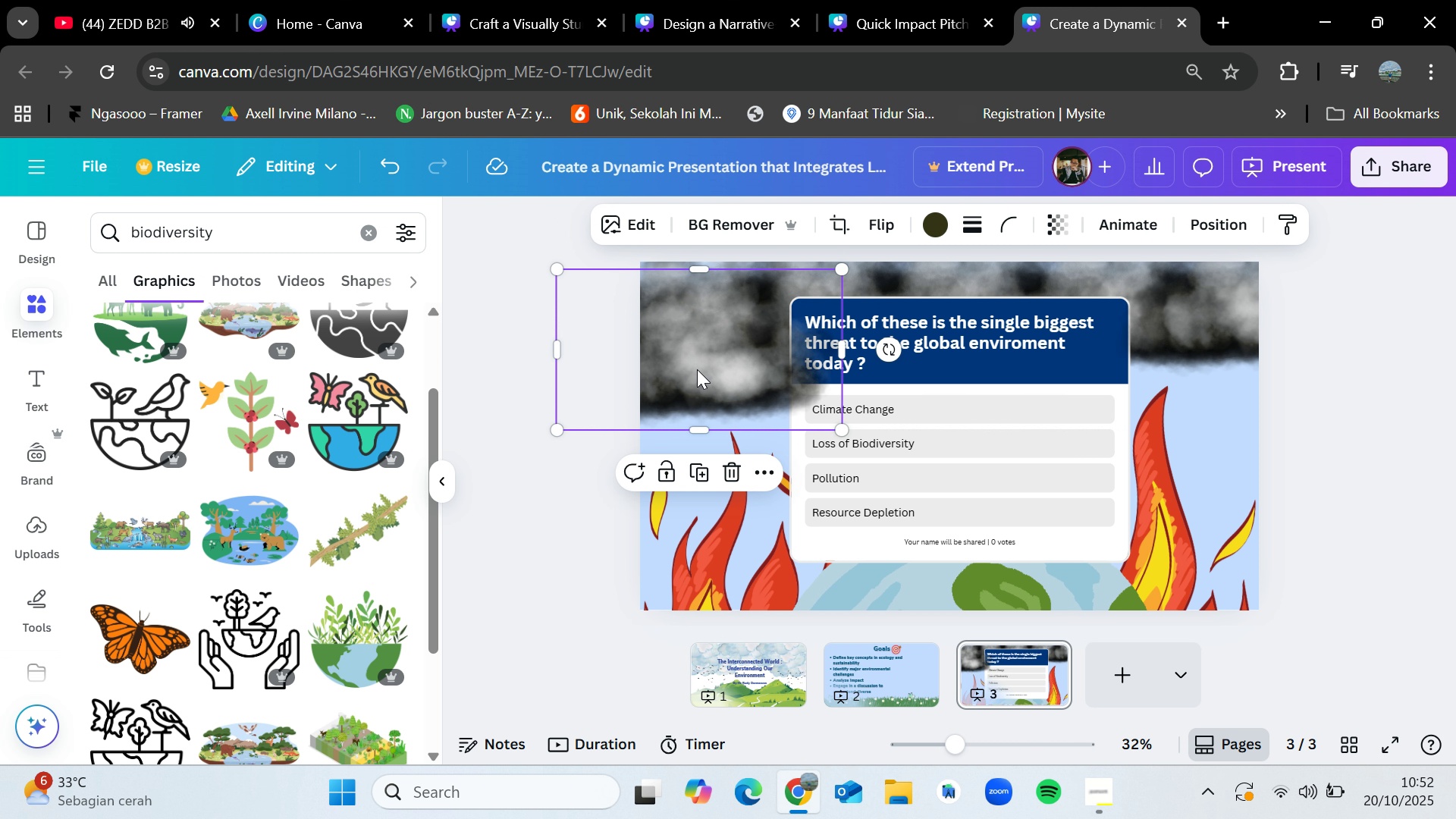 
key(Control+V)
 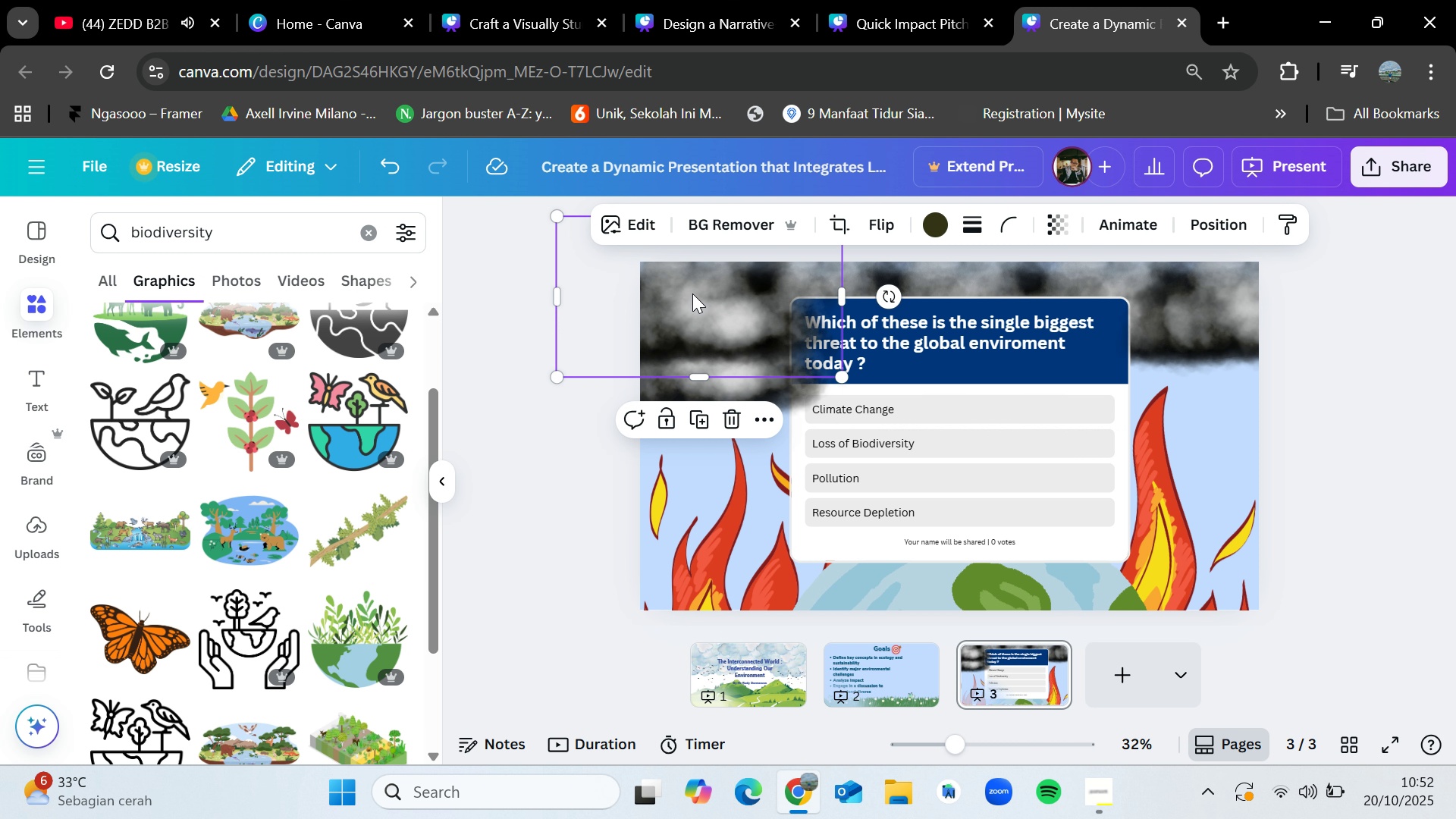 
left_click_drag(start_coordinate=[692, 293], to_coordinate=[1219, 343])
 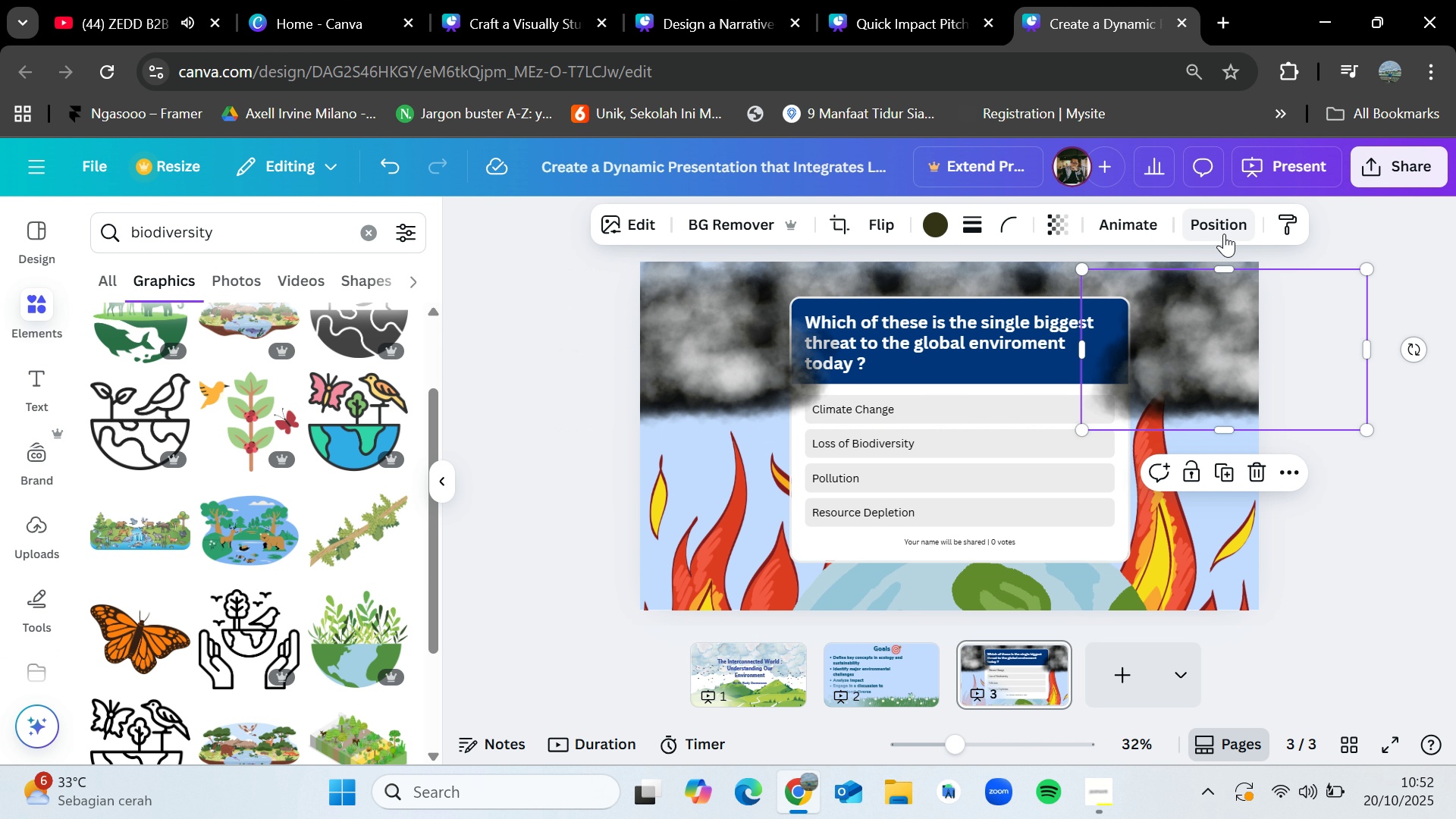 
left_click([1221, 234])
 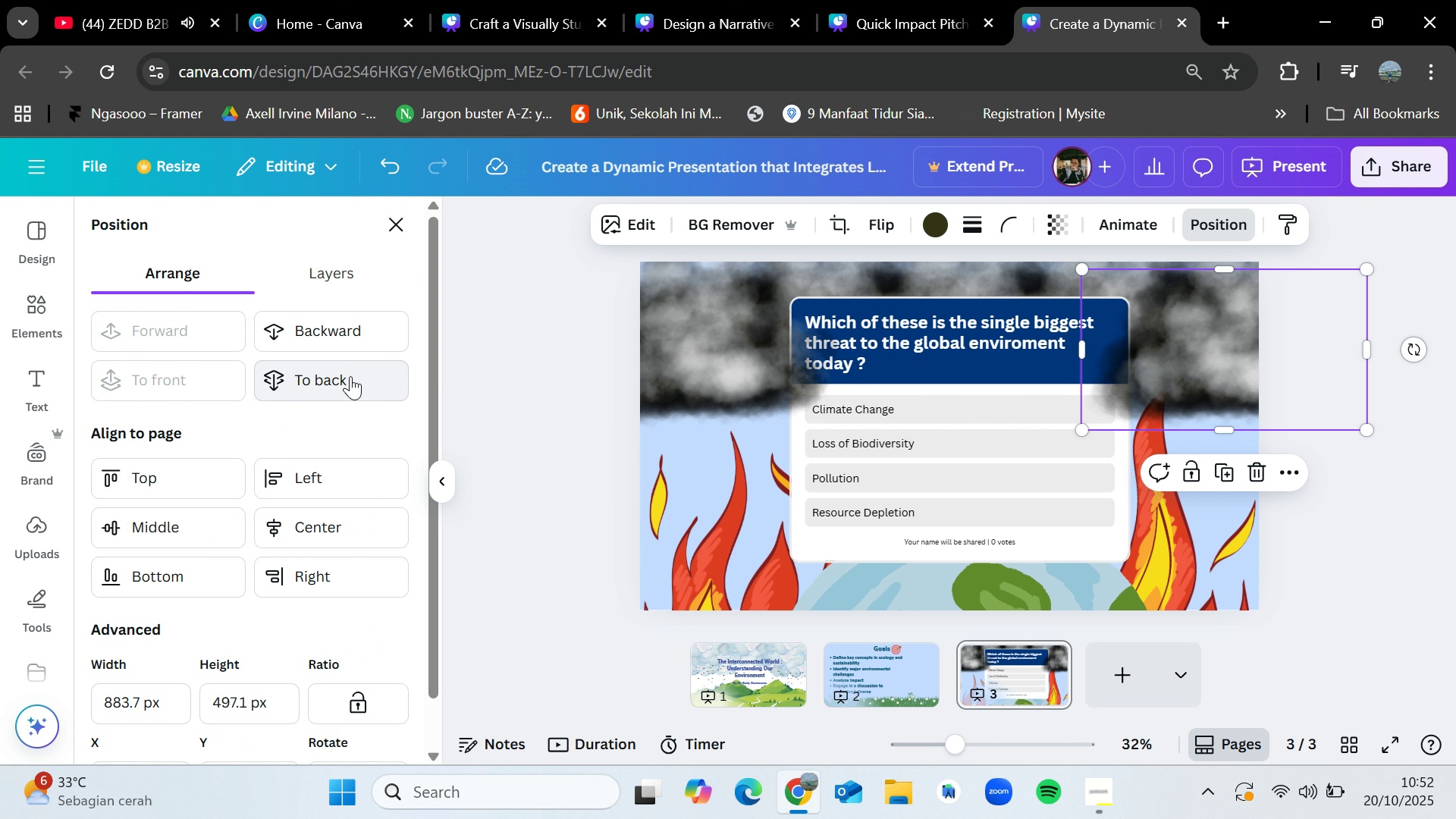 
left_click([350, 376])
 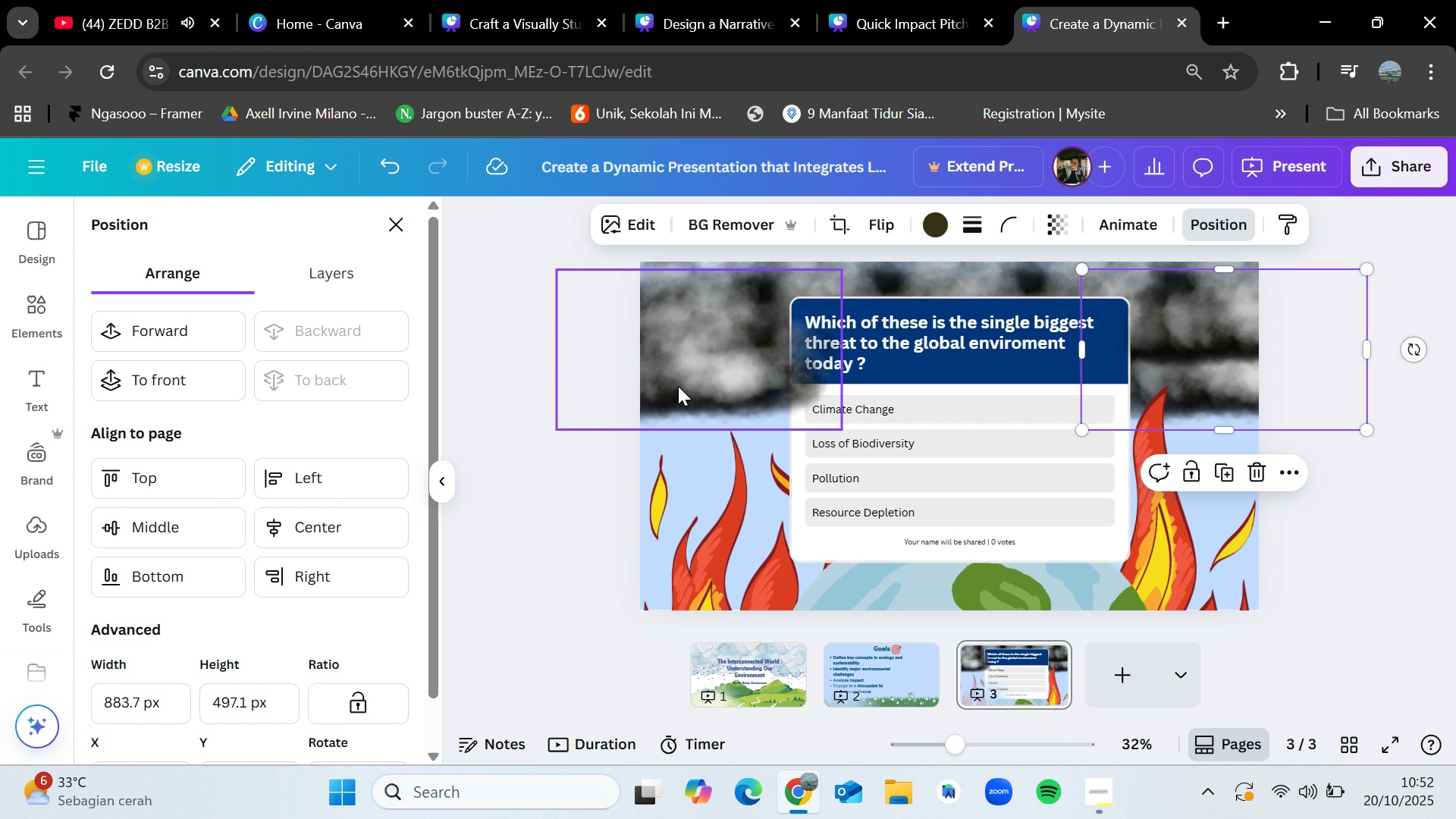 
left_click([678, 385])
 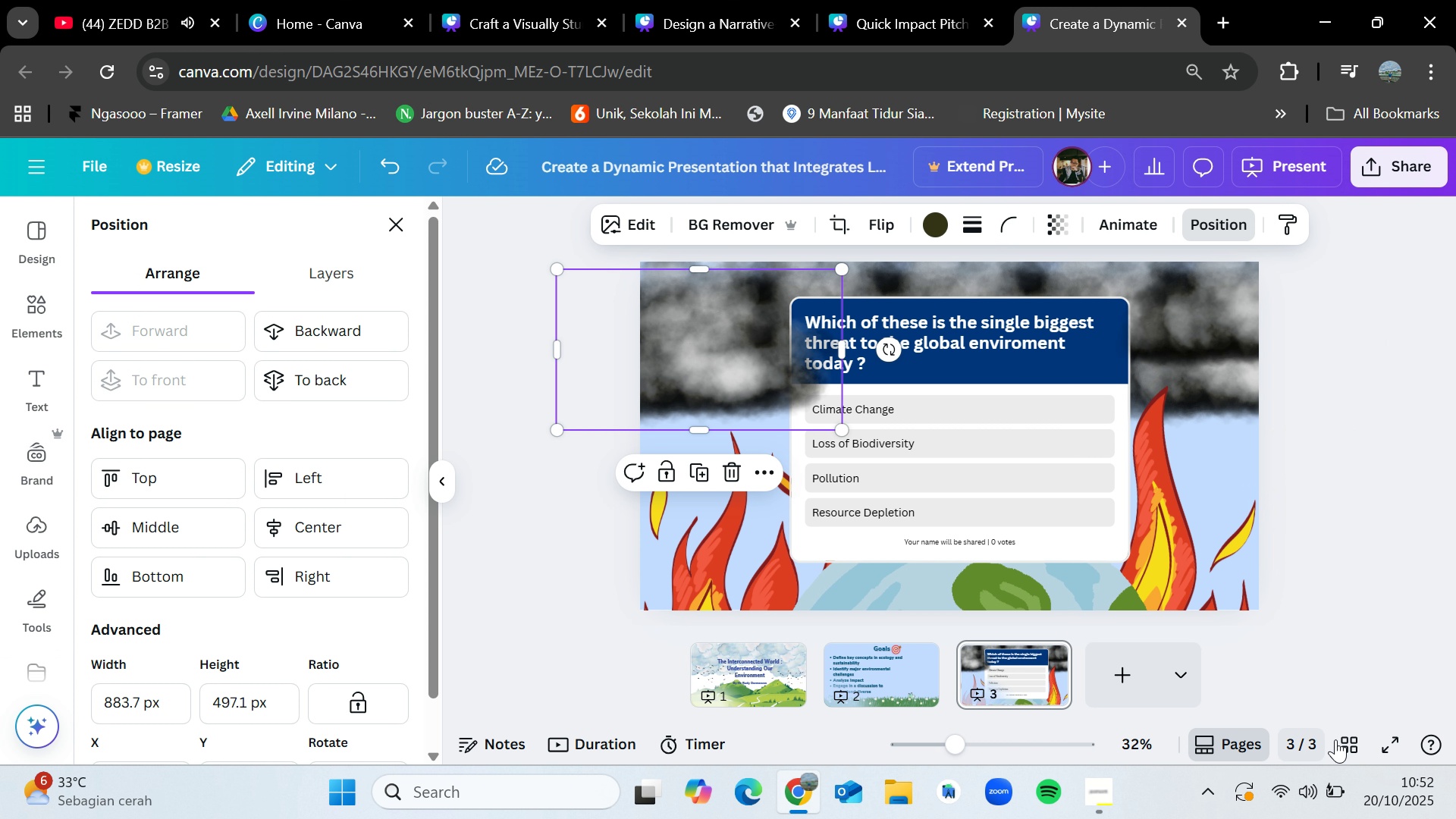 
left_click([1404, 735])
 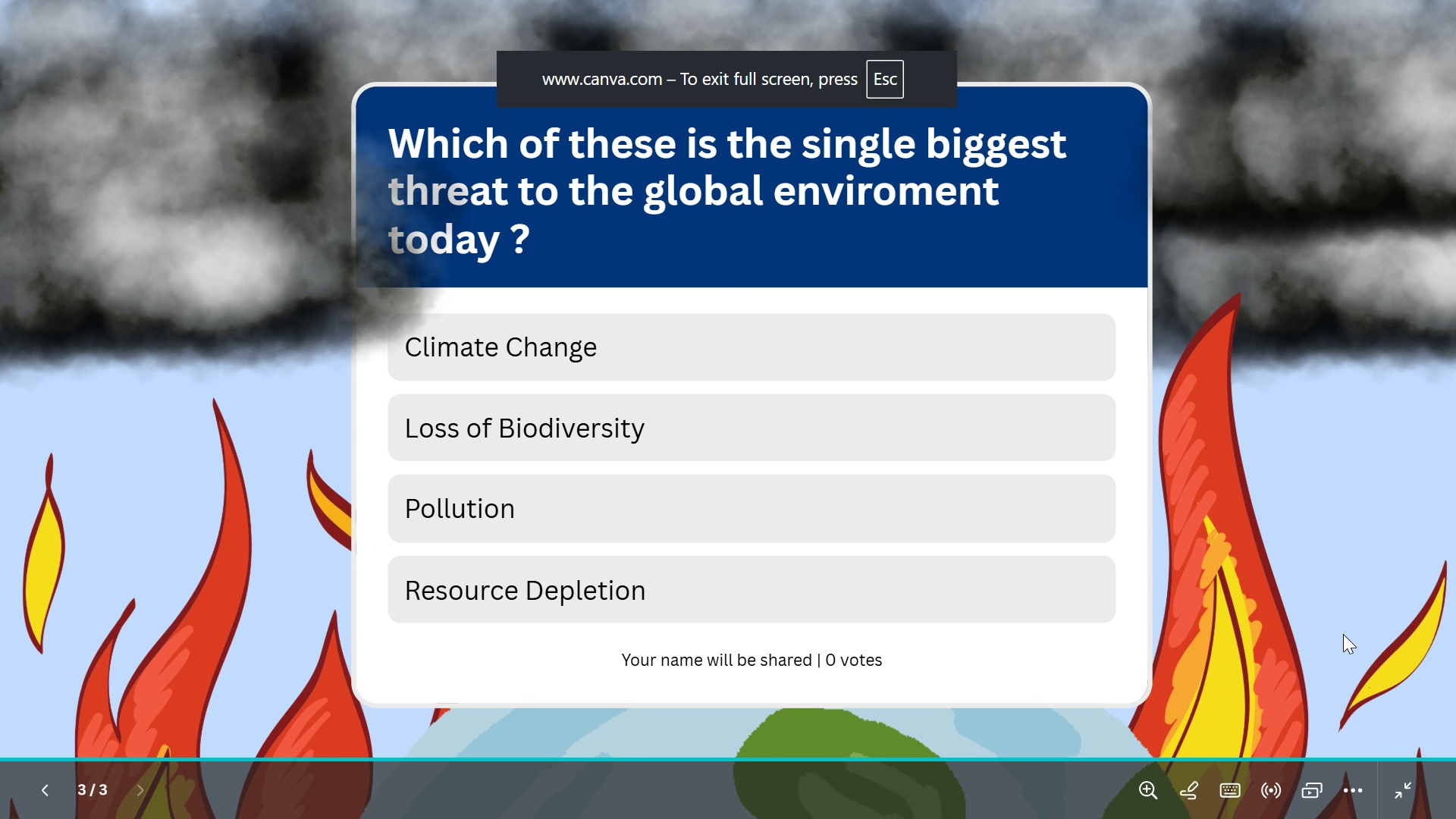 
key(Escape)
 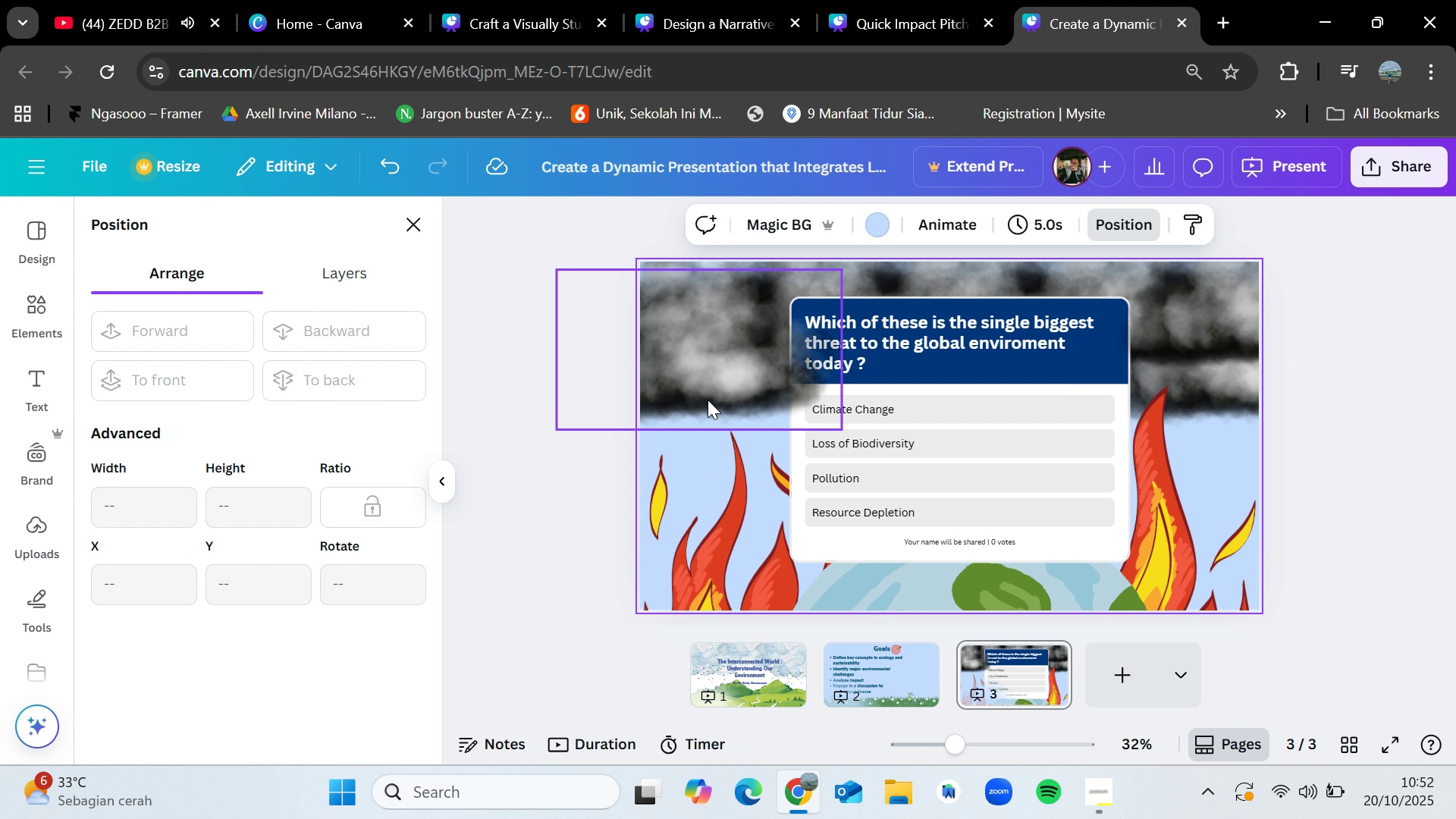 
left_click([708, 387])
 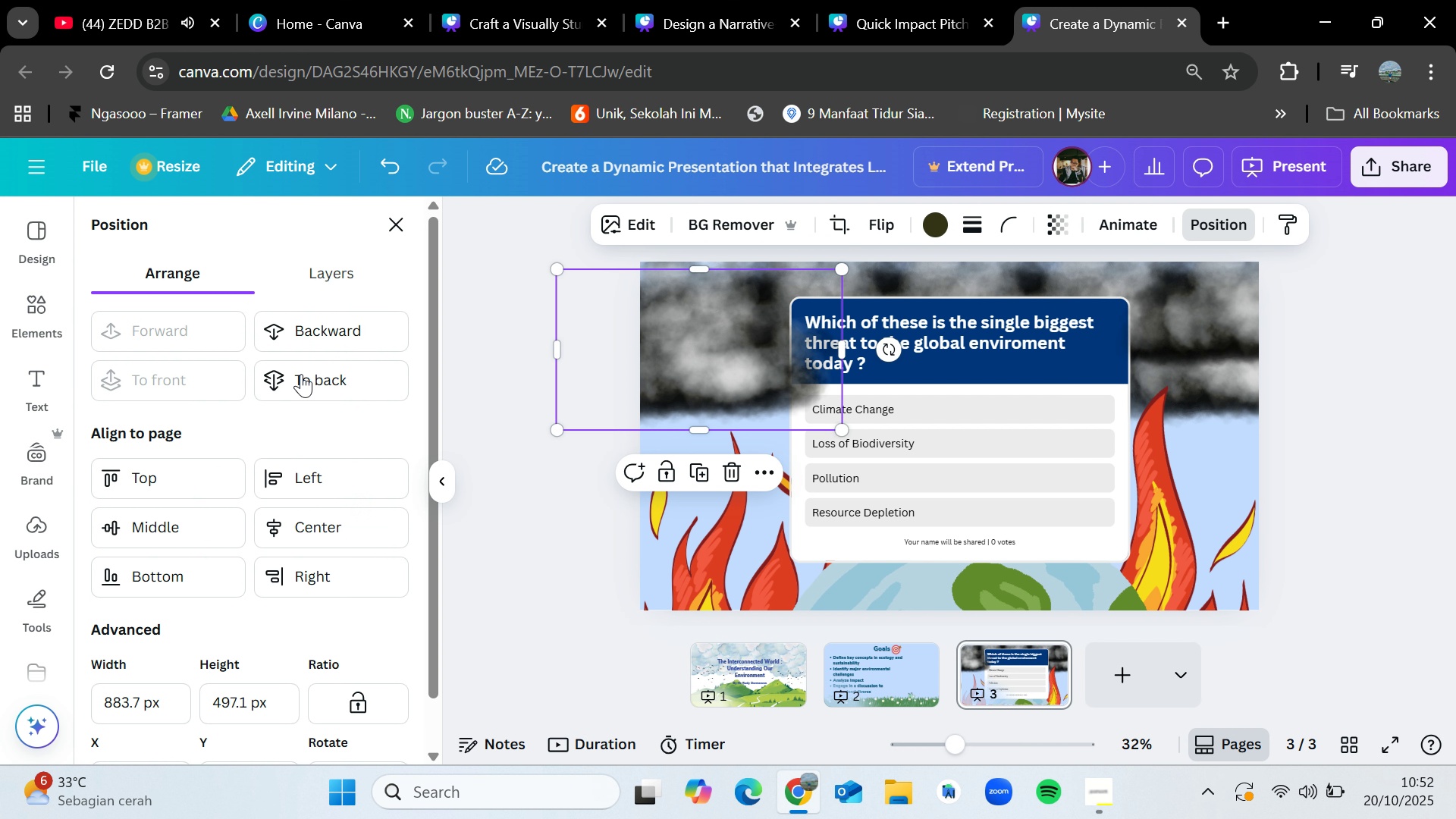 
left_click([308, 366])
 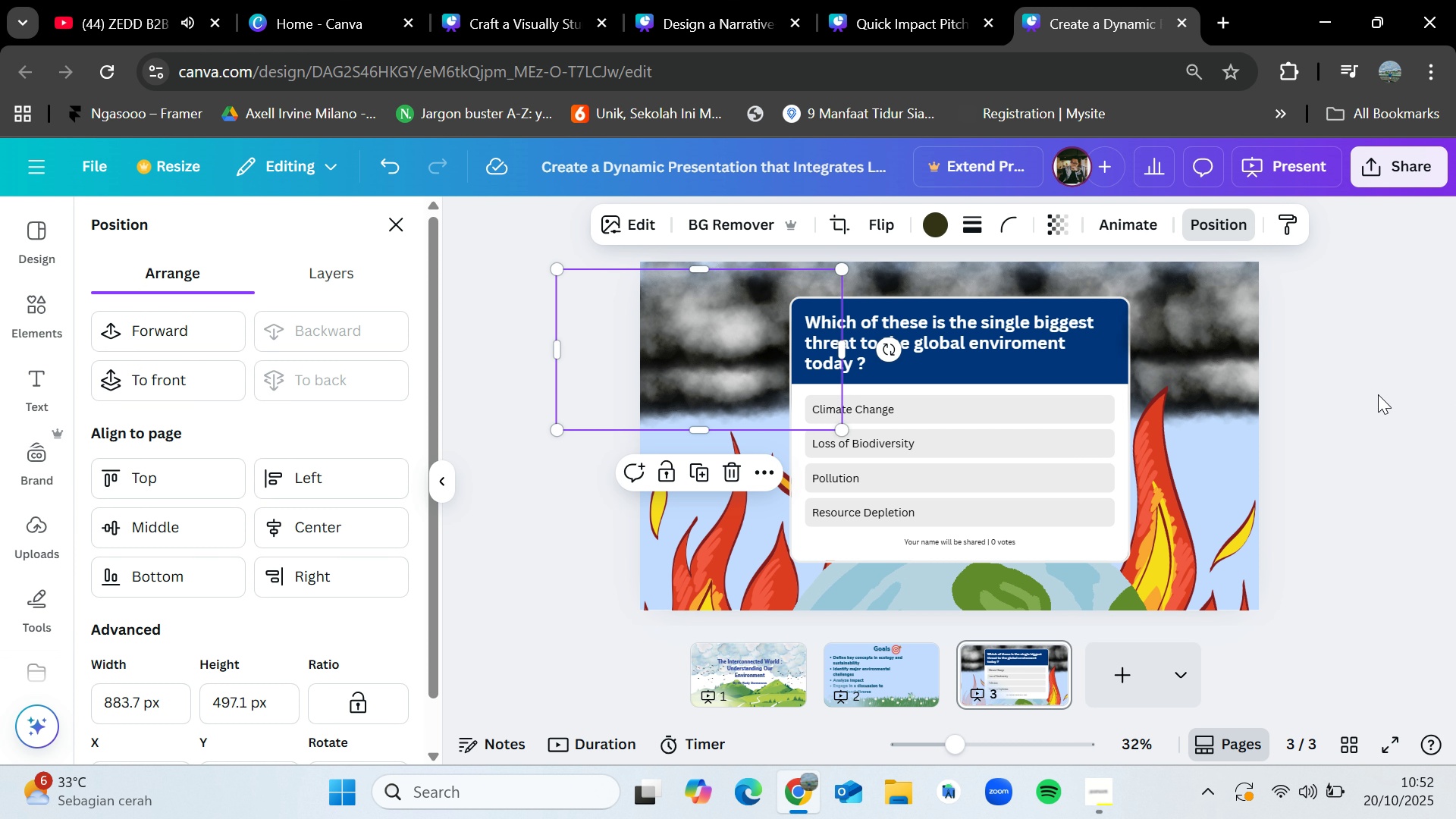 
left_click([1378, 394])
 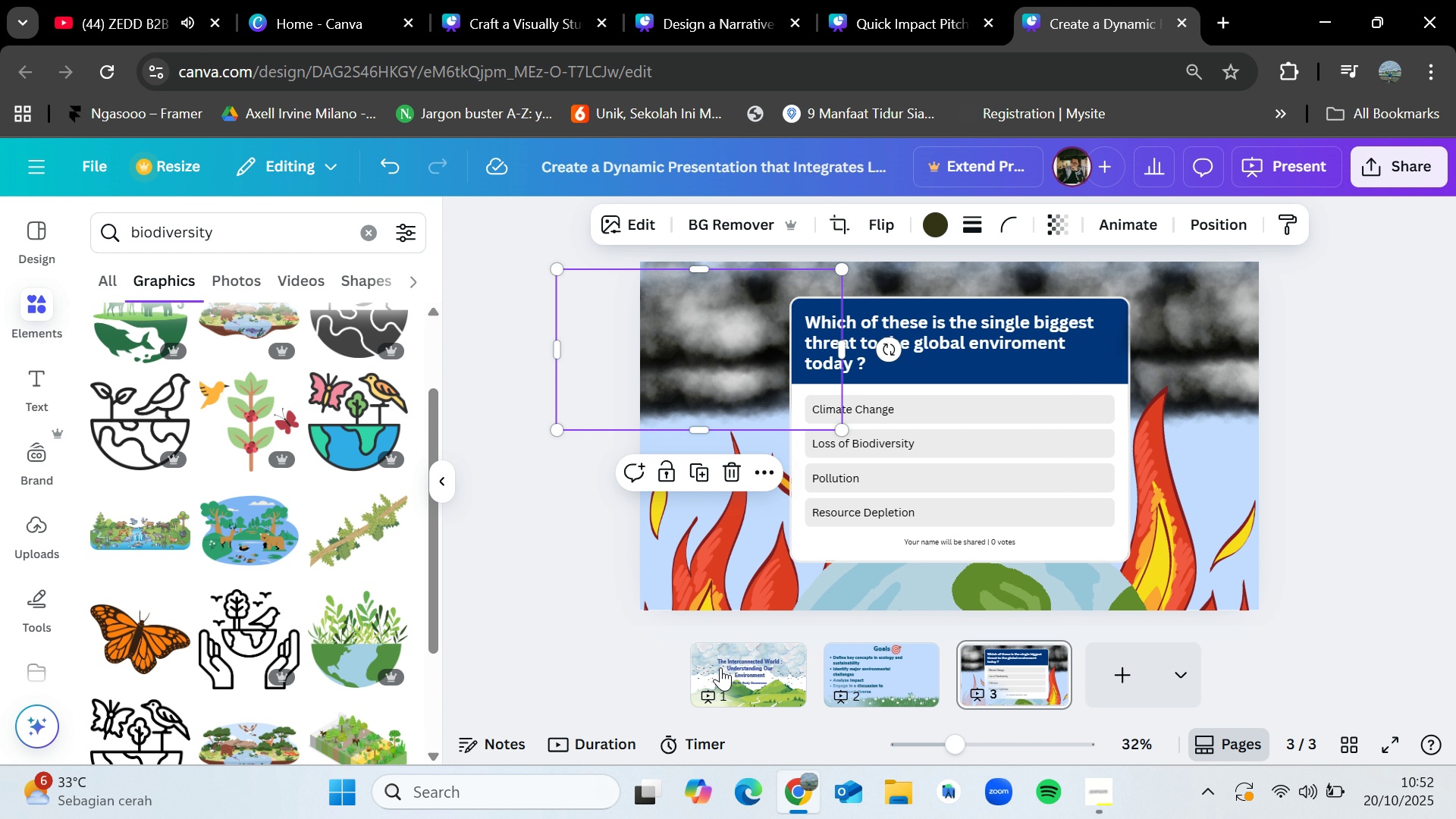 
left_click([720, 667])
 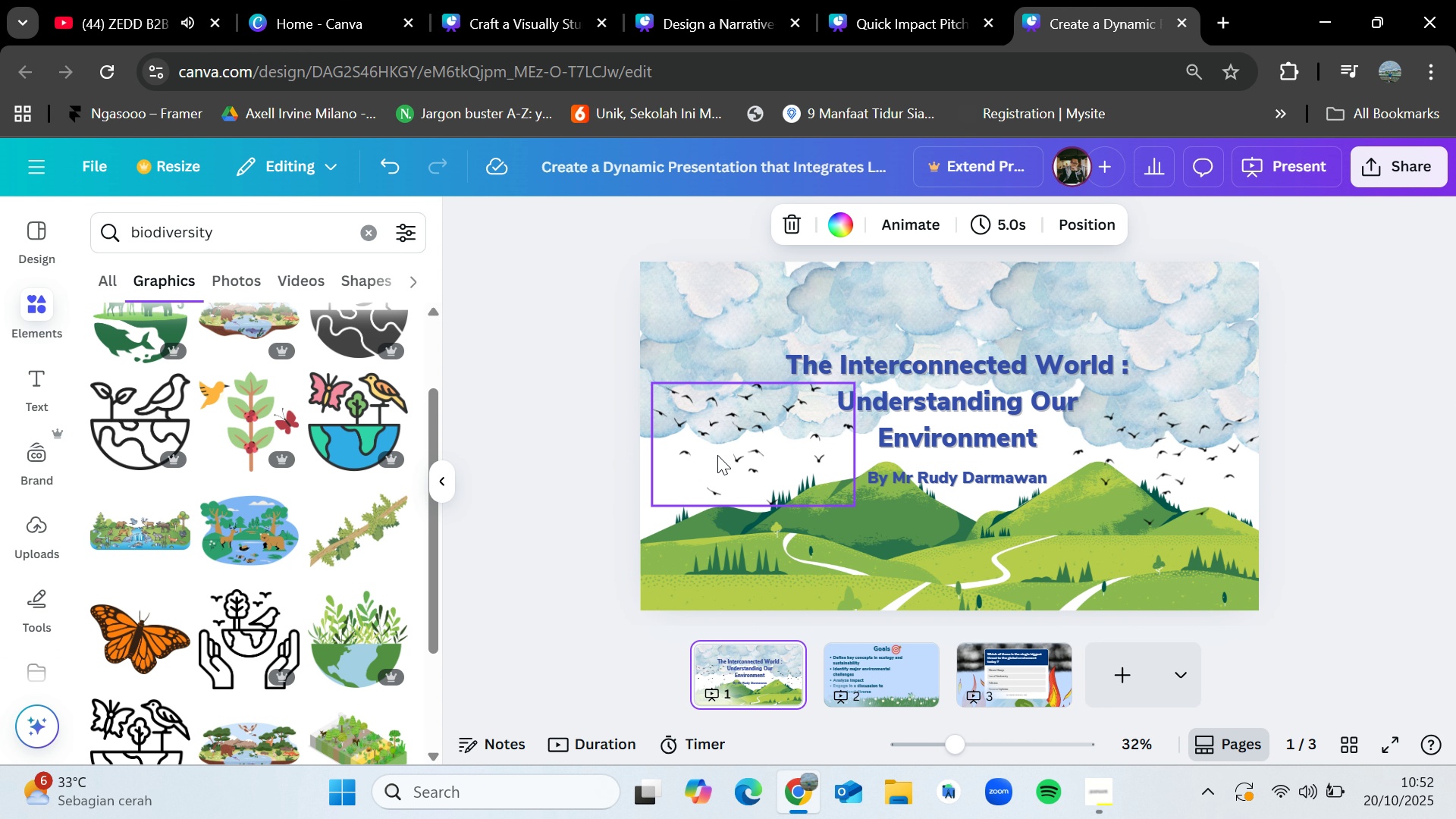 
left_click([717, 455])
 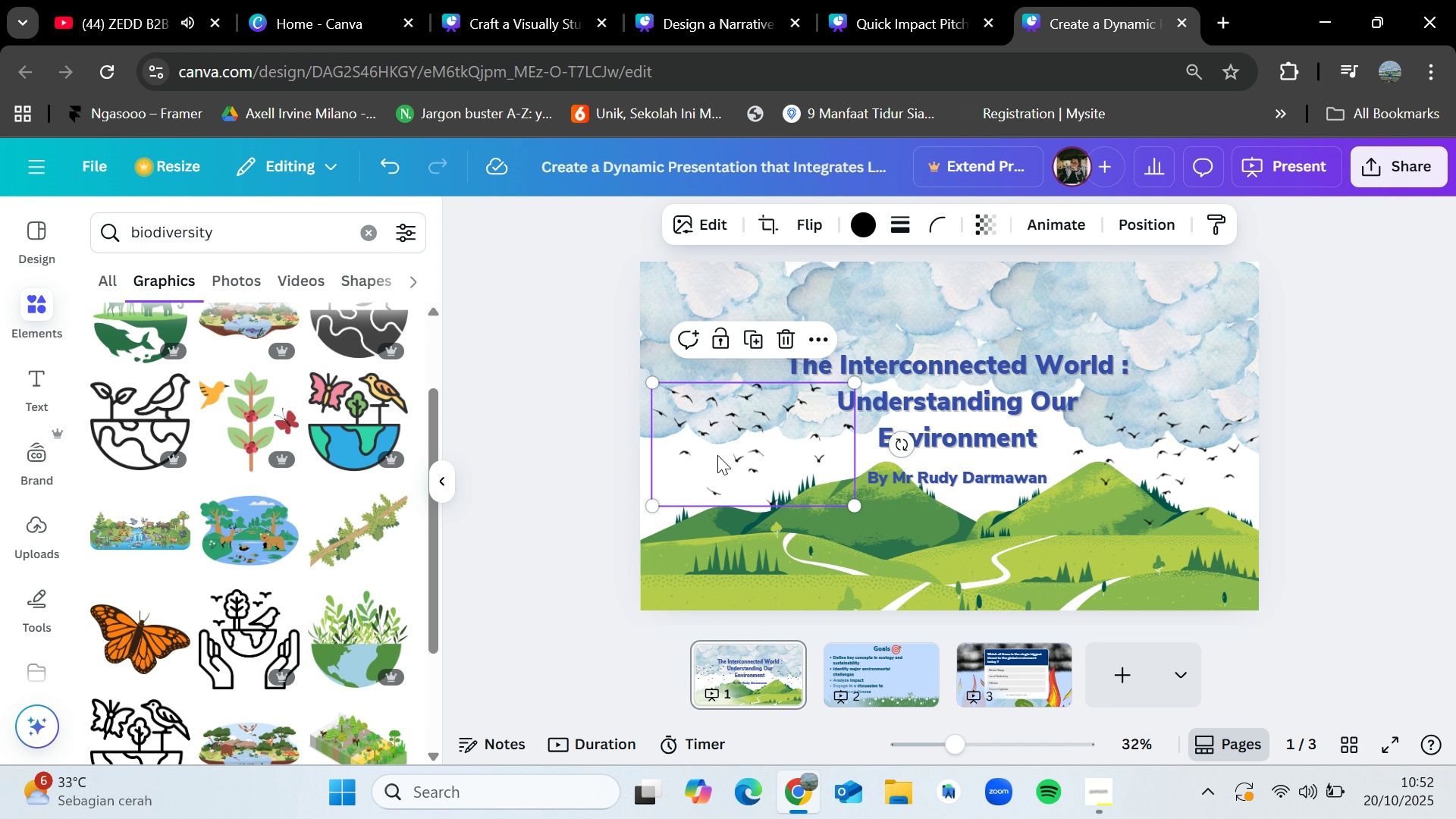 
key(Control+C)
 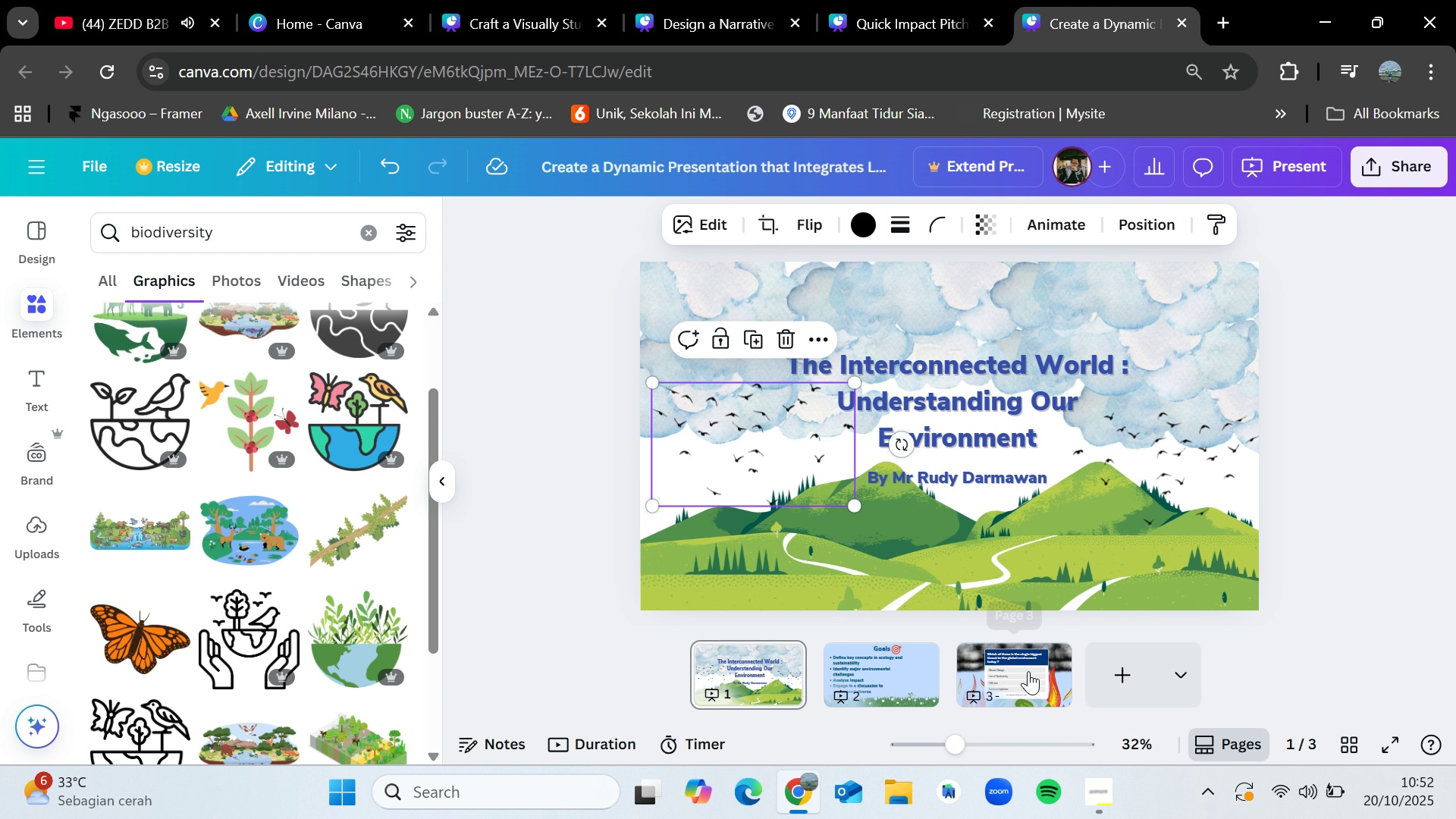 
left_click([1028, 671])
 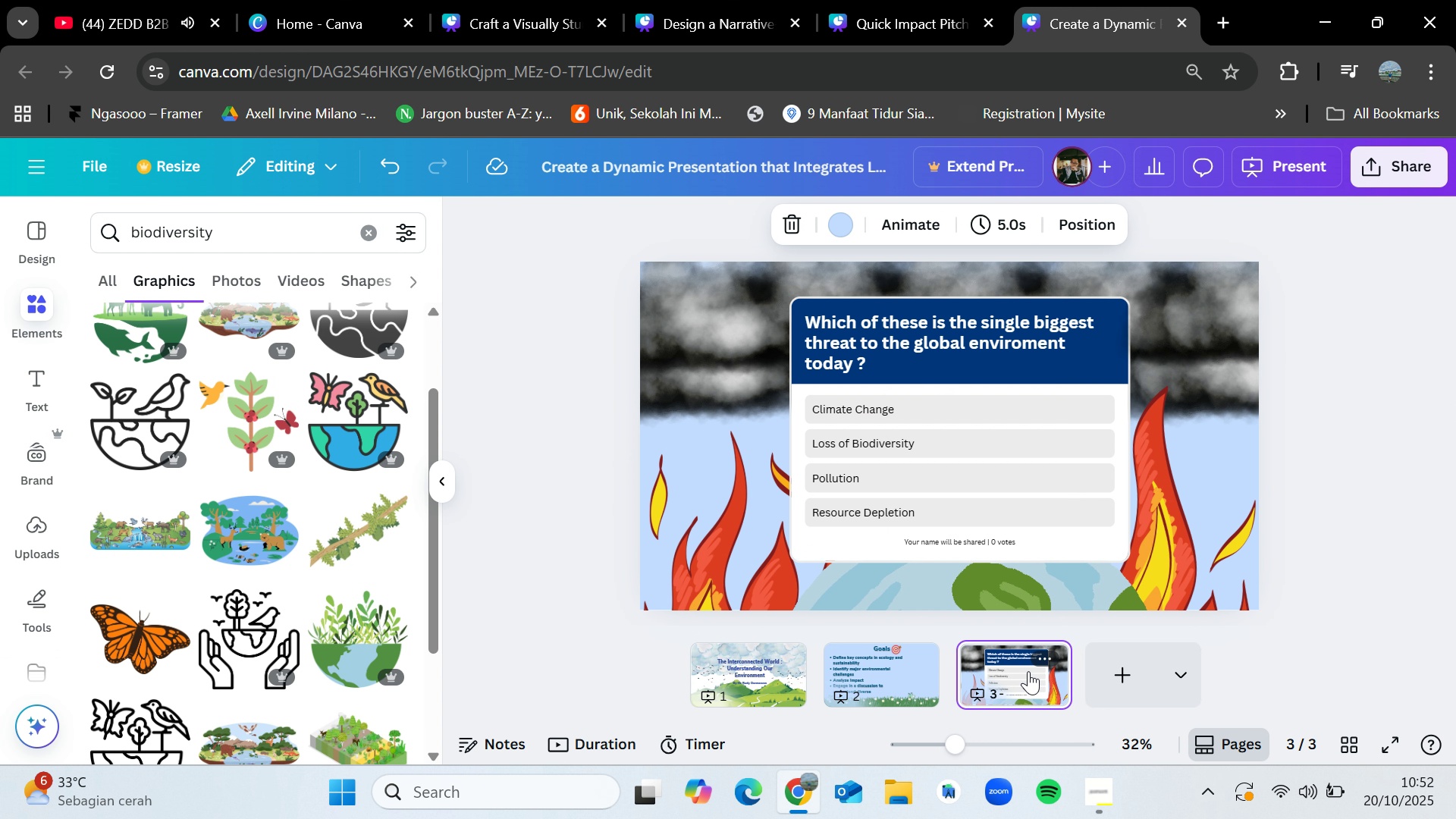 
key(Control+V)
 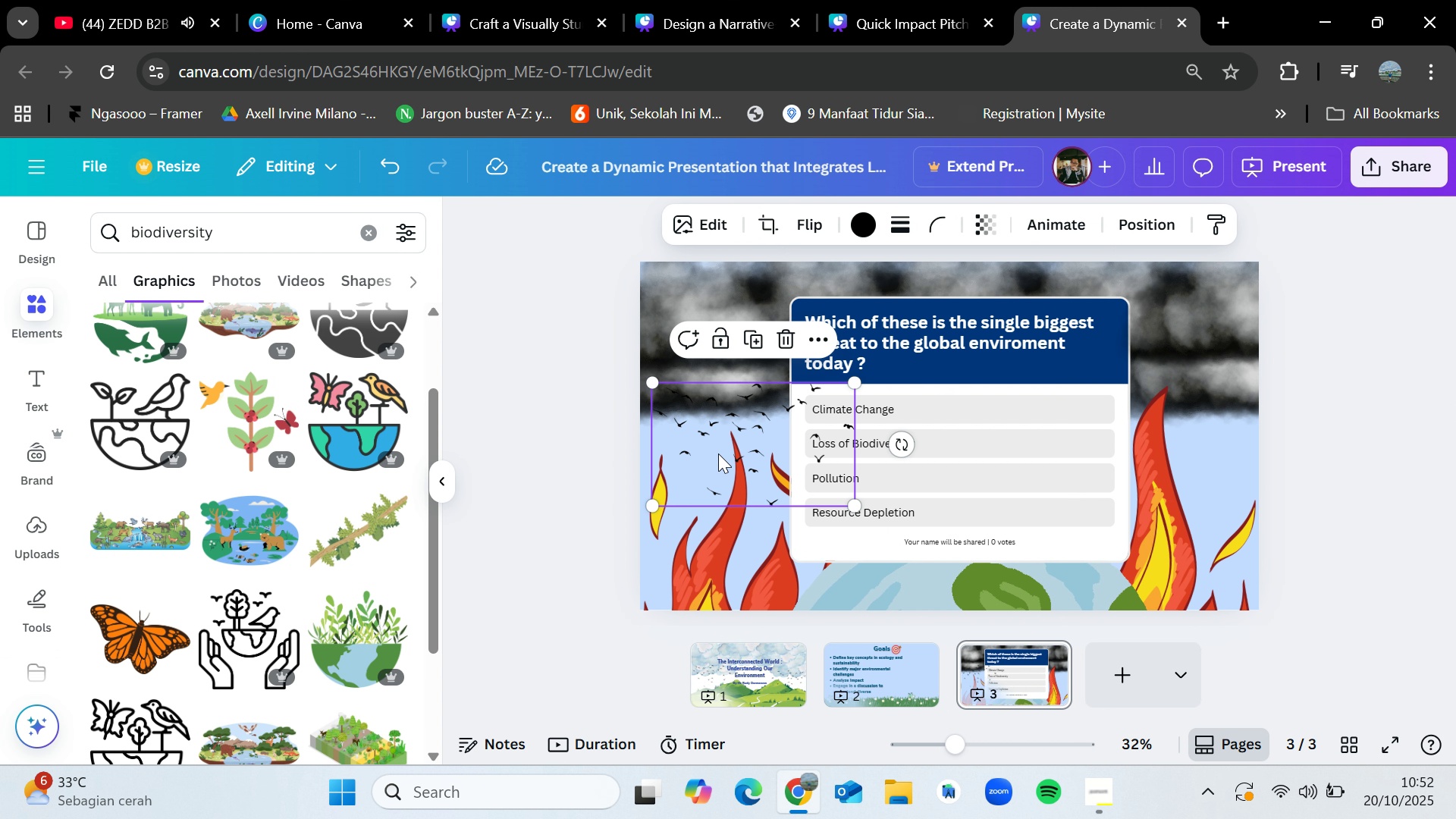 
left_click_drag(start_coordinate=[718, 453], to_coordinate=[702, 435])
 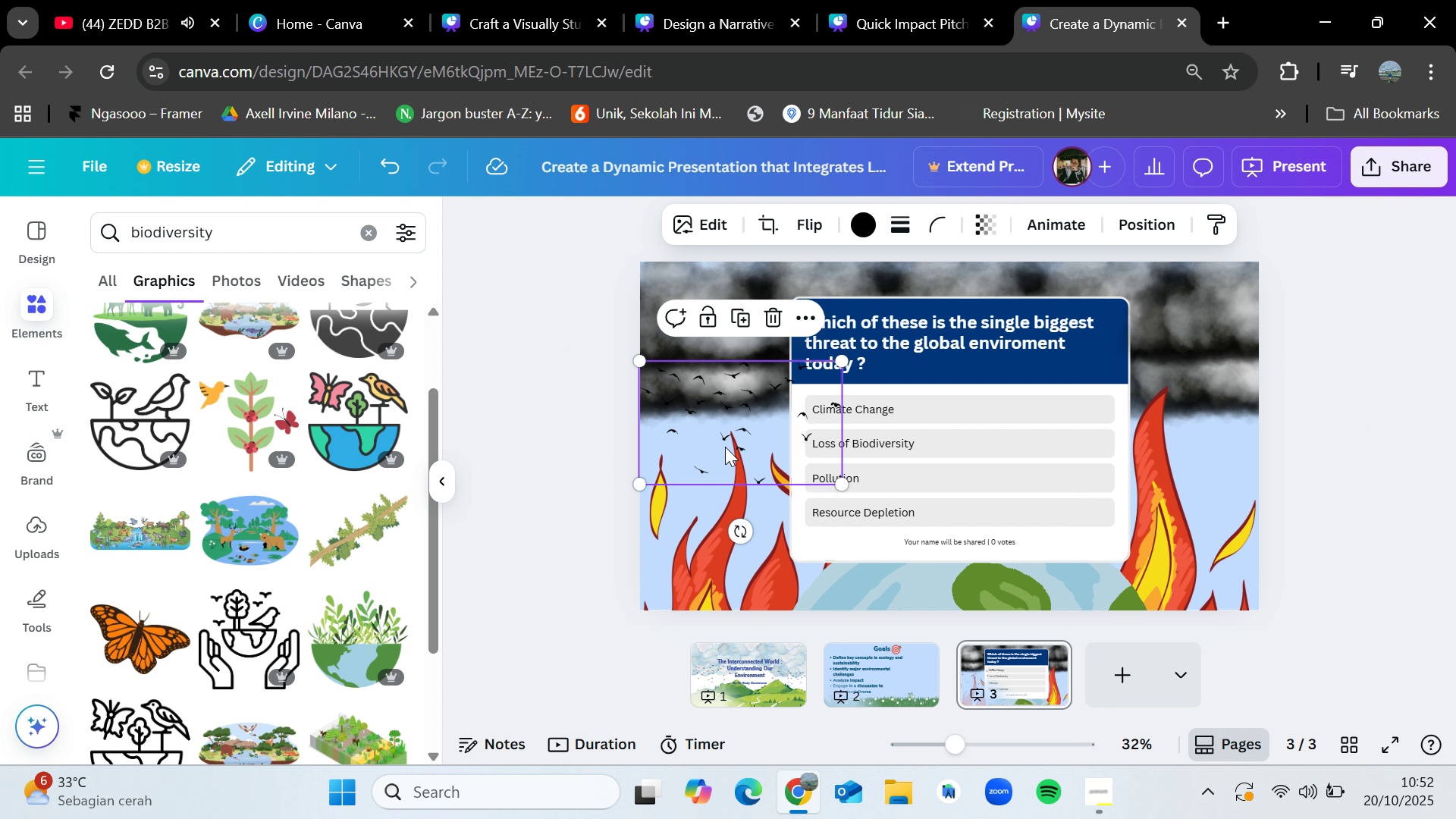 
left_click_drag(start_coordinate=[714, 431], to_coordinate=[681, 435])
 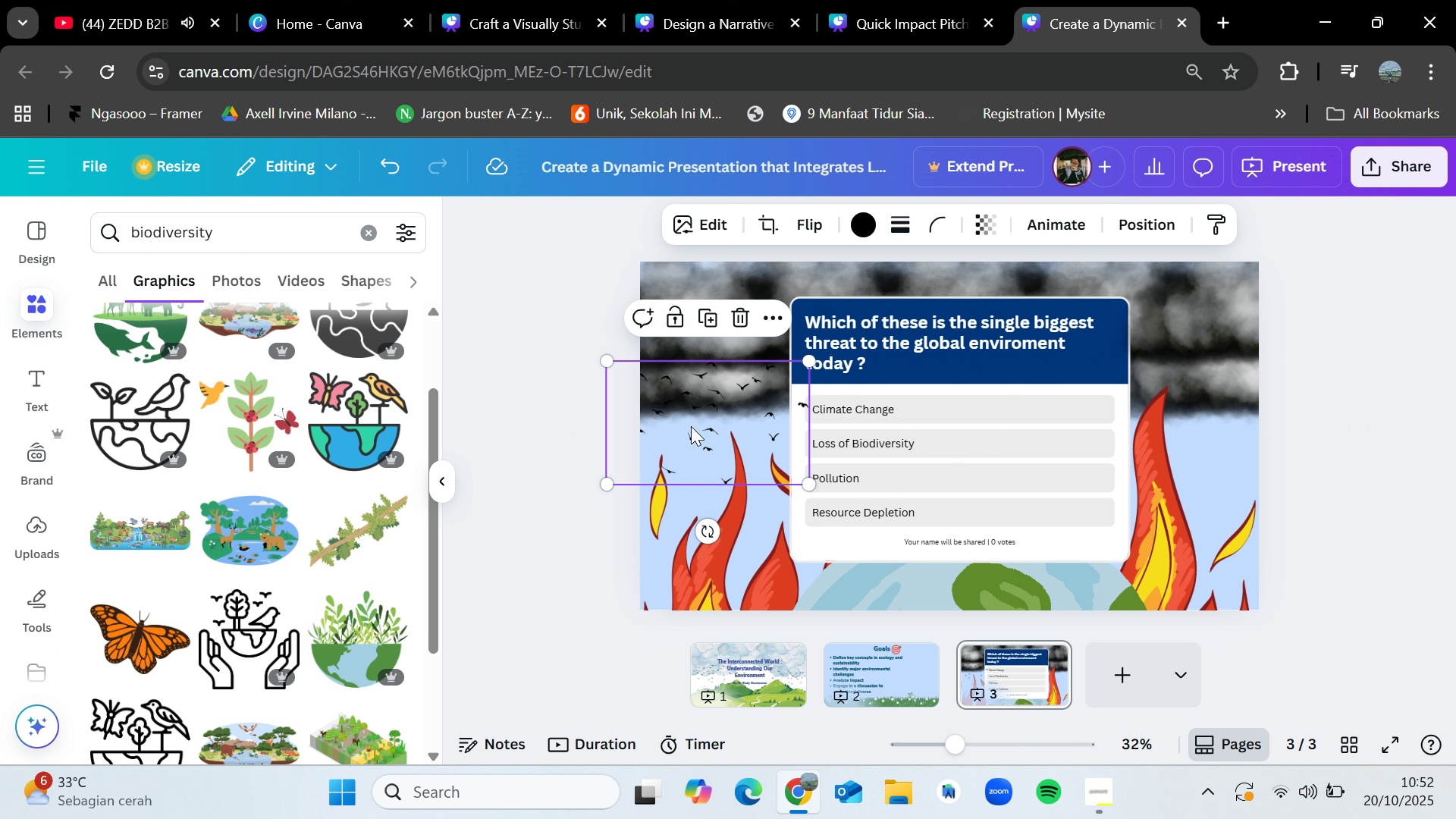 
key(Delete)
 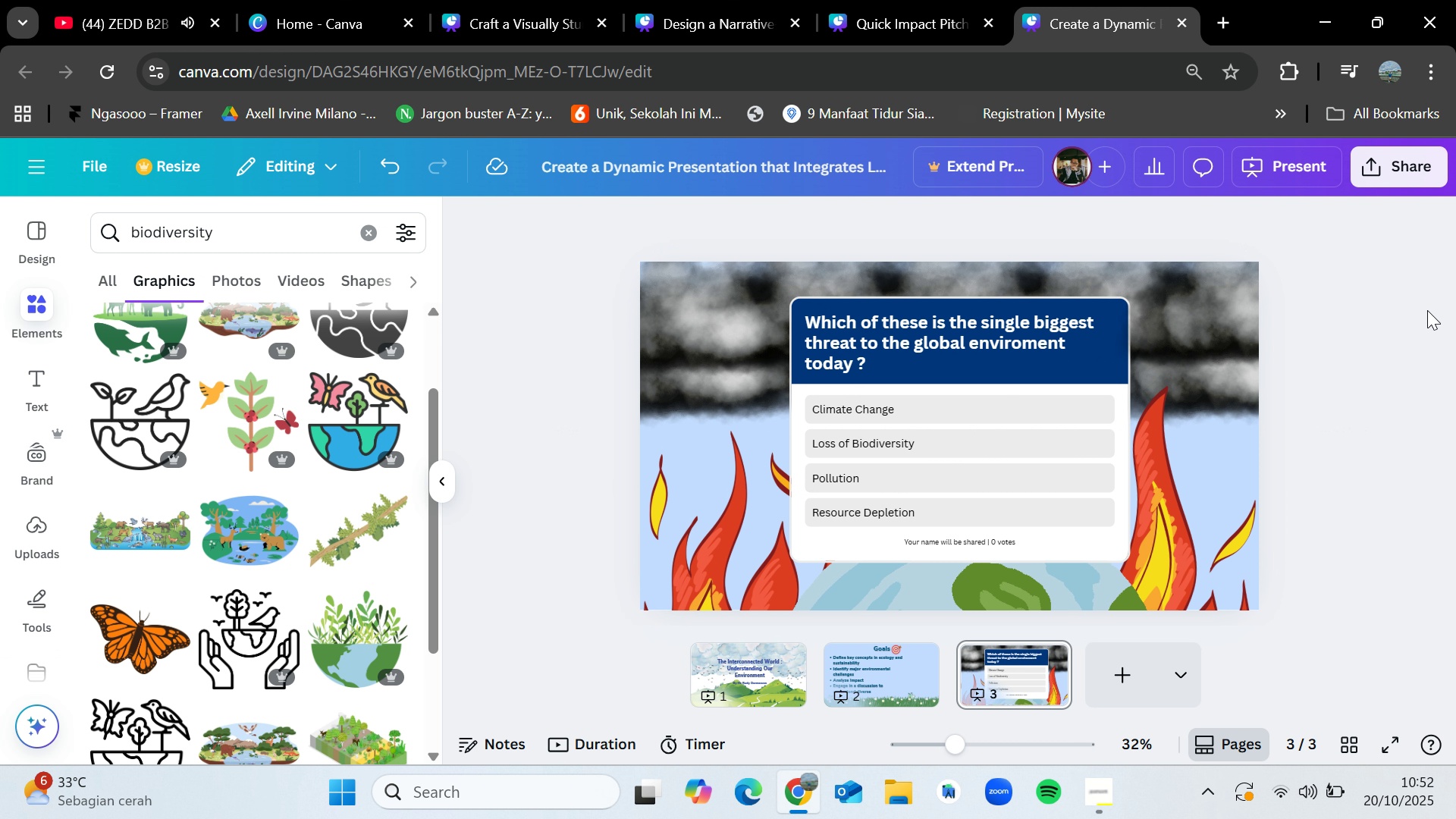 
left_click([1427, 315])
 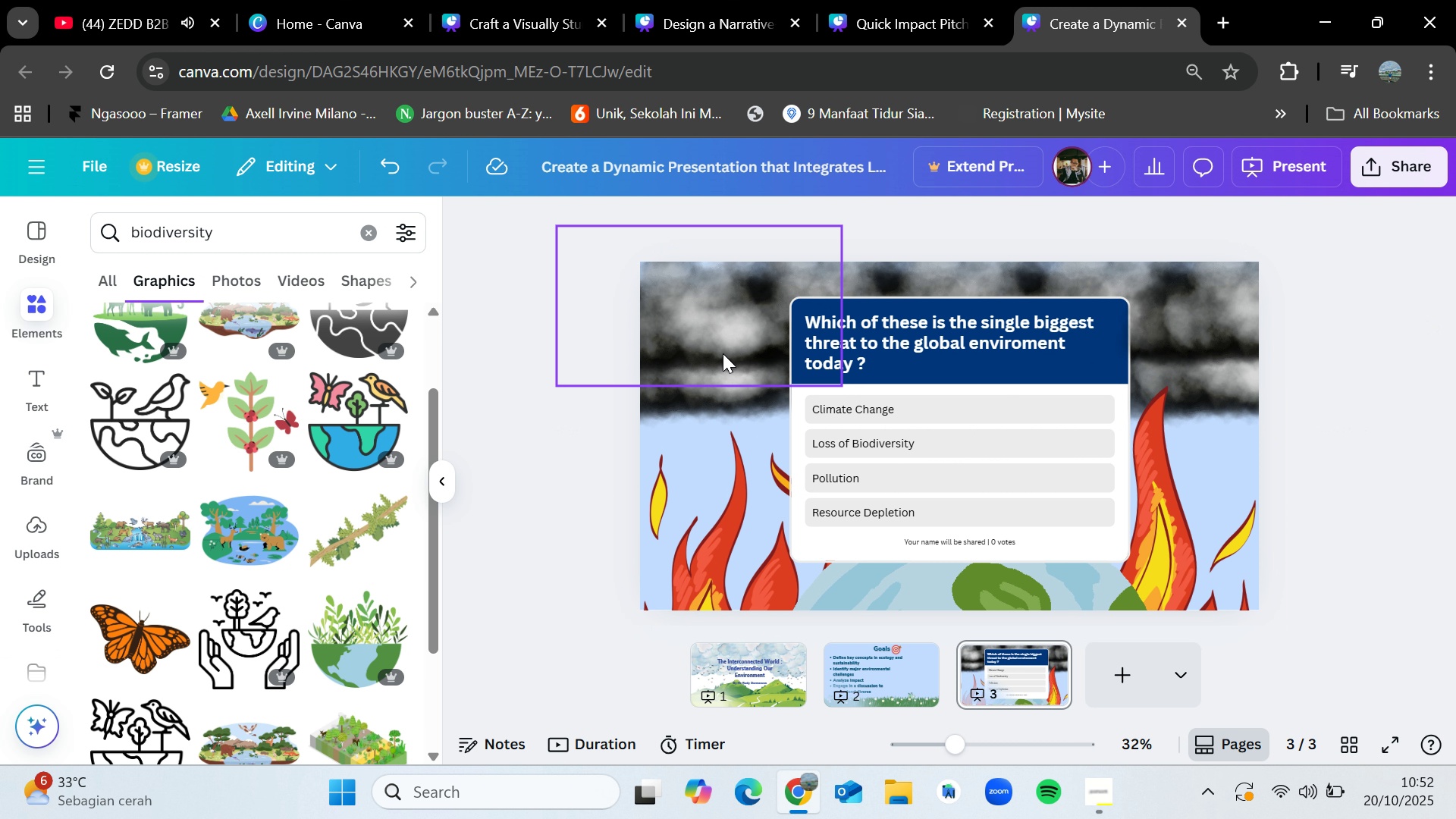 
left_click([722, 353])
 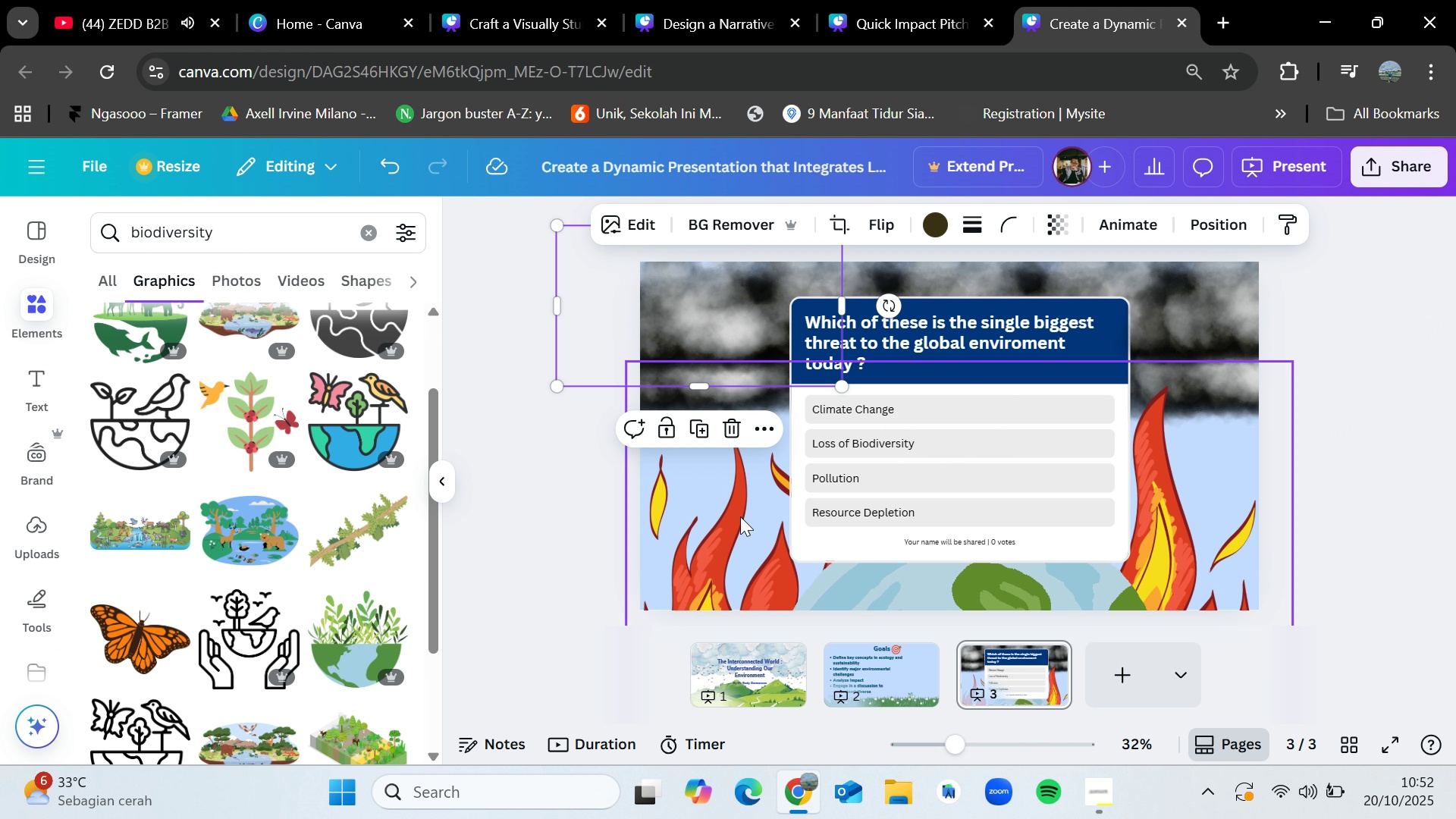 
left_click([740, 516])
 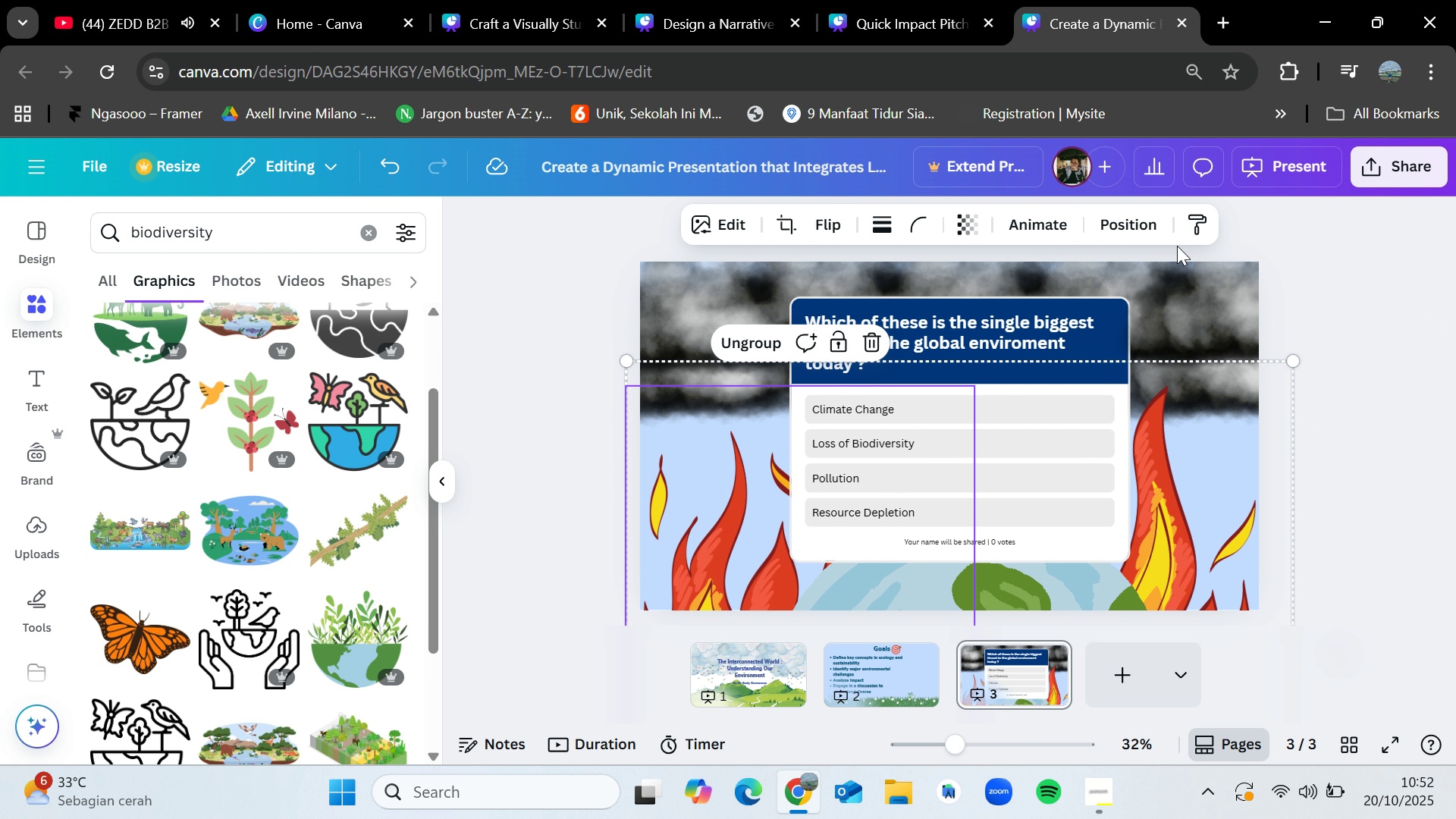 
left_click([1142, 234])
 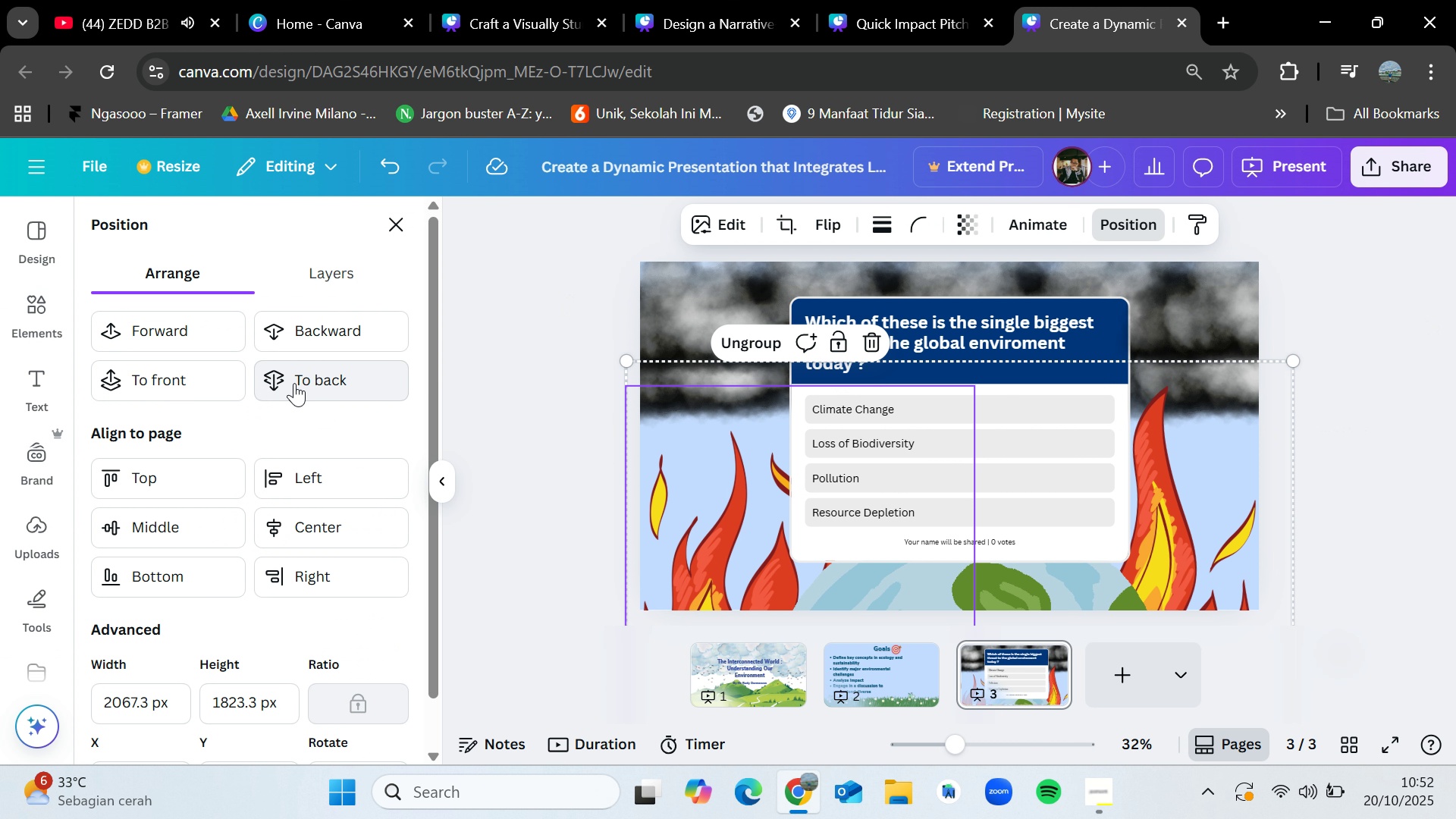 
left_click([294, 383])
 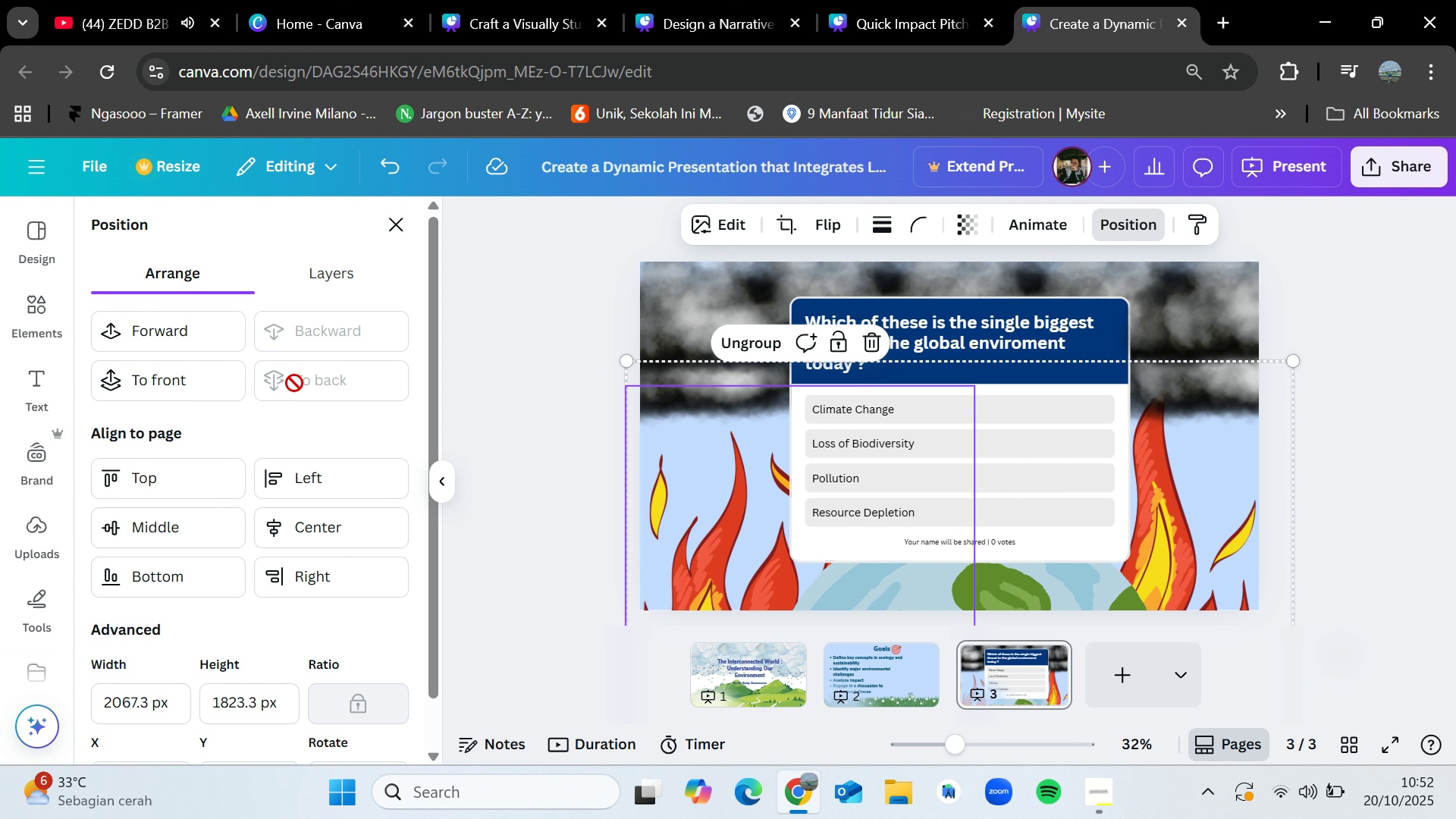 
left_click([294, 383])
 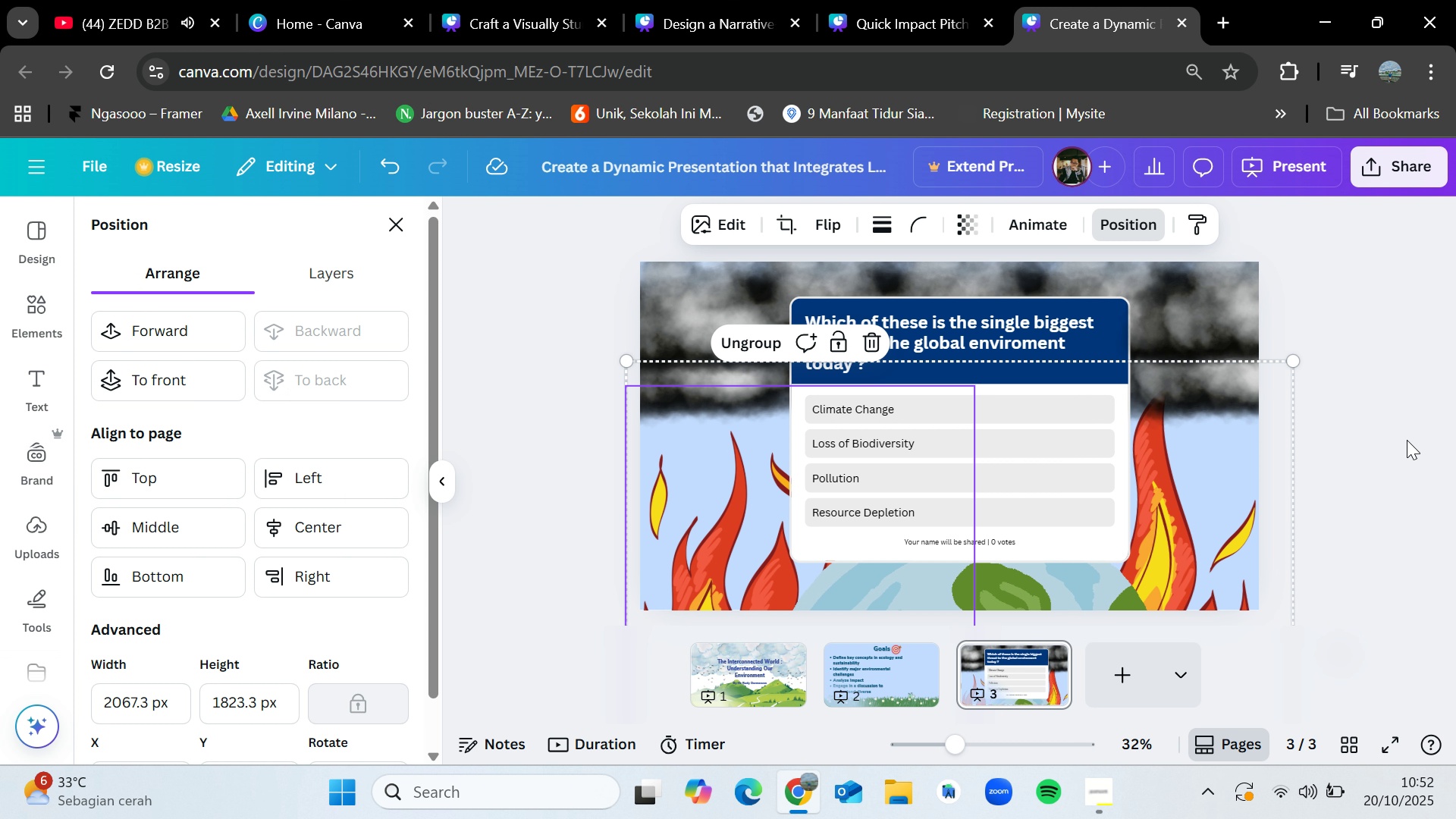 
left_click([1410, 440])
 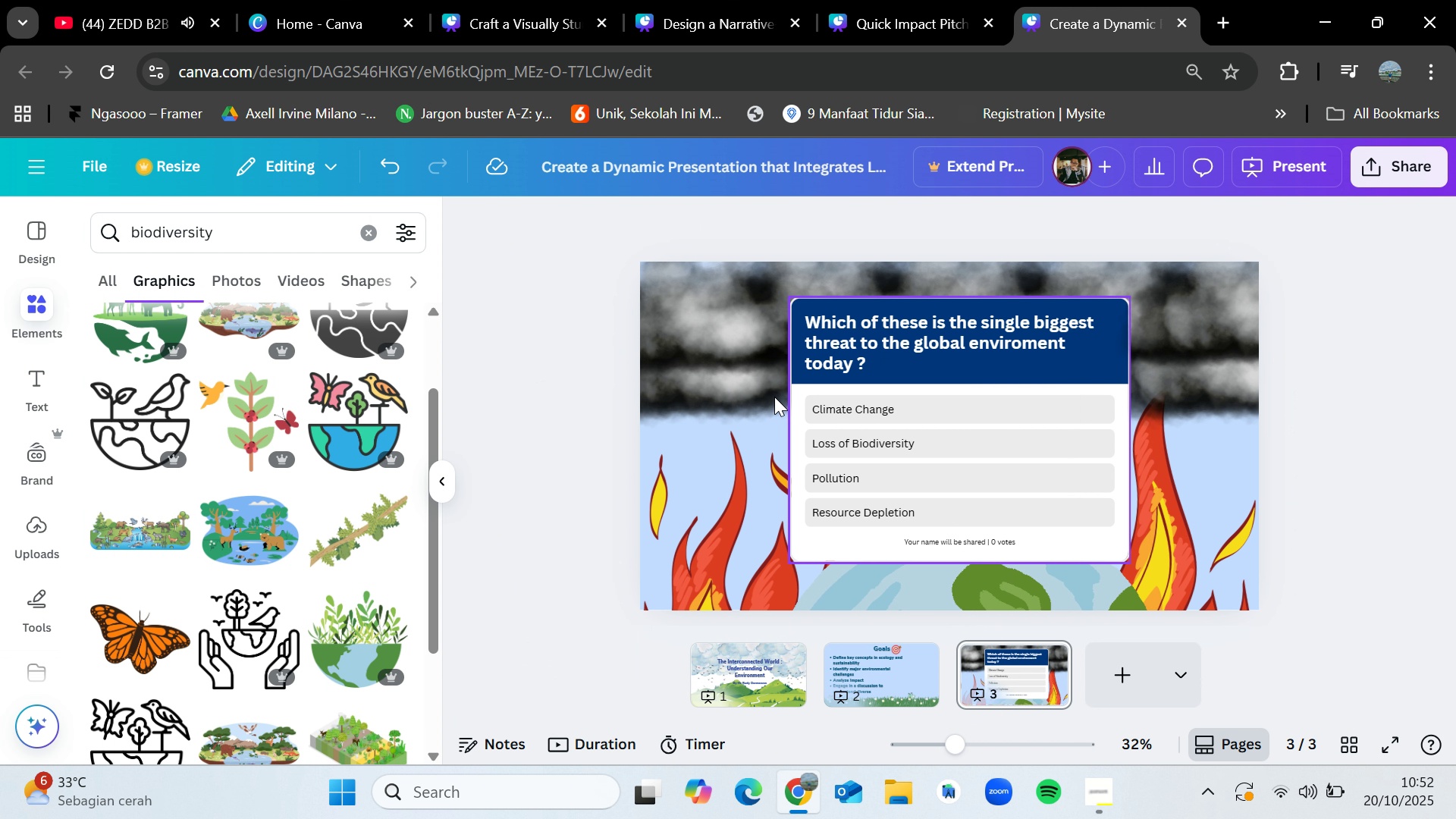 
left_click_drag(start_coordinate=[734, 396], to_coordinate=[734, 406])
 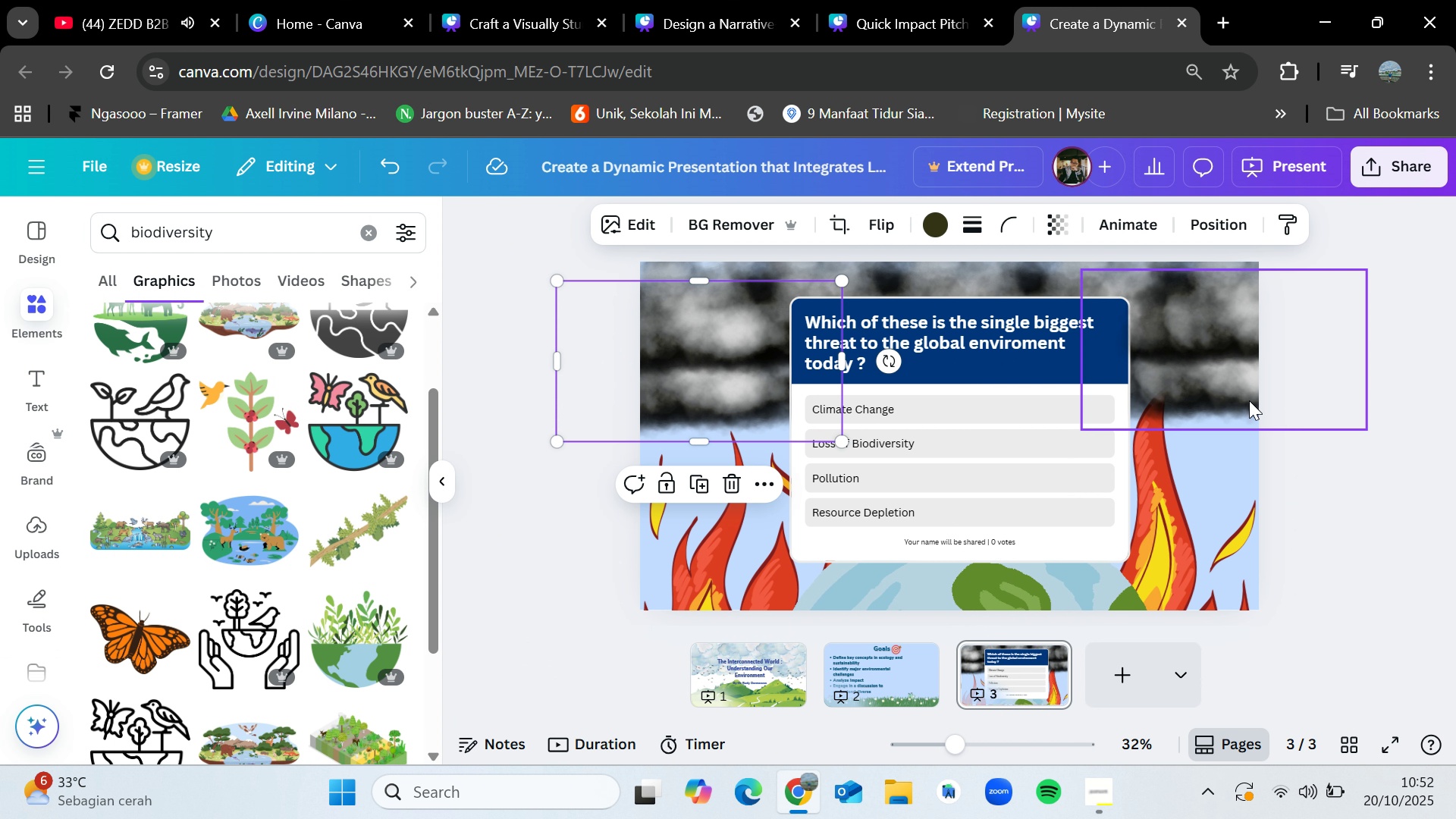 
left_click_drag(start_coordinate=[1248, 400], to_coordinate=[1248, 425])
 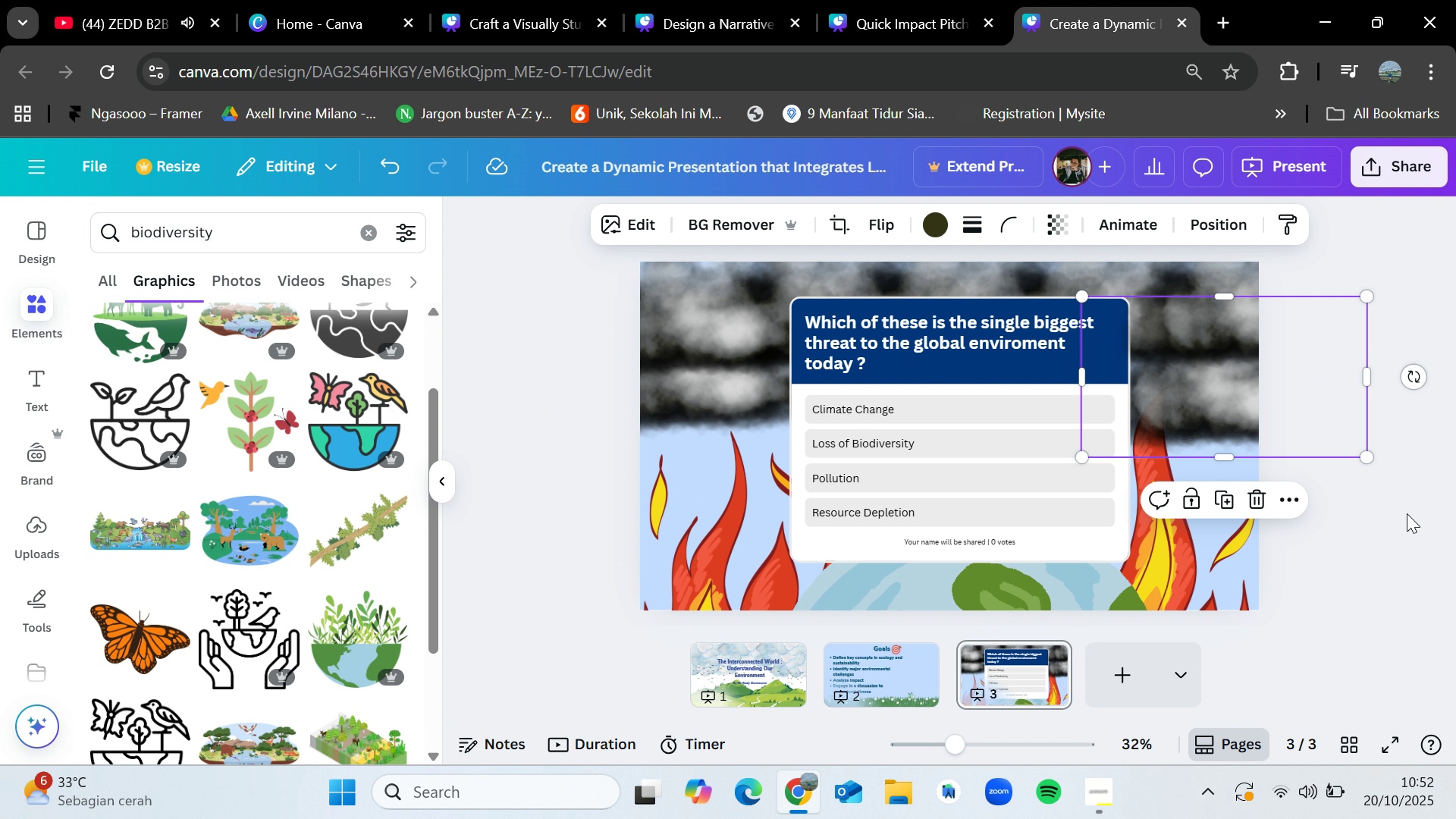 
left_click([1406, 513])
 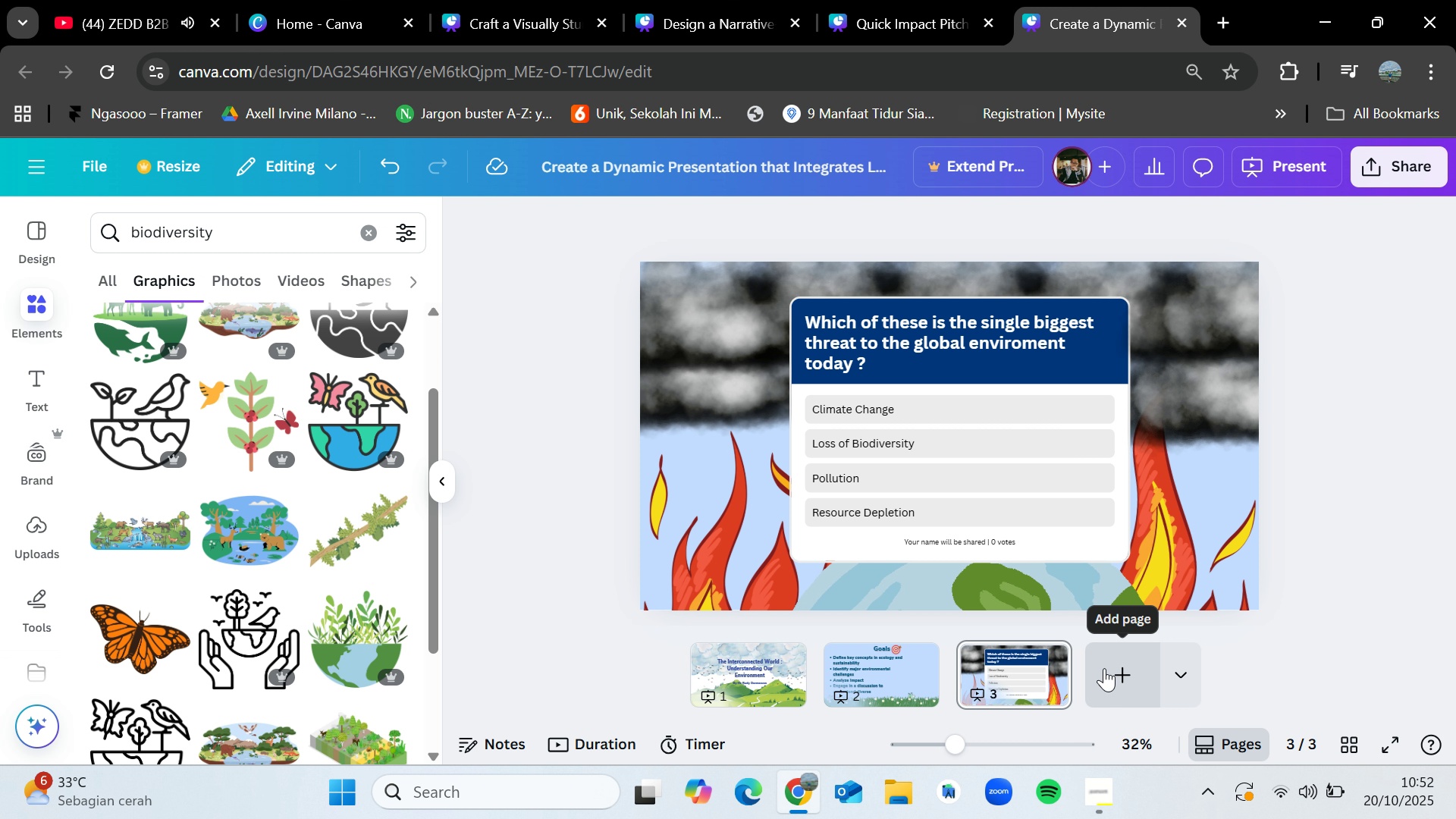 
left_click([1104, 668])
 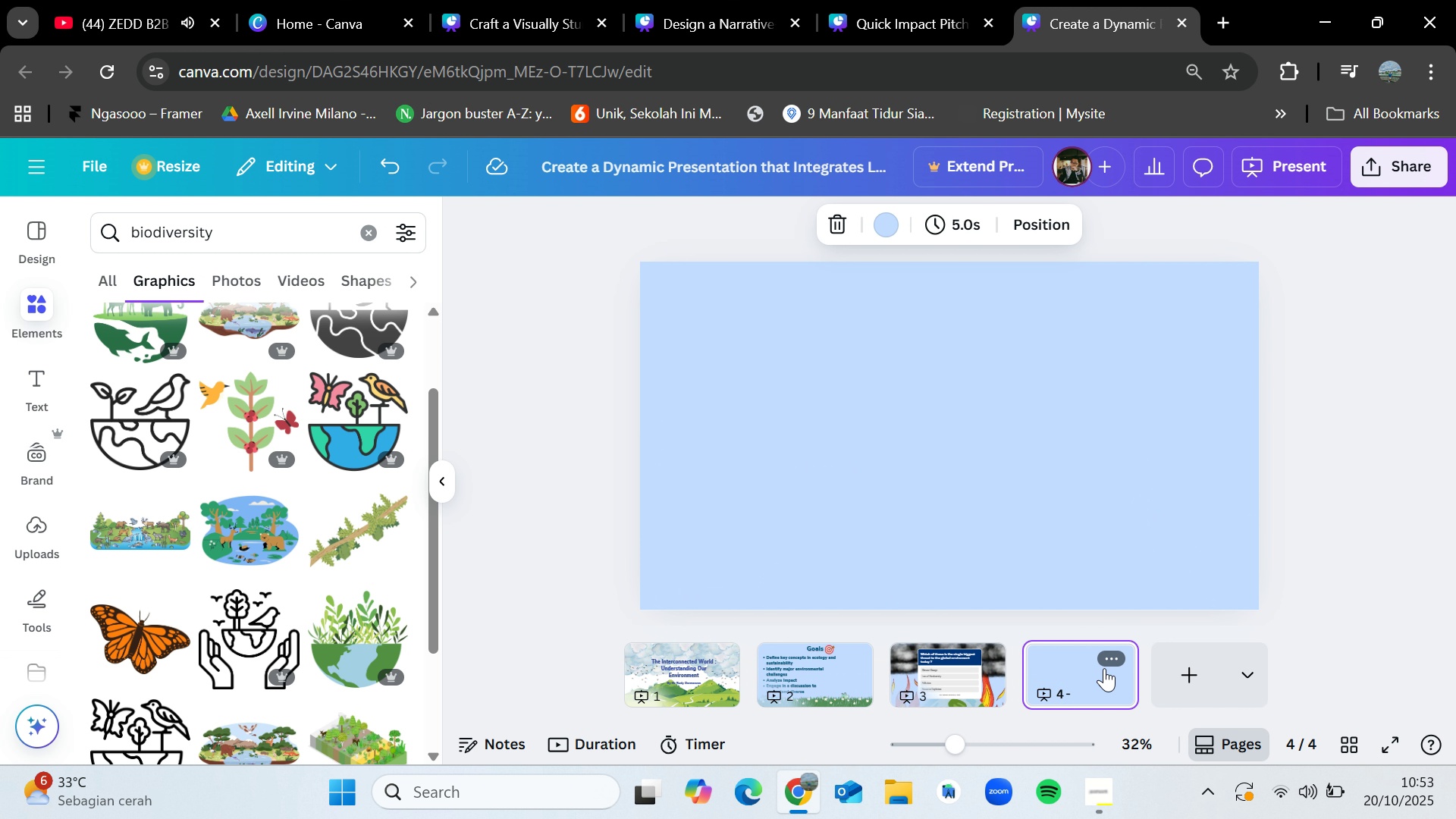 
wait(8.66)
 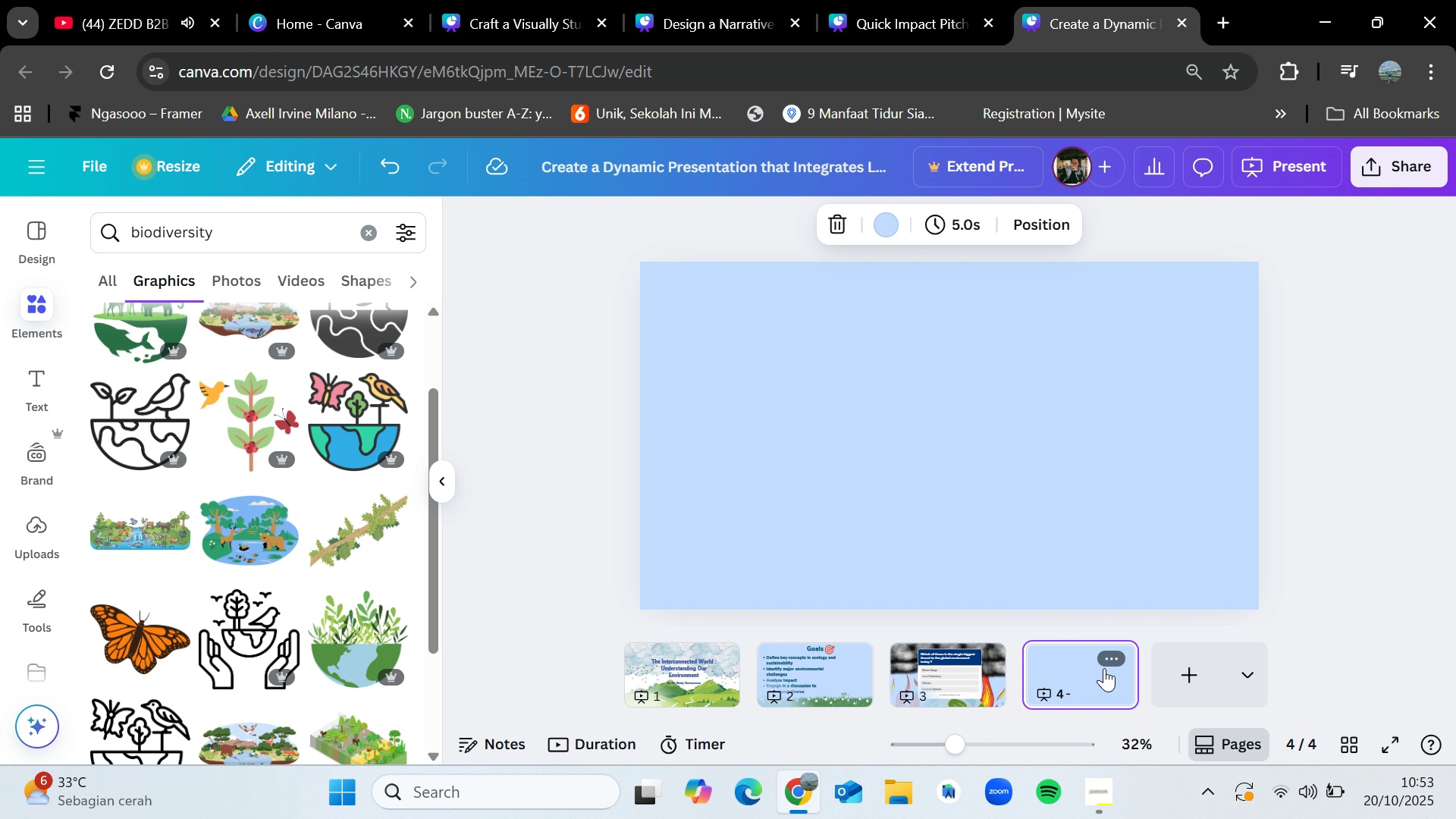 
left_click([920, 654])
 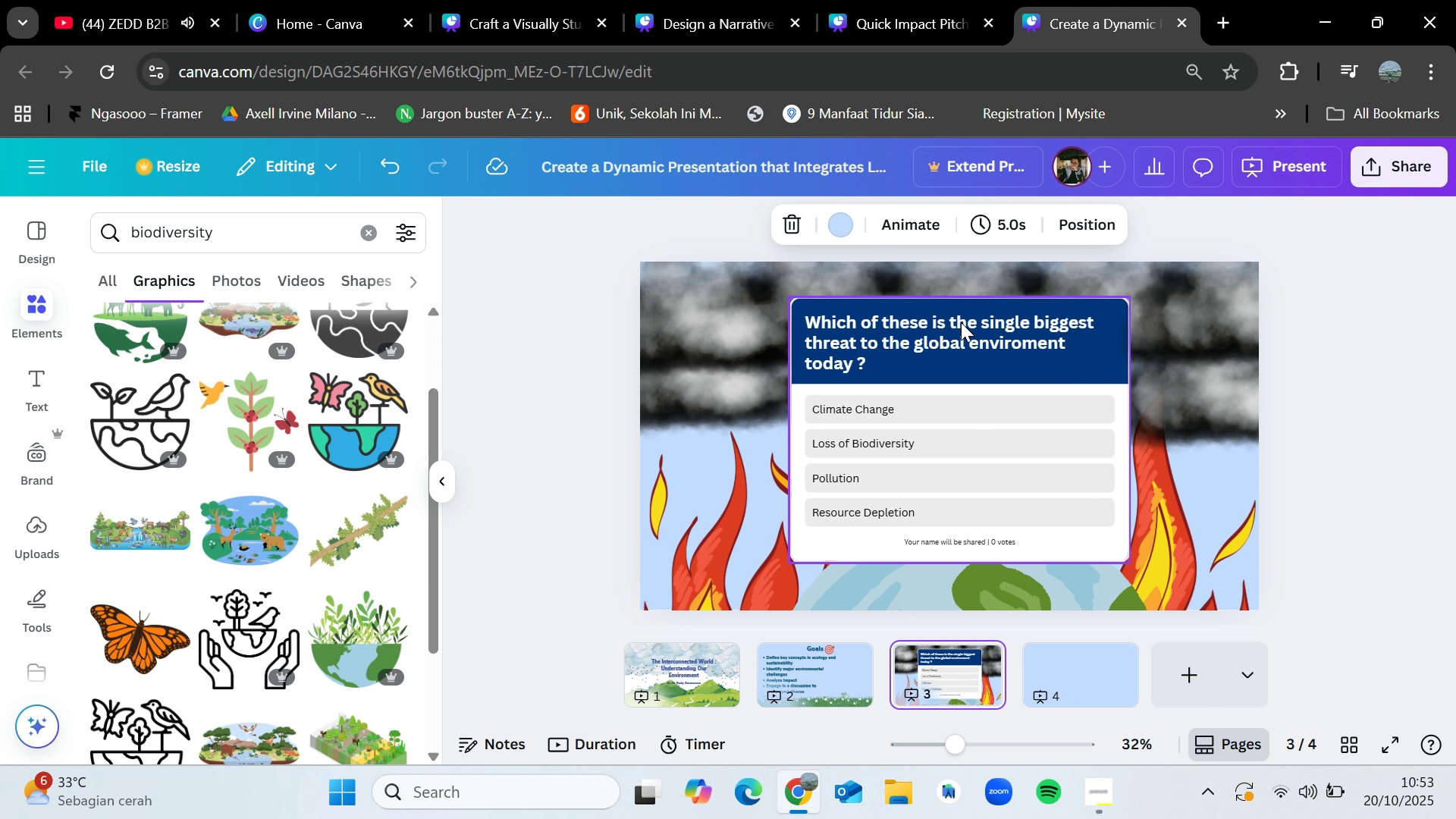 
left_click([961, 323])
 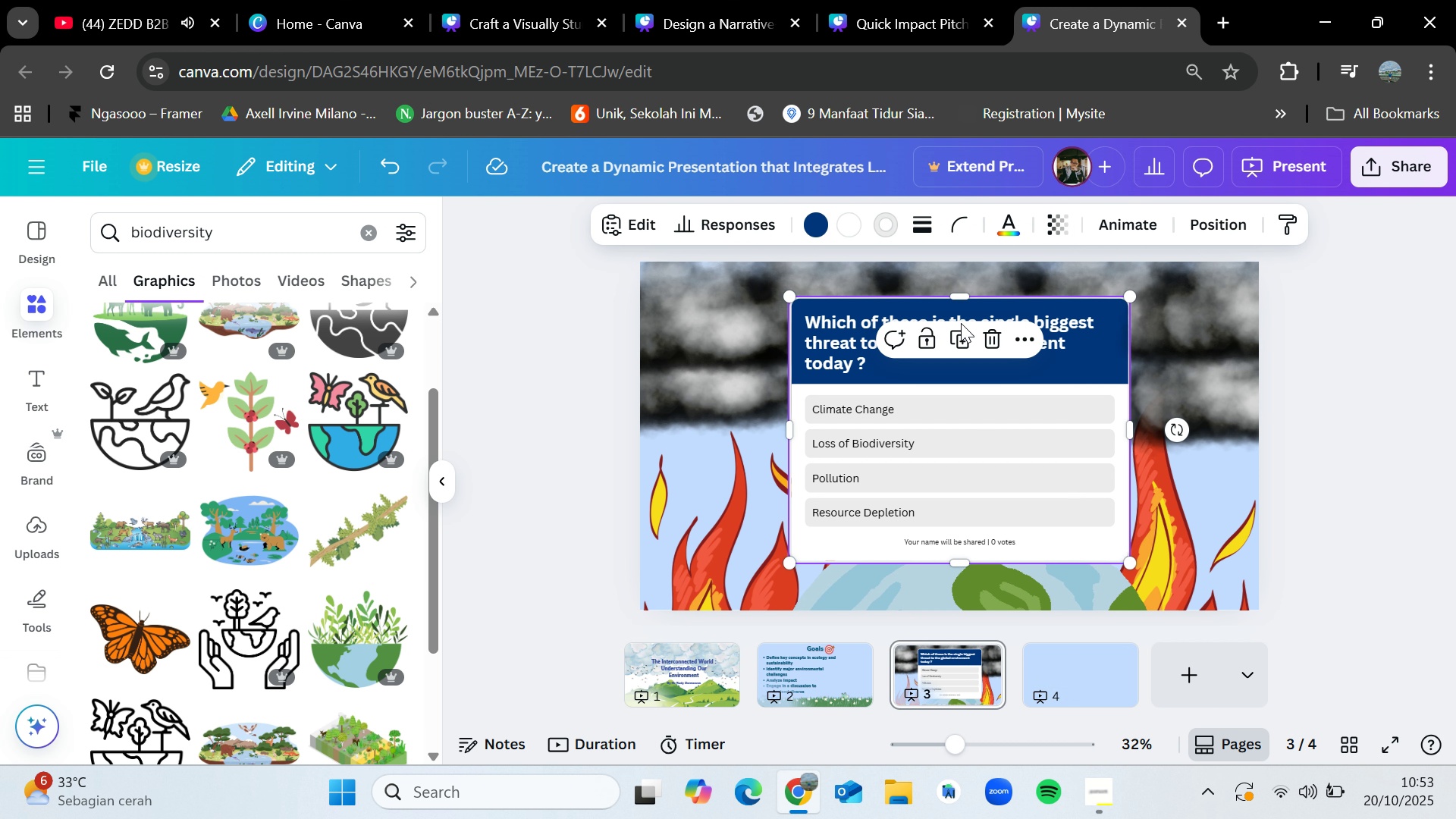 
key(Control+C)
 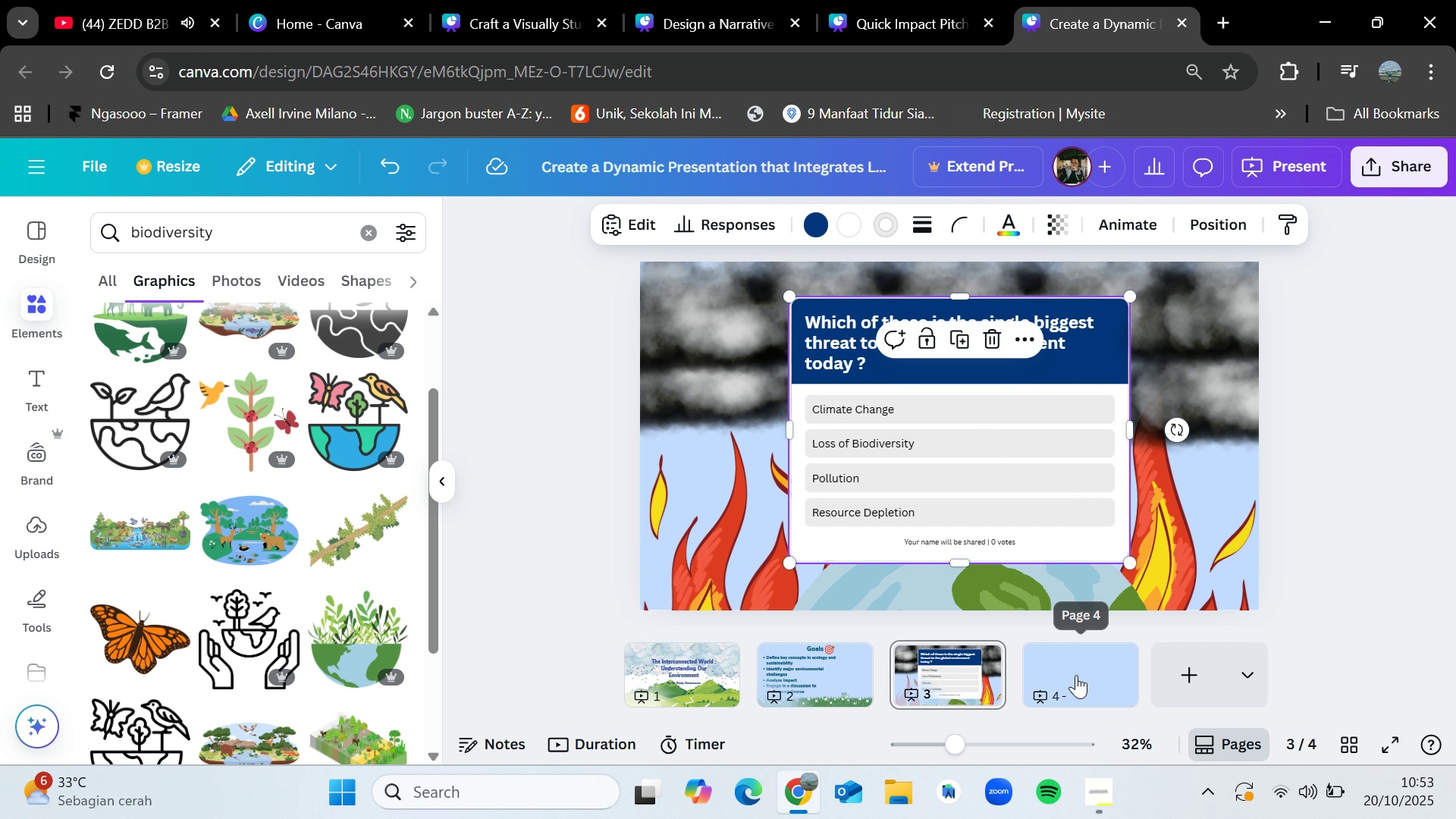 
left_click([1076, 675])
 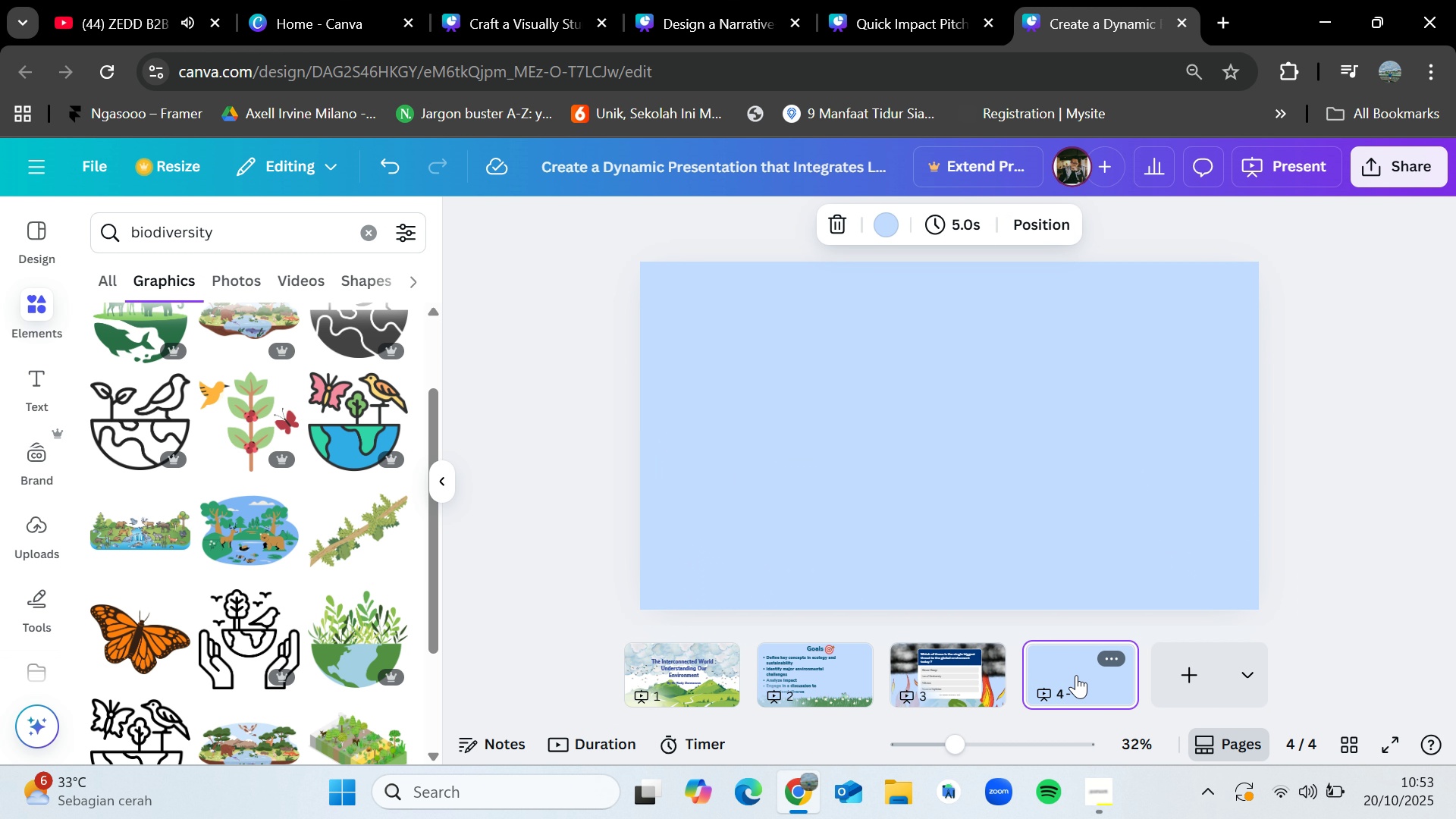 
key(Control+V)
 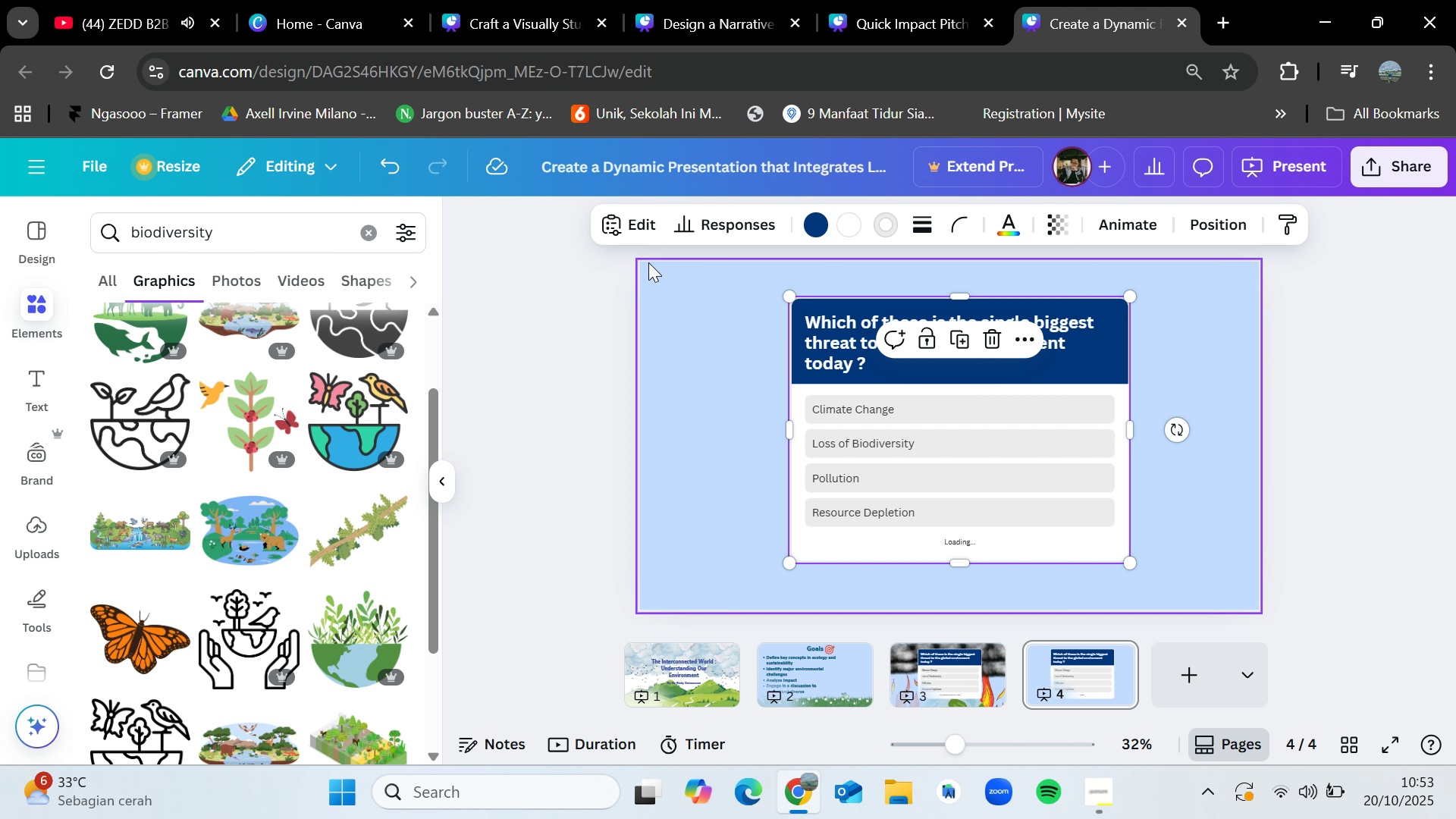 
left_click([626, 223])
 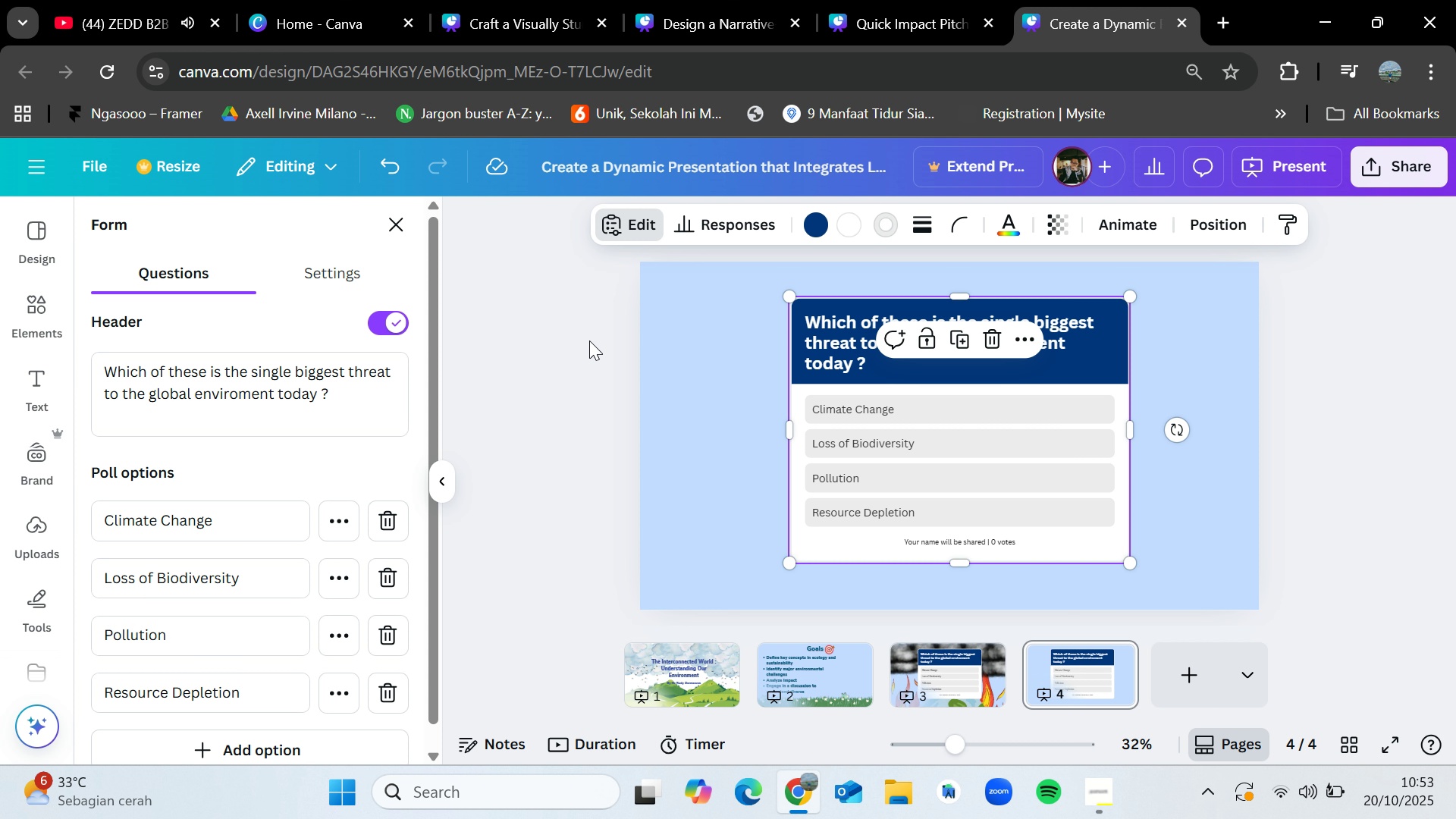 
wait(9.36)
 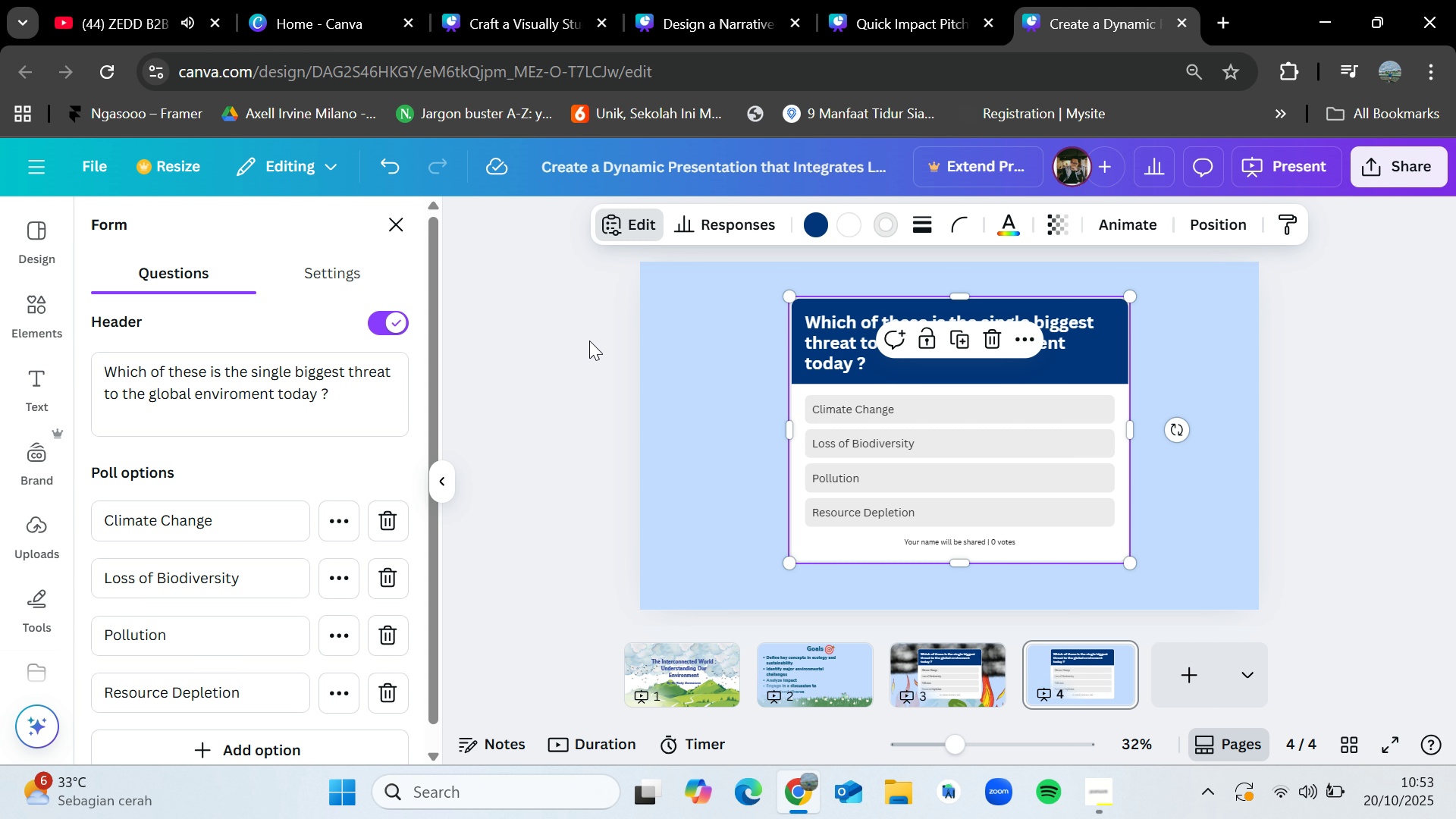 
left_click_drag(start_coordinate=[357, 403], to_coordinate=[77, 377])
 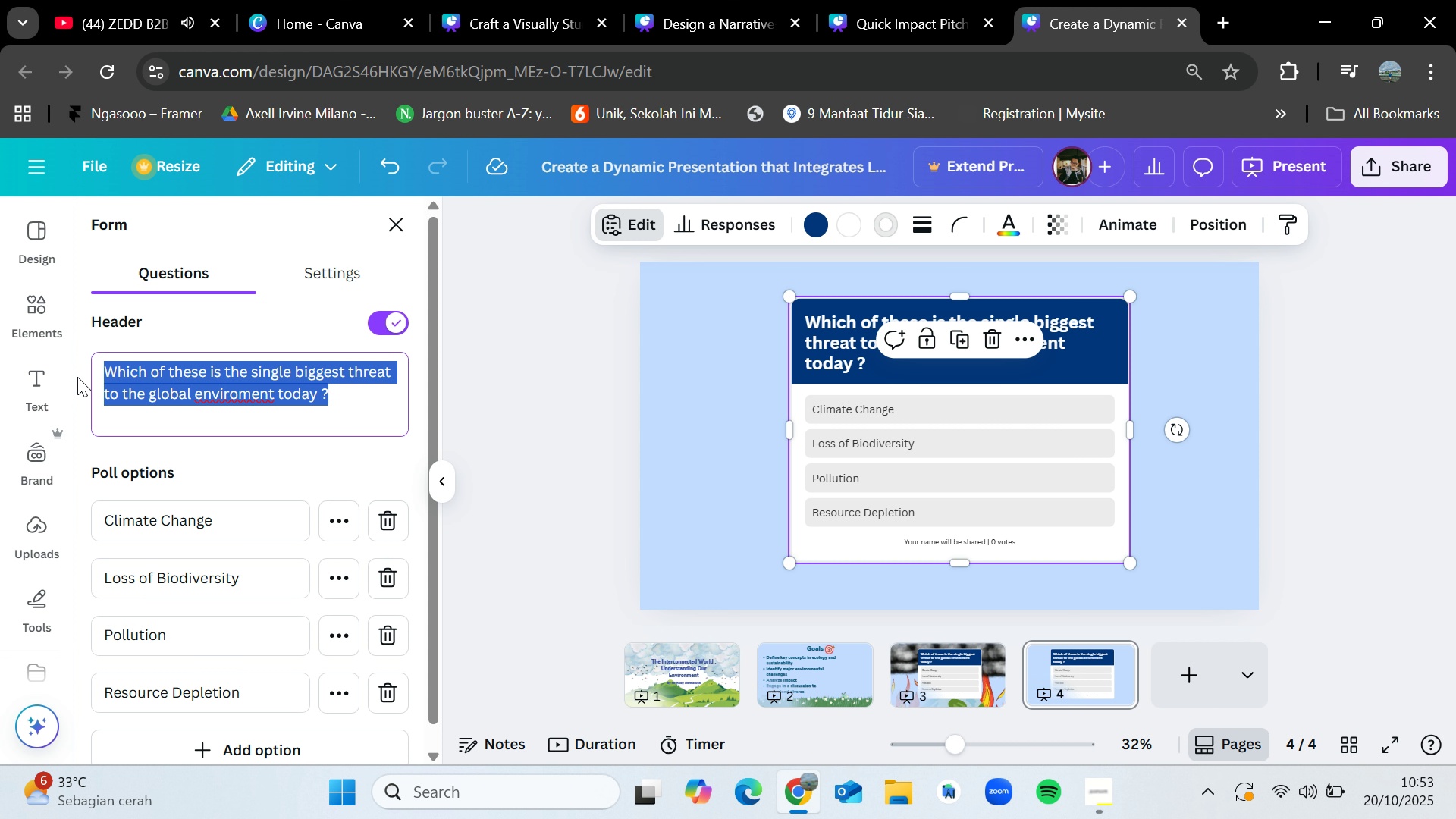 
key(Backspace)
type(What;)
key(Backspace)
type('s)
 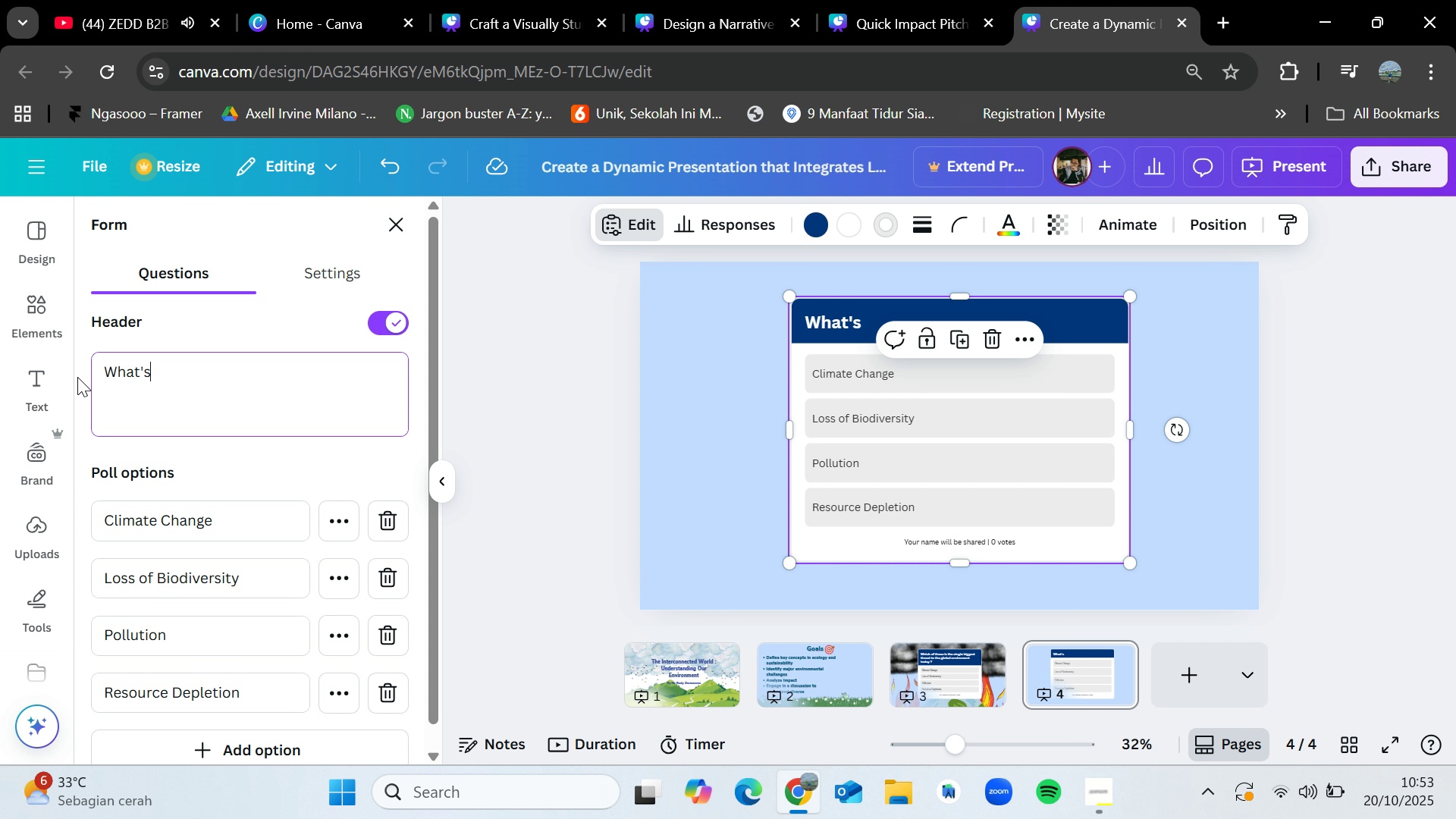 
type( the most impactful)
 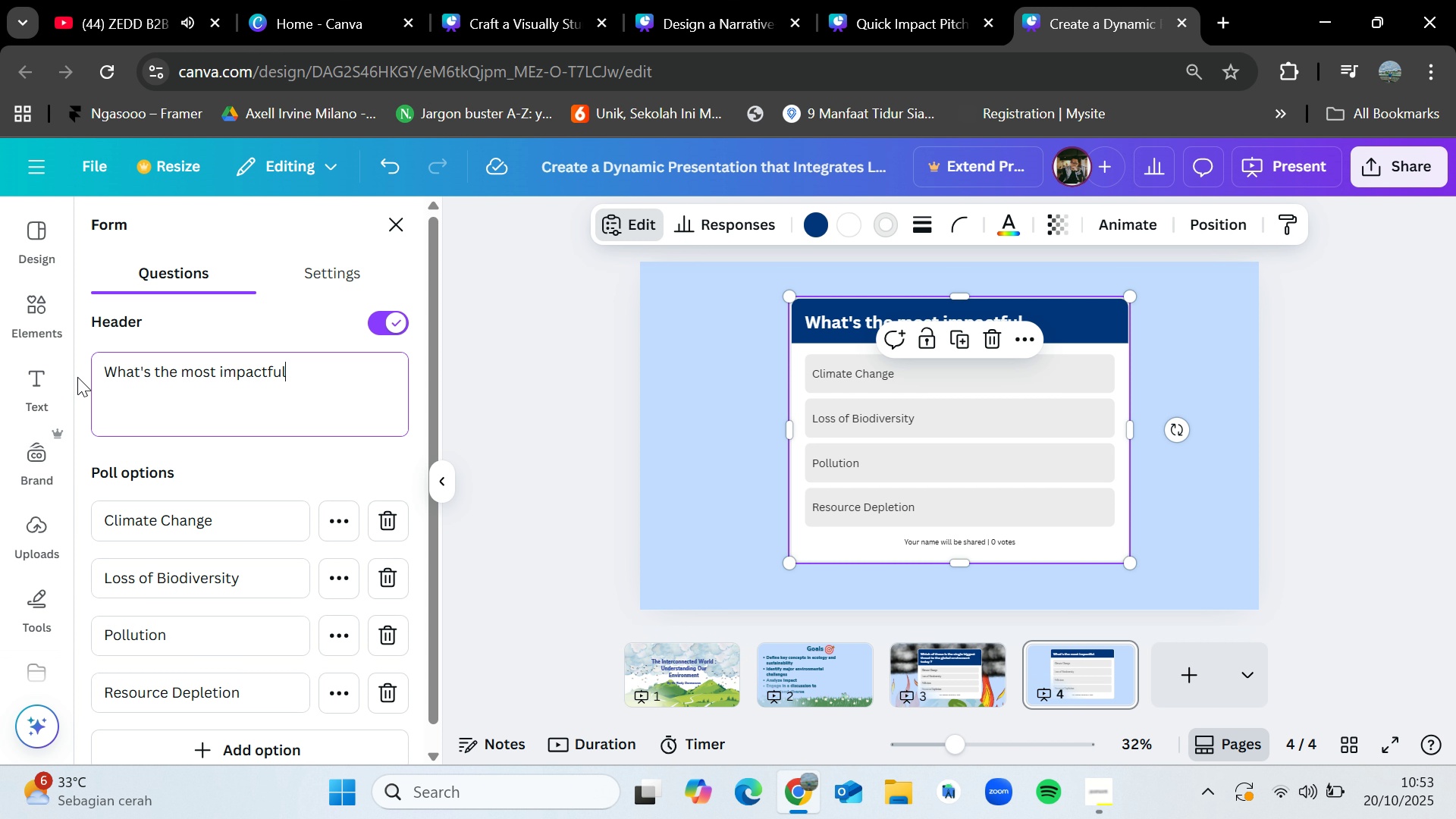 
type( action you can talk)
key(Backspace)
key(Backspace)
type(ke)
 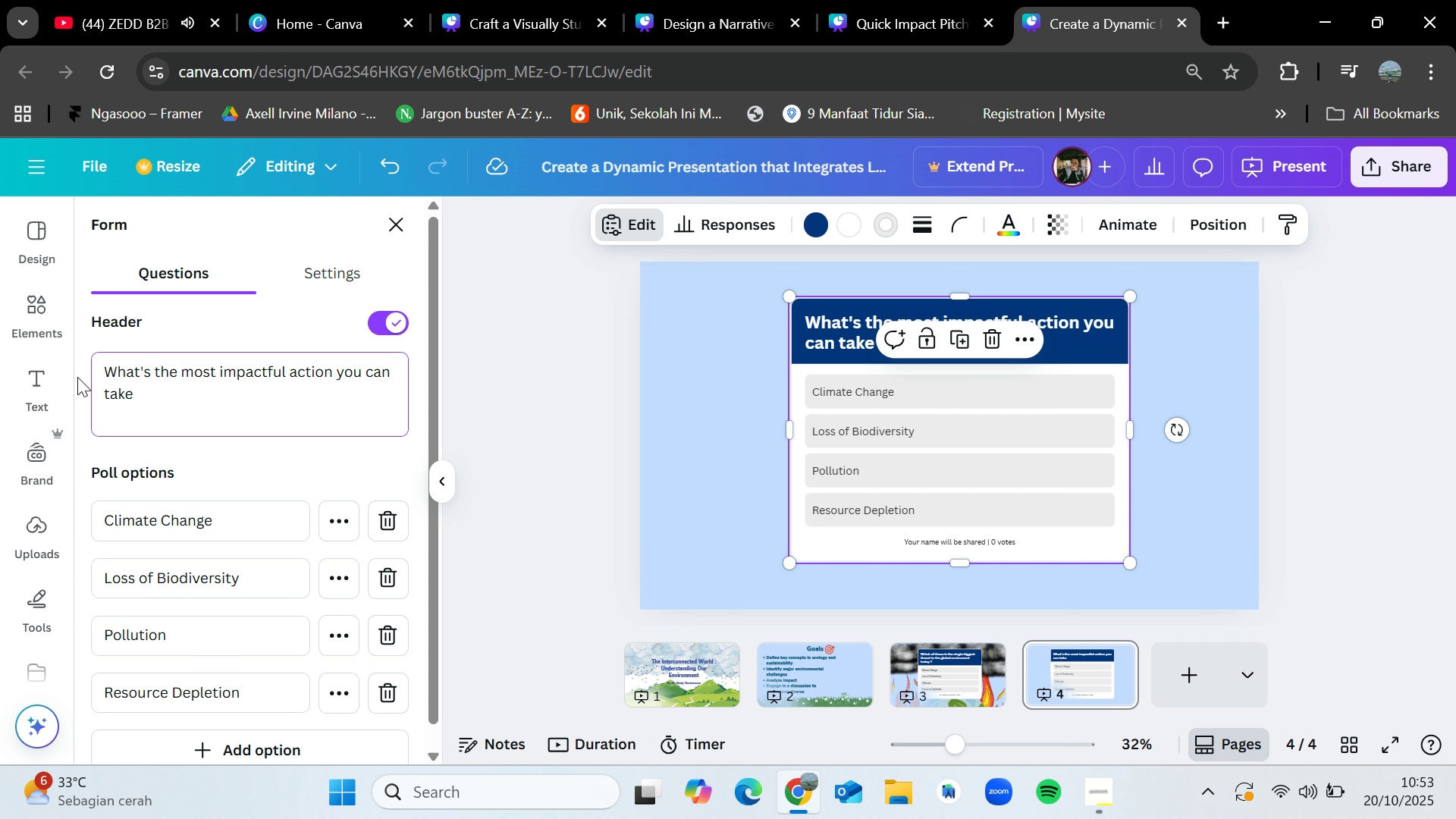 
type( to support an)
key(Backspace)
key(Backspace)
type(enr)
key(Backspace)
type(vironmental sustainbility)
 